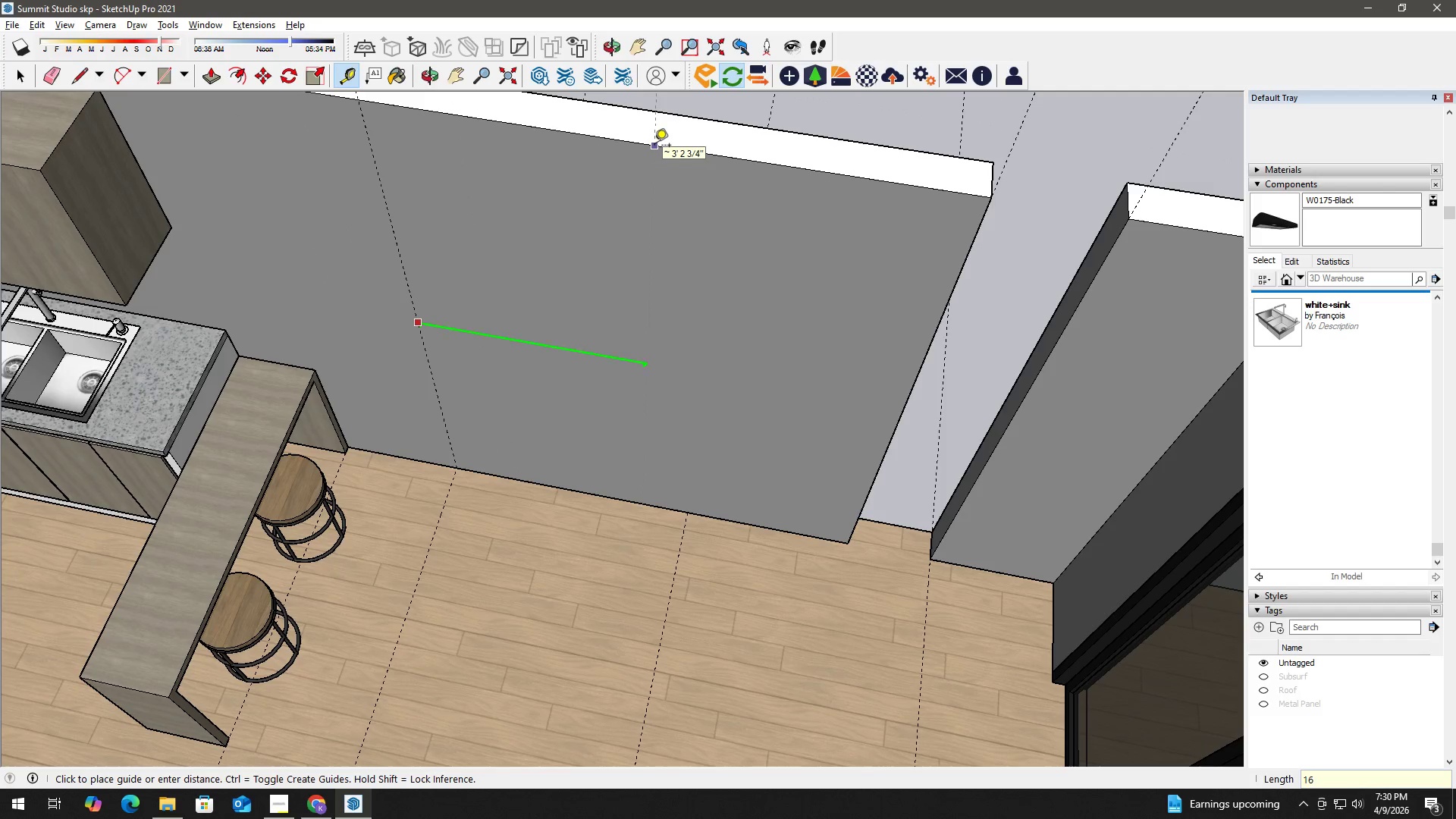 
key(Shift+Quote)
 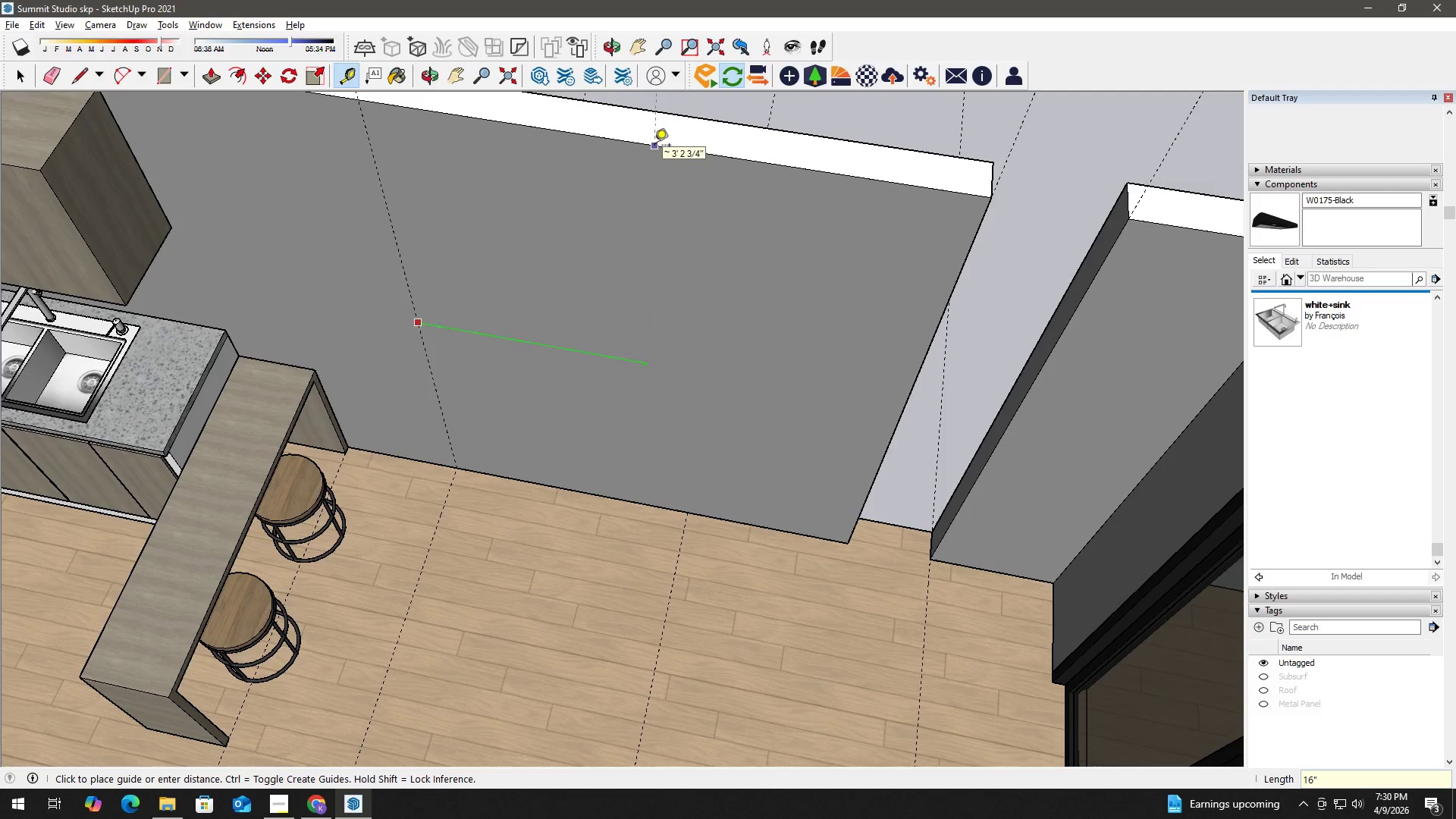 
key(Enter)
 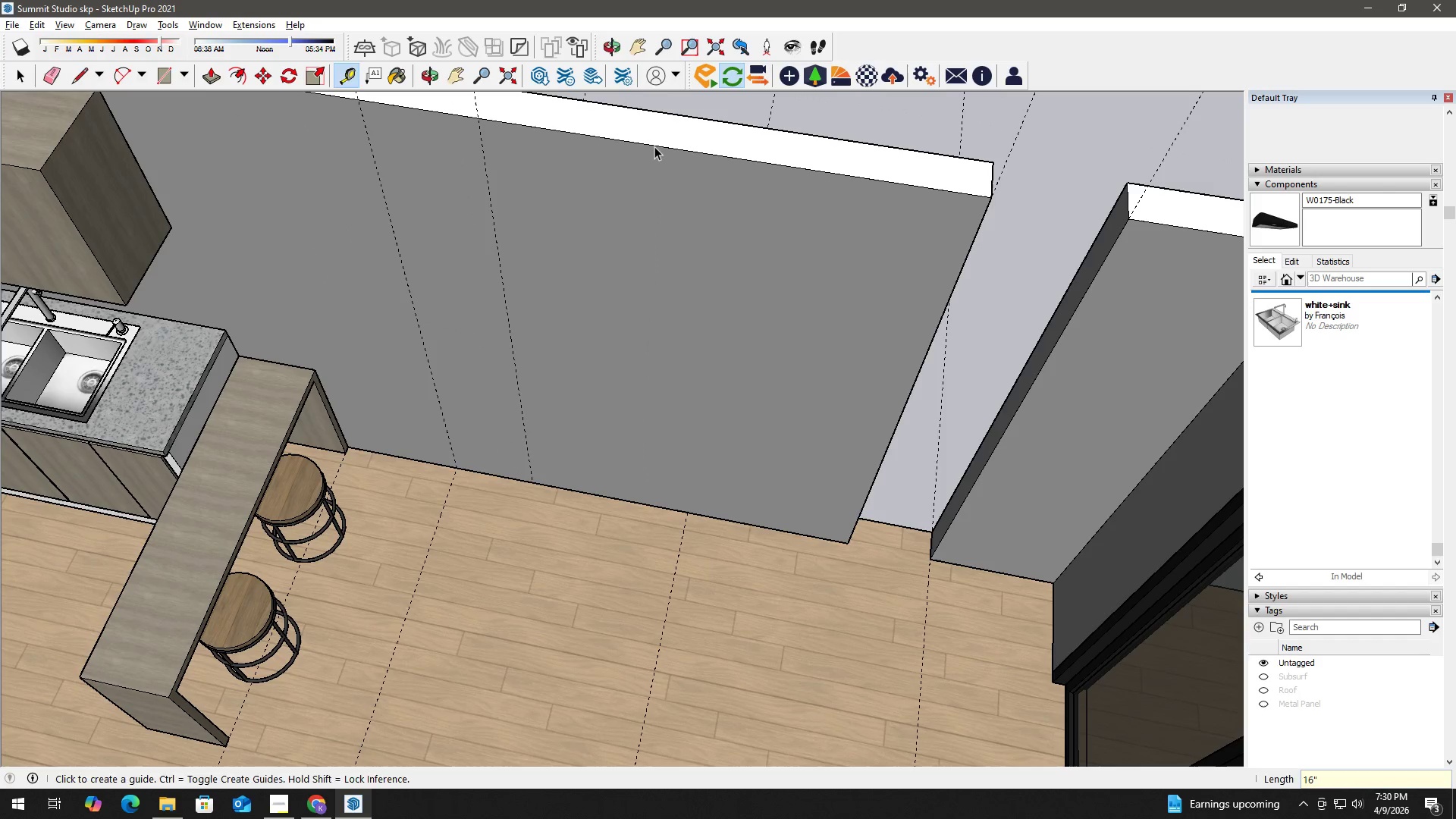 
key(Space)
 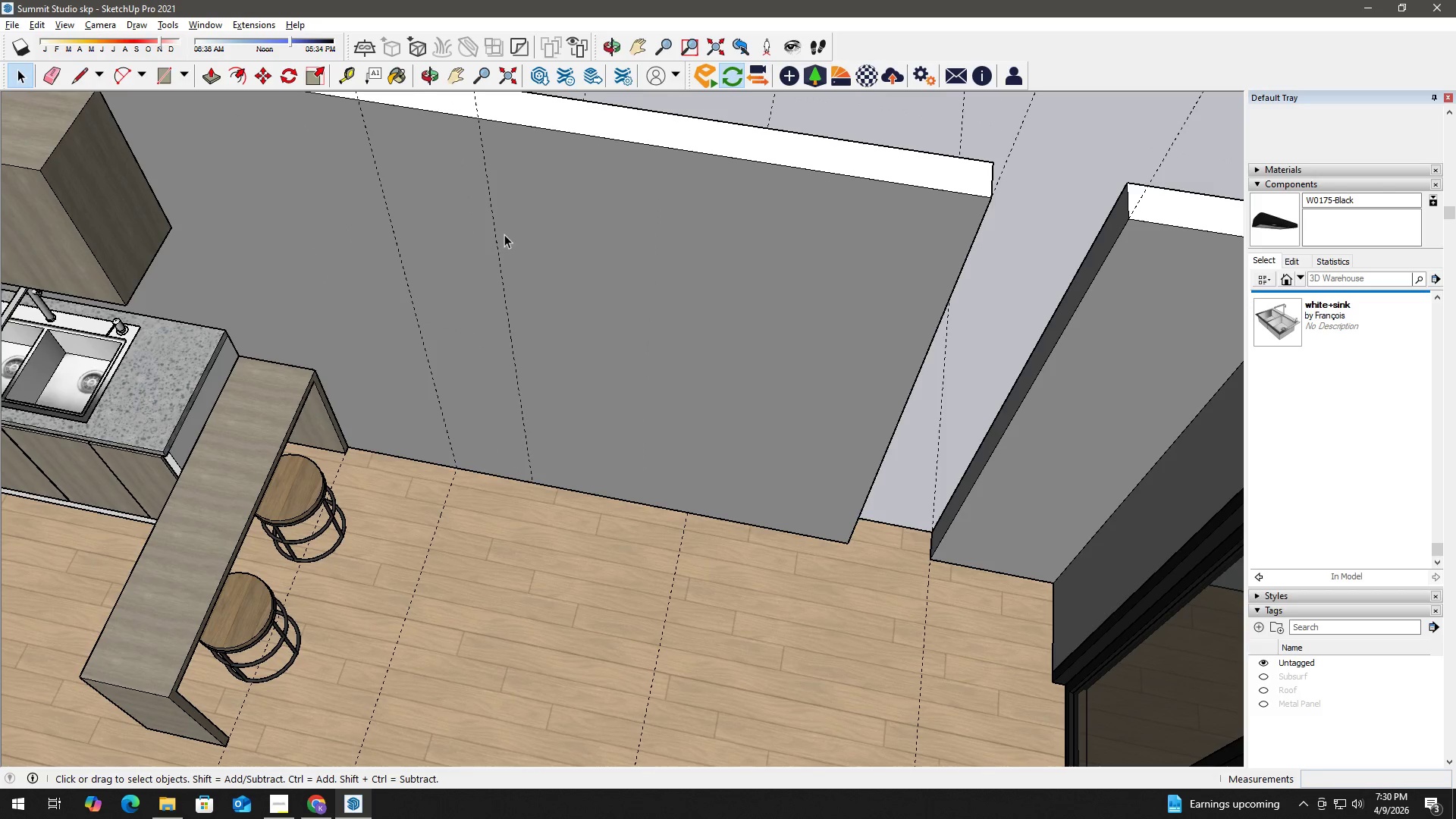 
double_click([451, 226])
 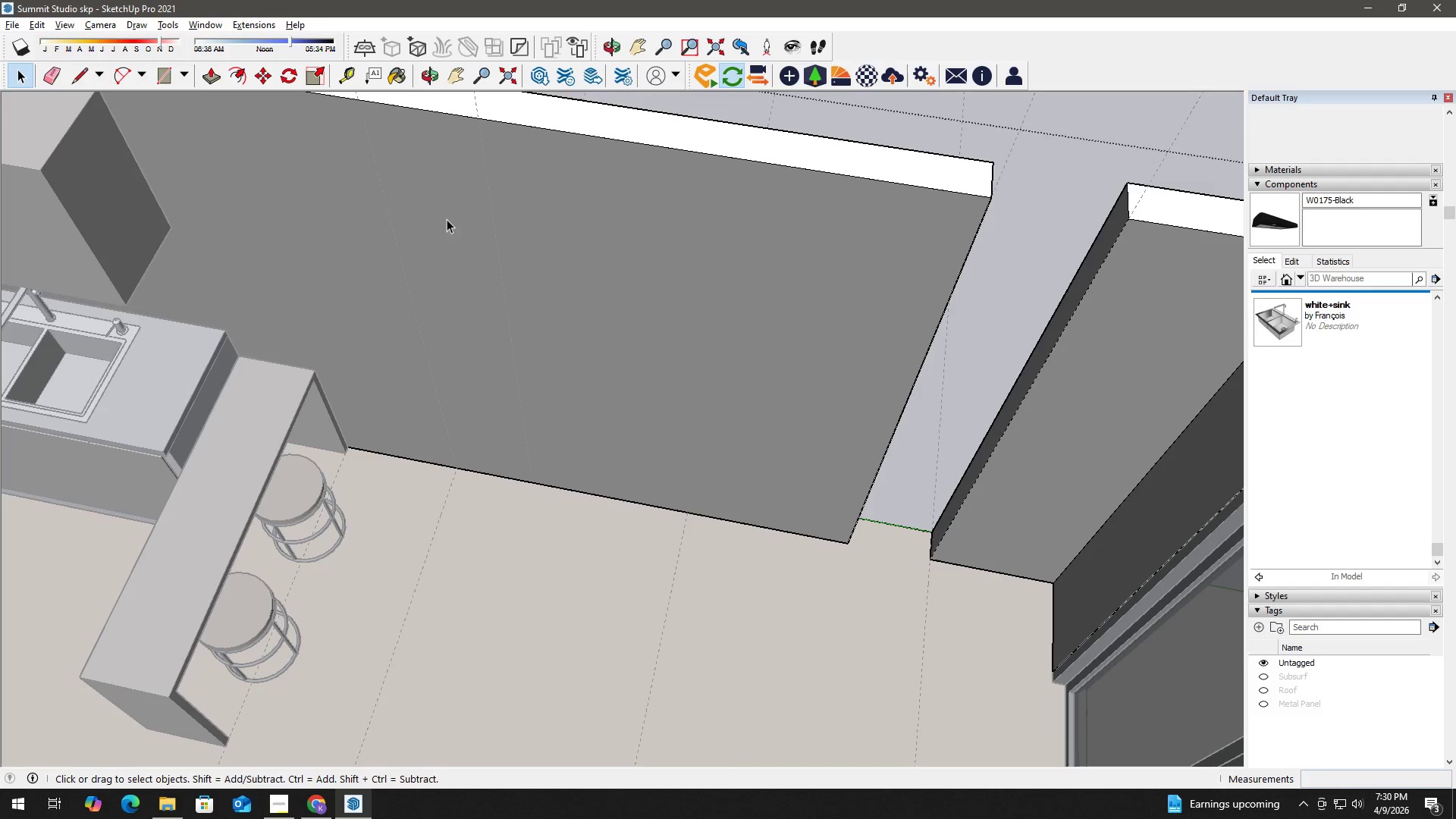 
key(H)
 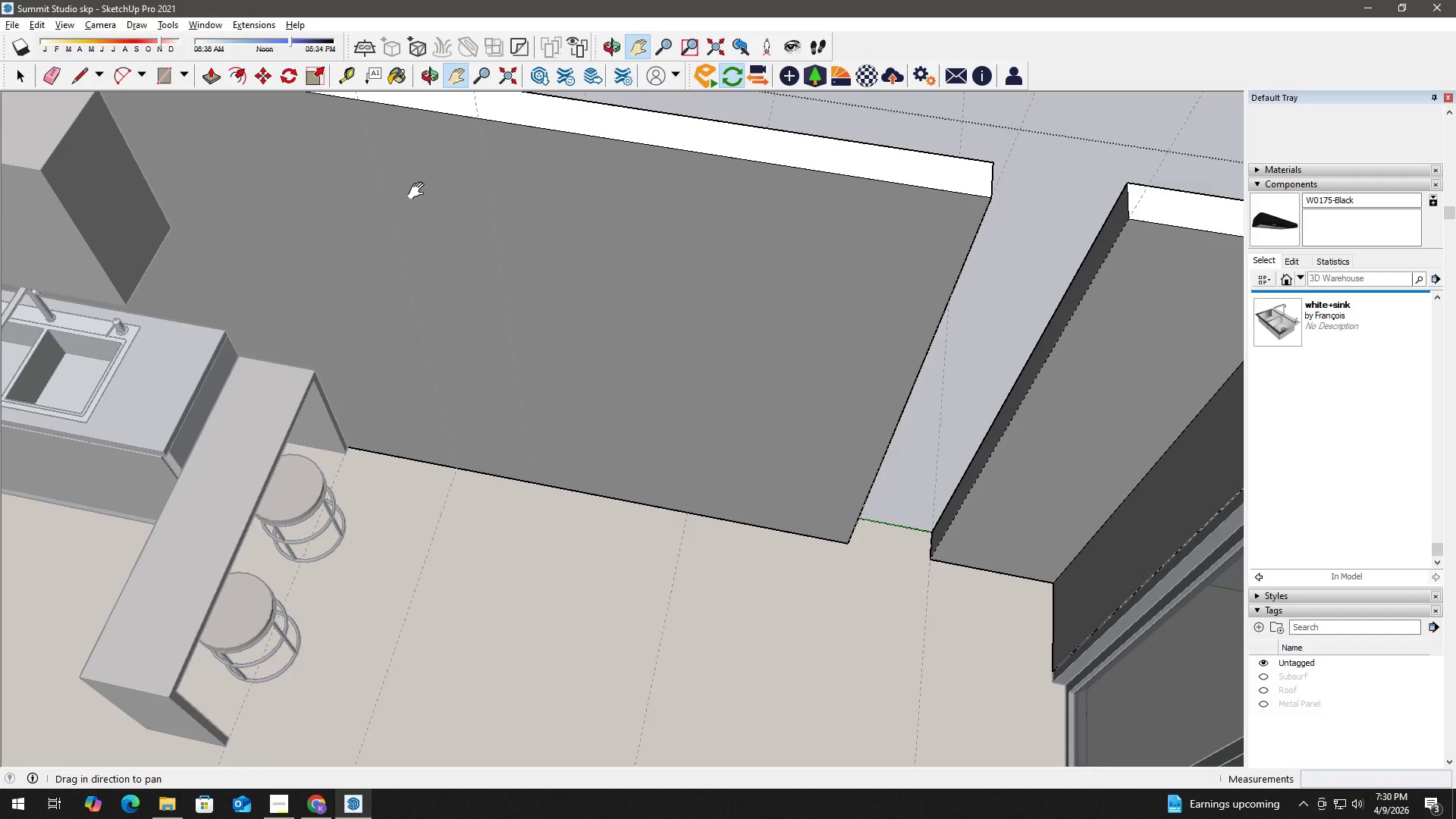 
left_click_drag(start_coordinate=[416, 186], to_coordinate=[485, 261])
 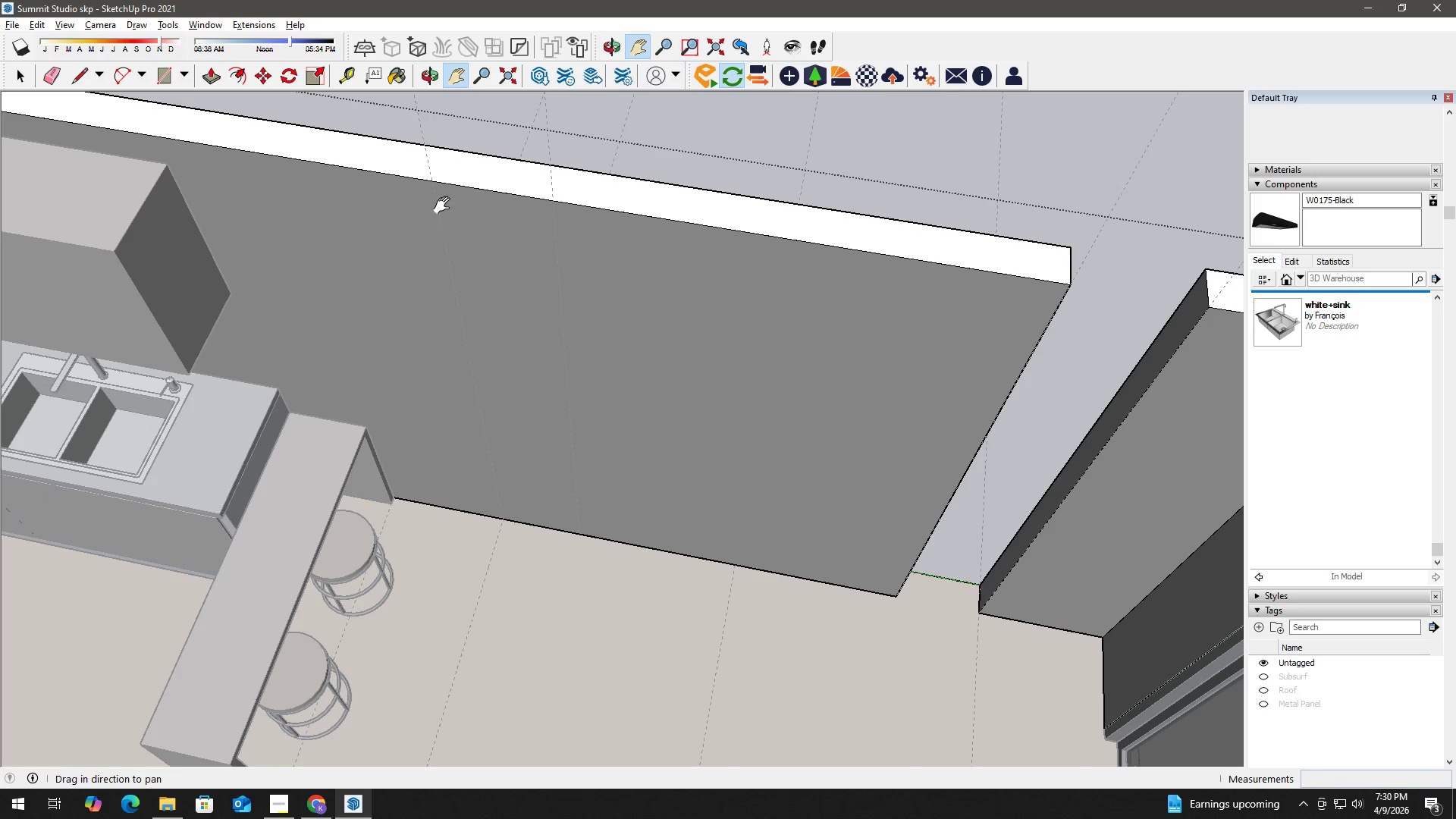 
key(Space)
 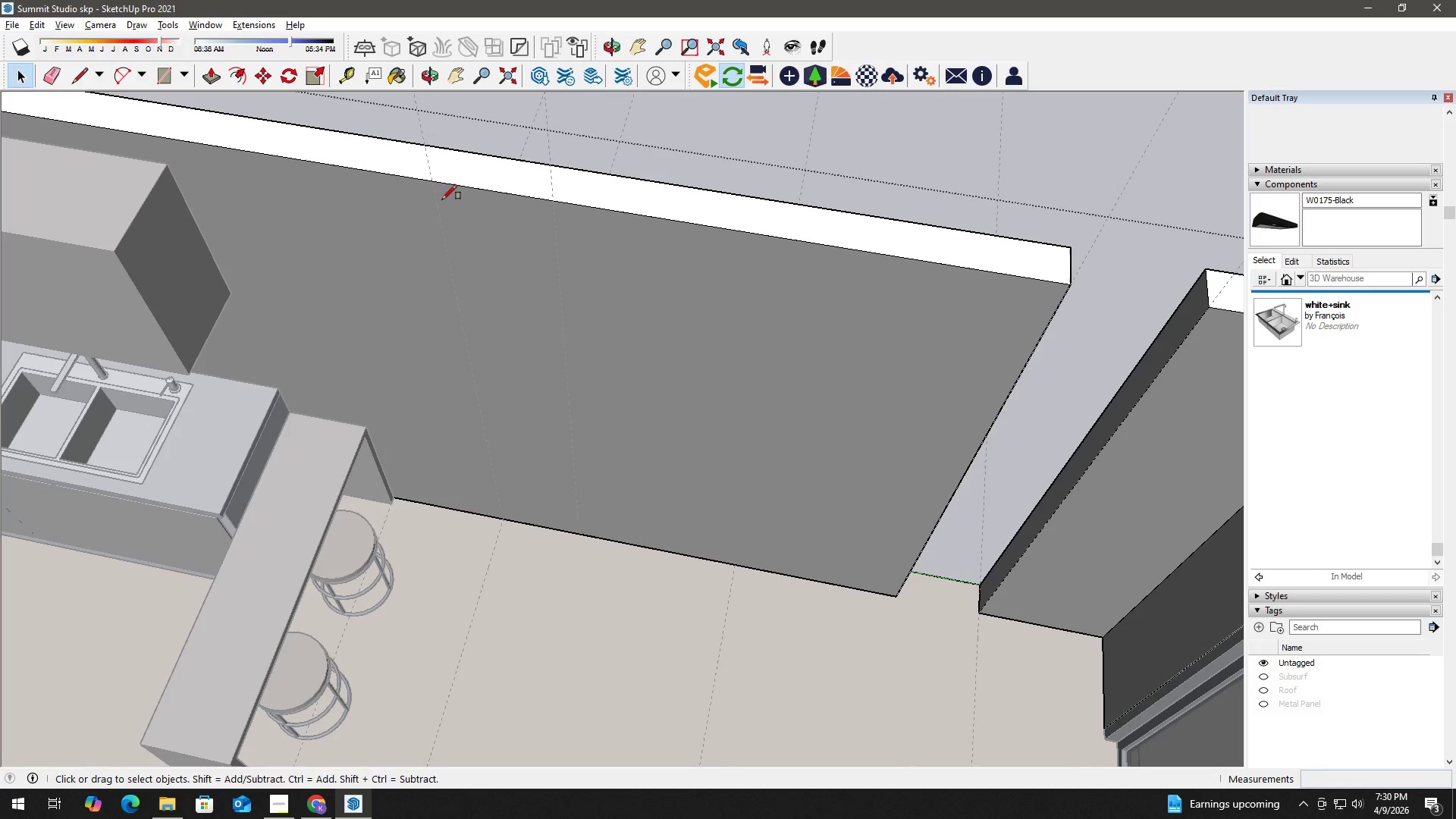 
key(R)
 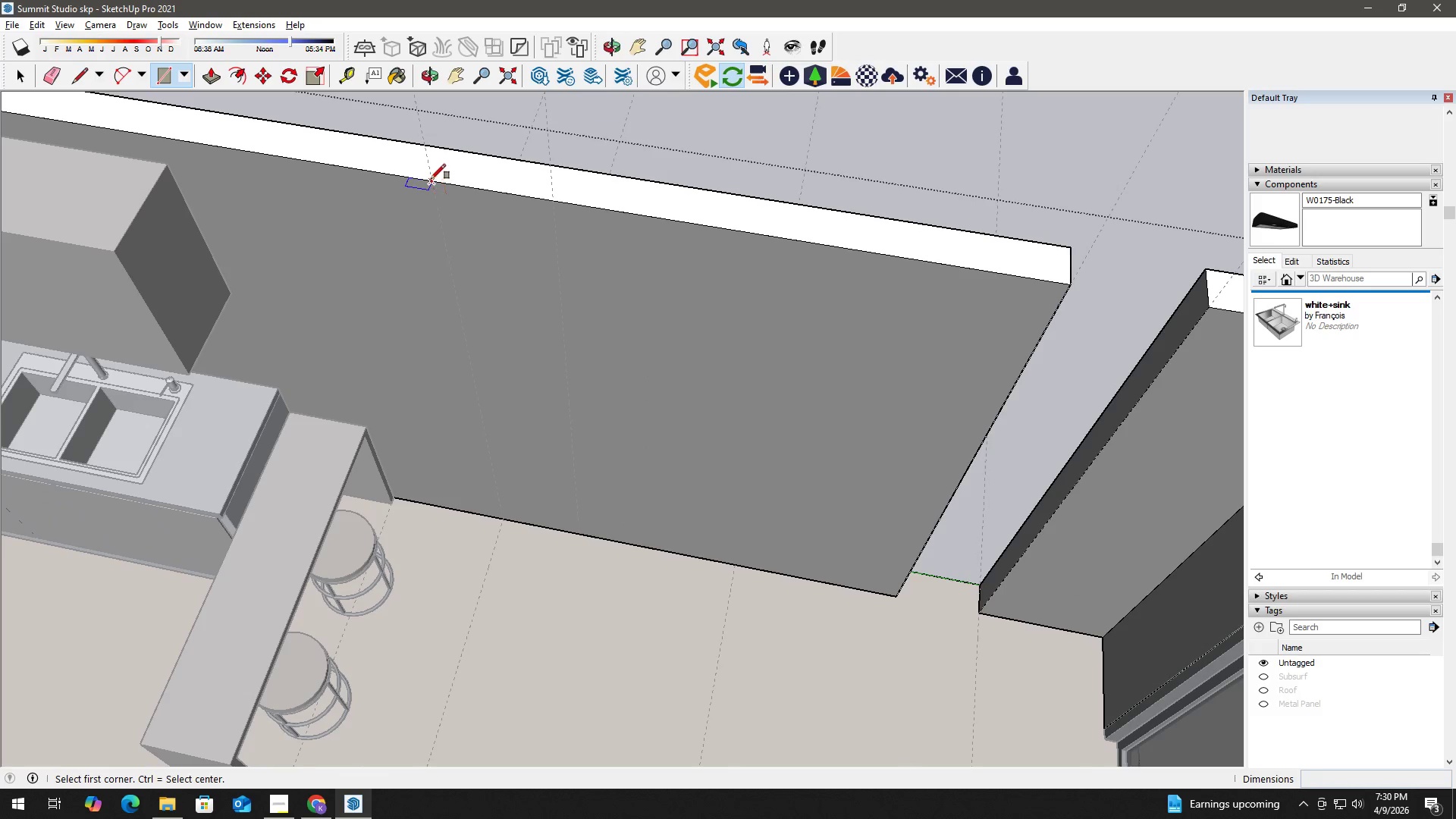 
left_click_drag(start_coordinate=[431, 179], to_coordinate=[441, 195])
 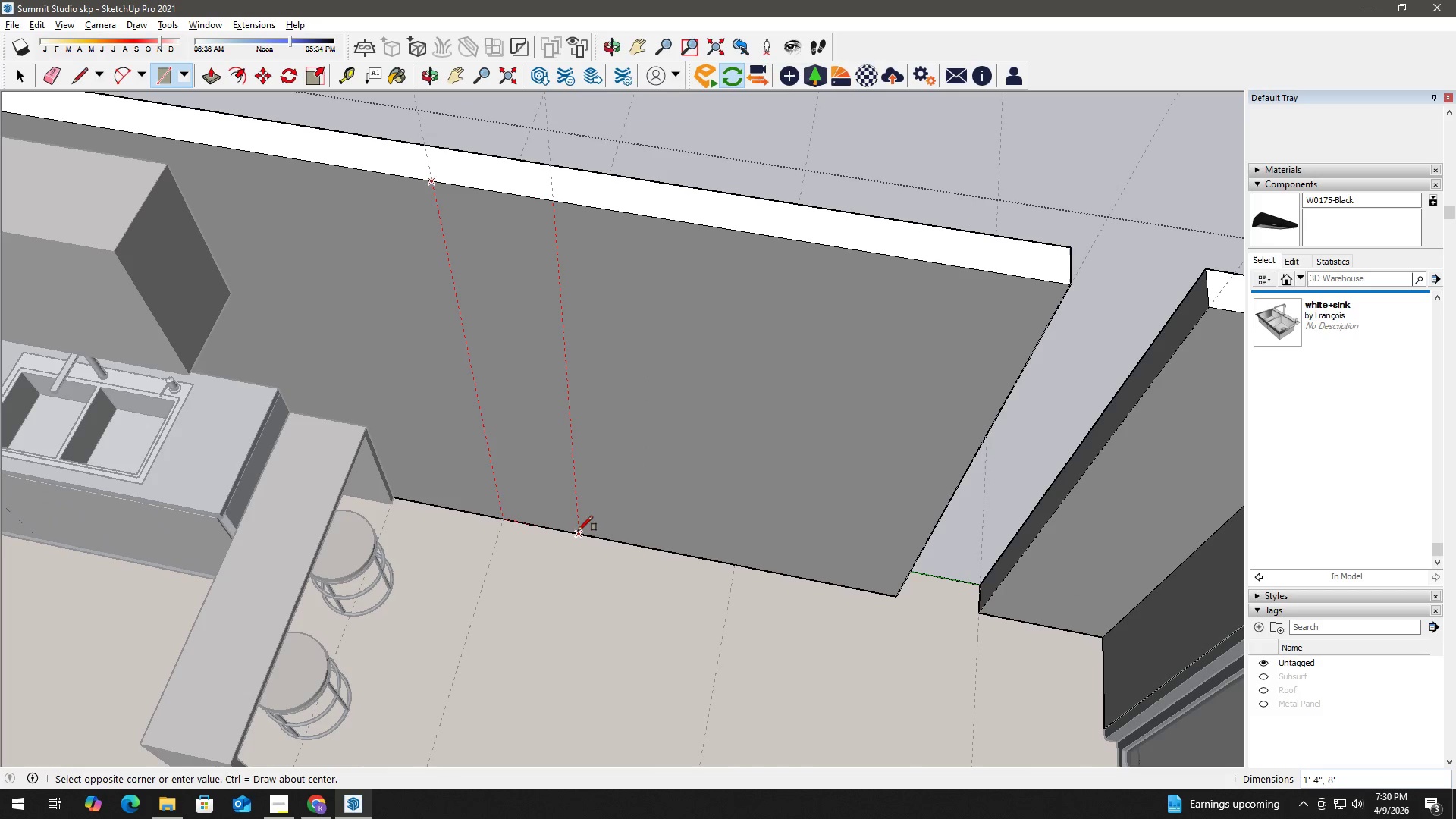 
left_click([578, 529])
 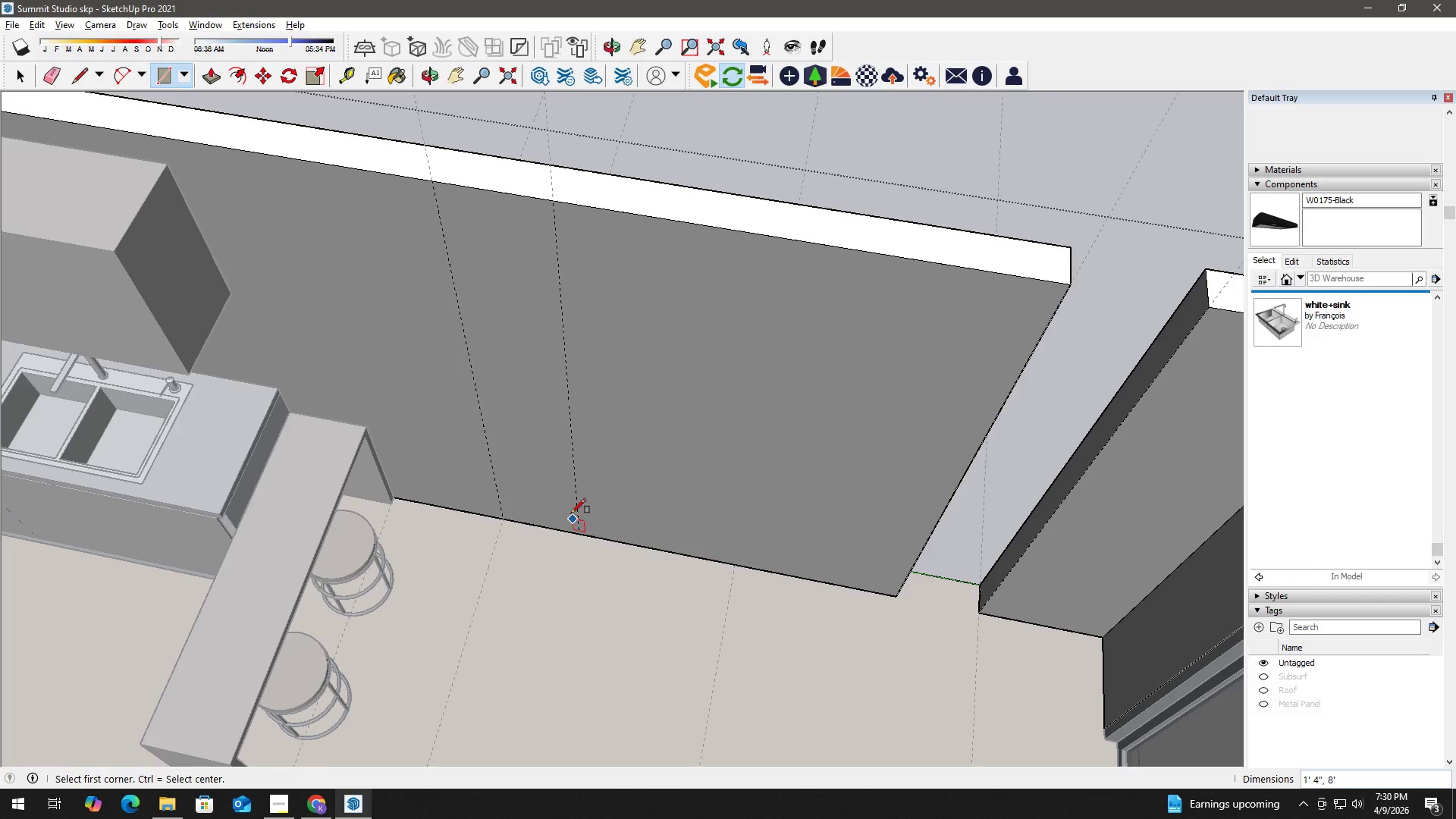 
key(Space)
 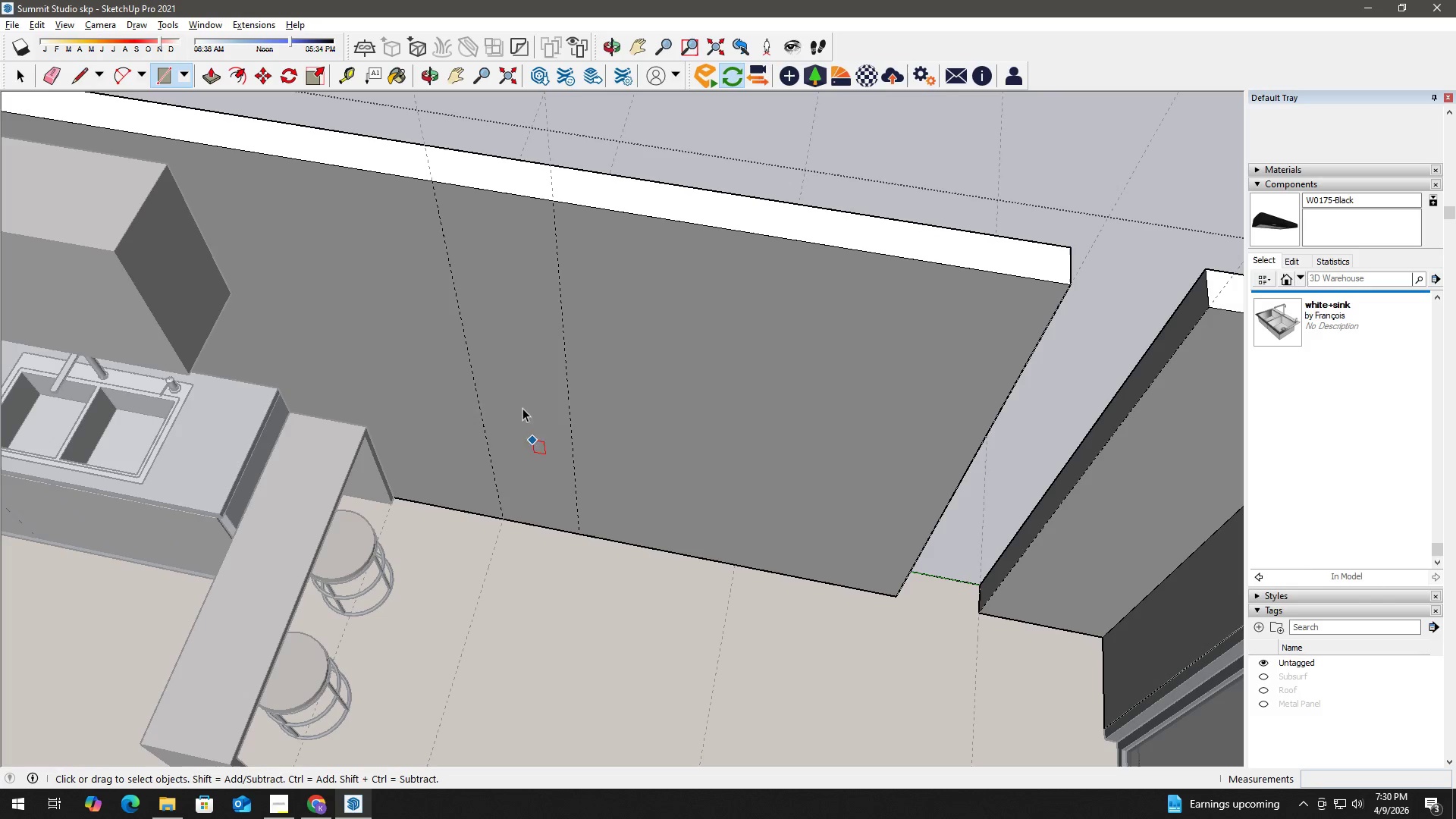 
double_click([511, 361])
 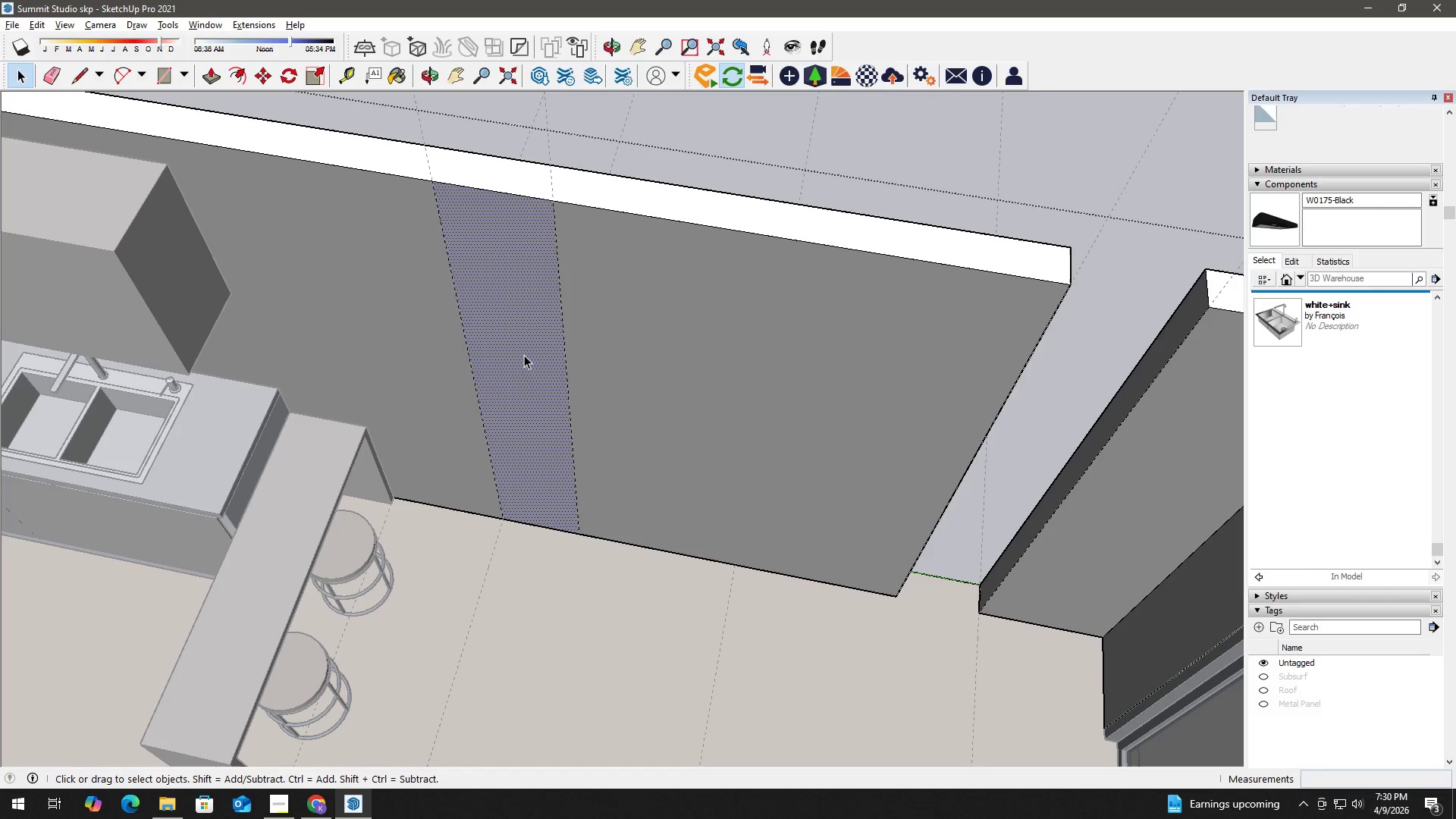 
key(P)
 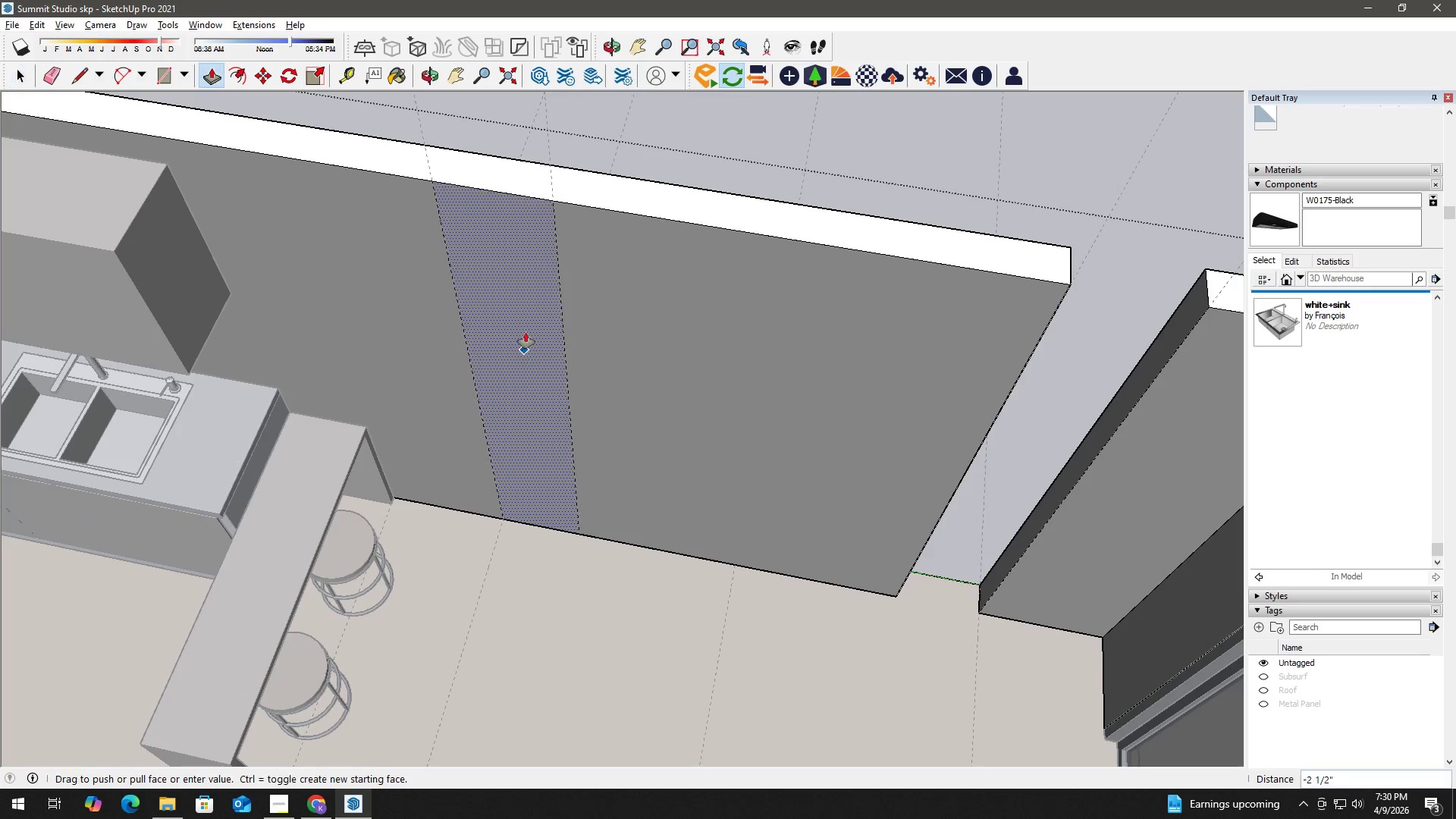 
left_click_drag(start_coordinate=[524, 350], to_coordinate=[507, 157])
 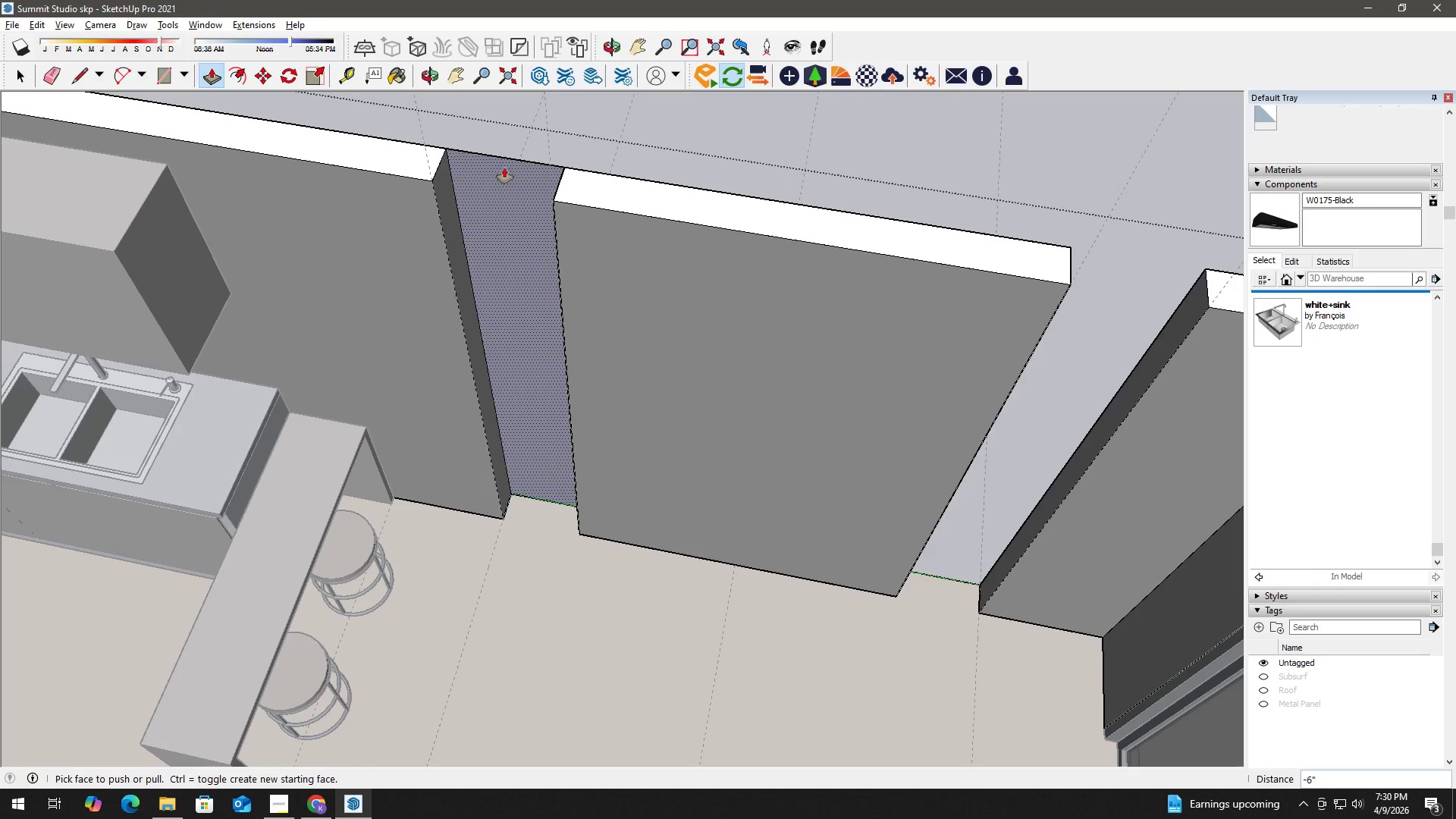 
key(Space)
 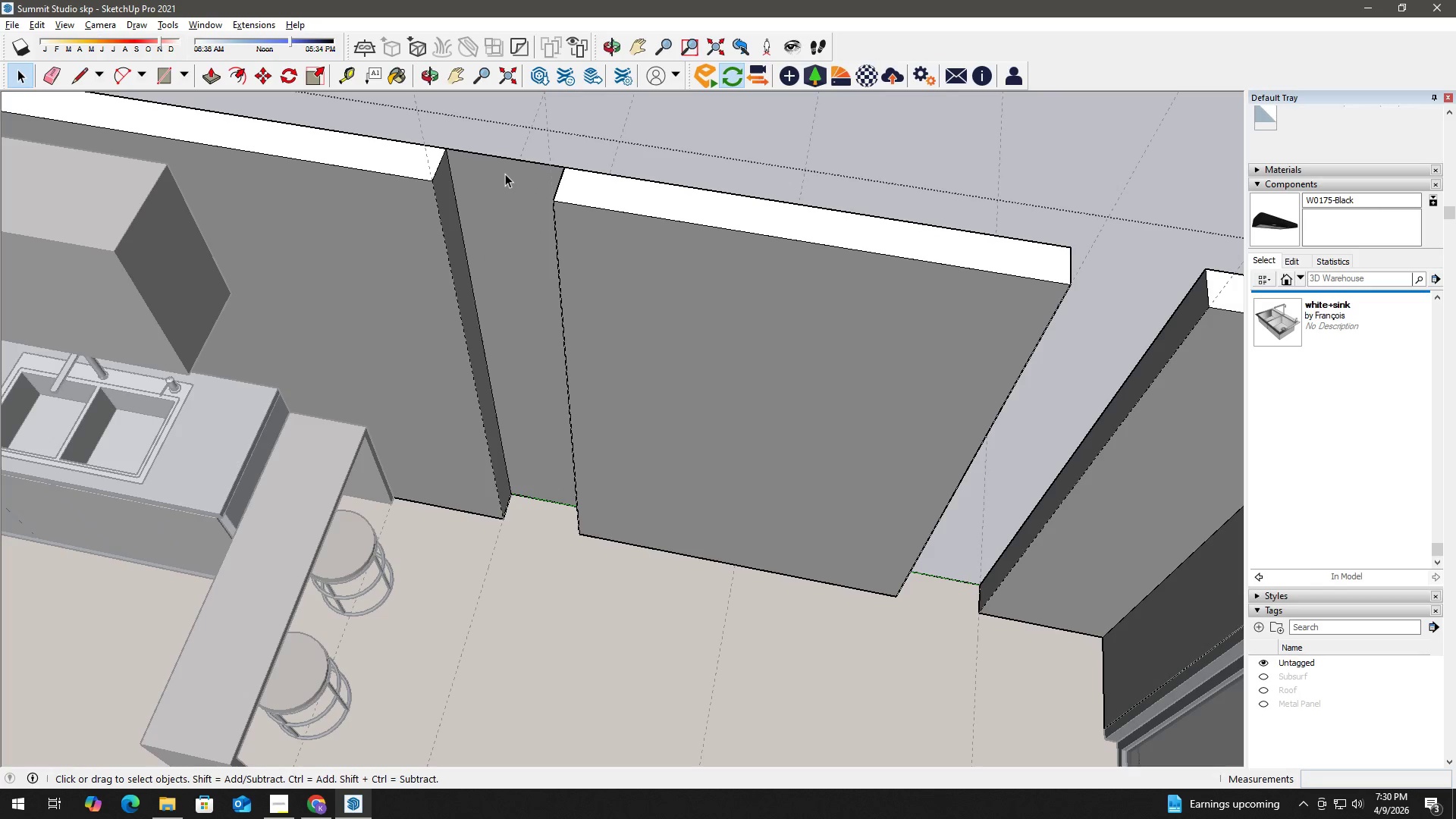 
key(E)
 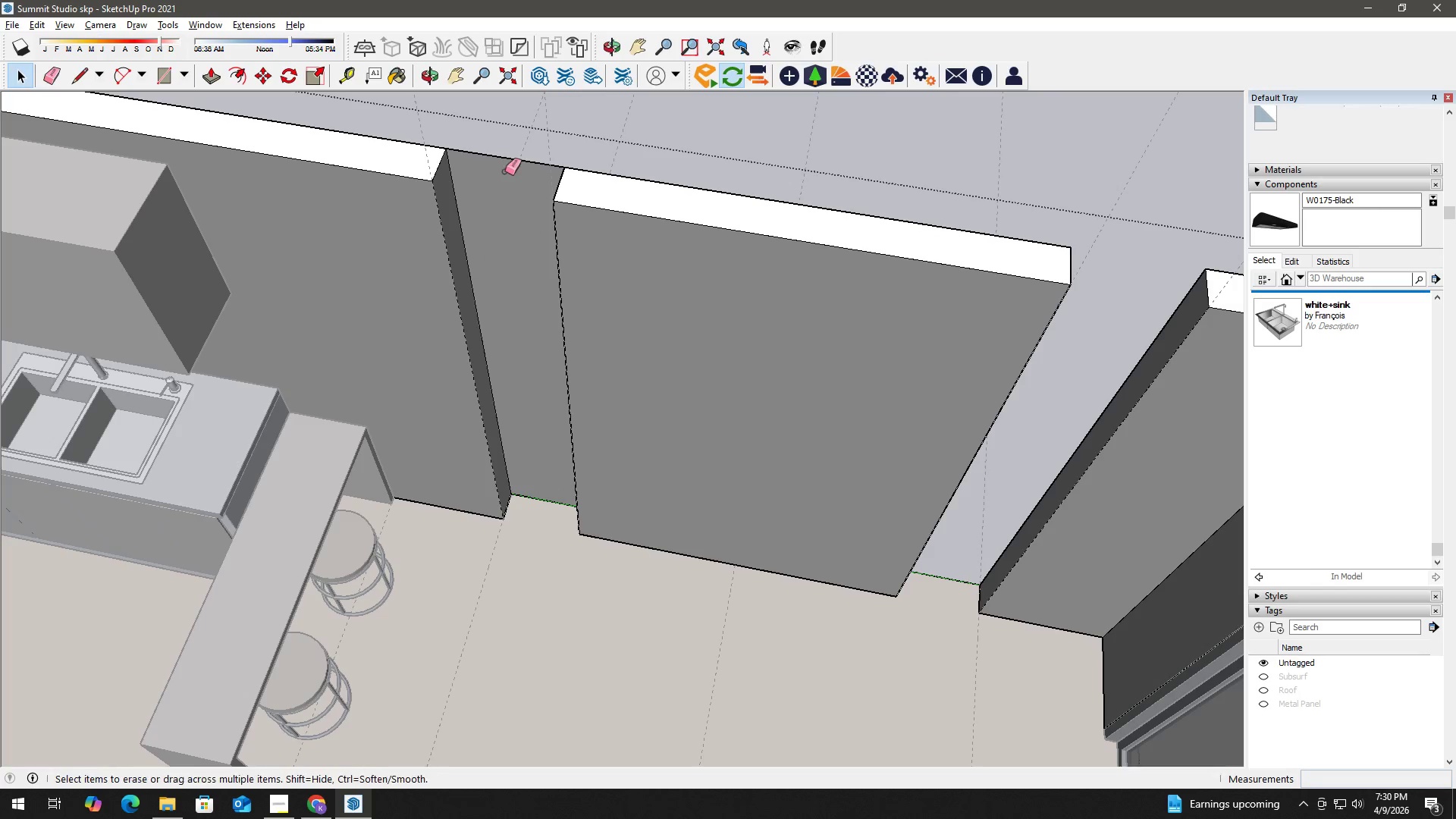 
left_click_drag(start_coordinate=[507, 168], to_coordinate=[507, 158])
 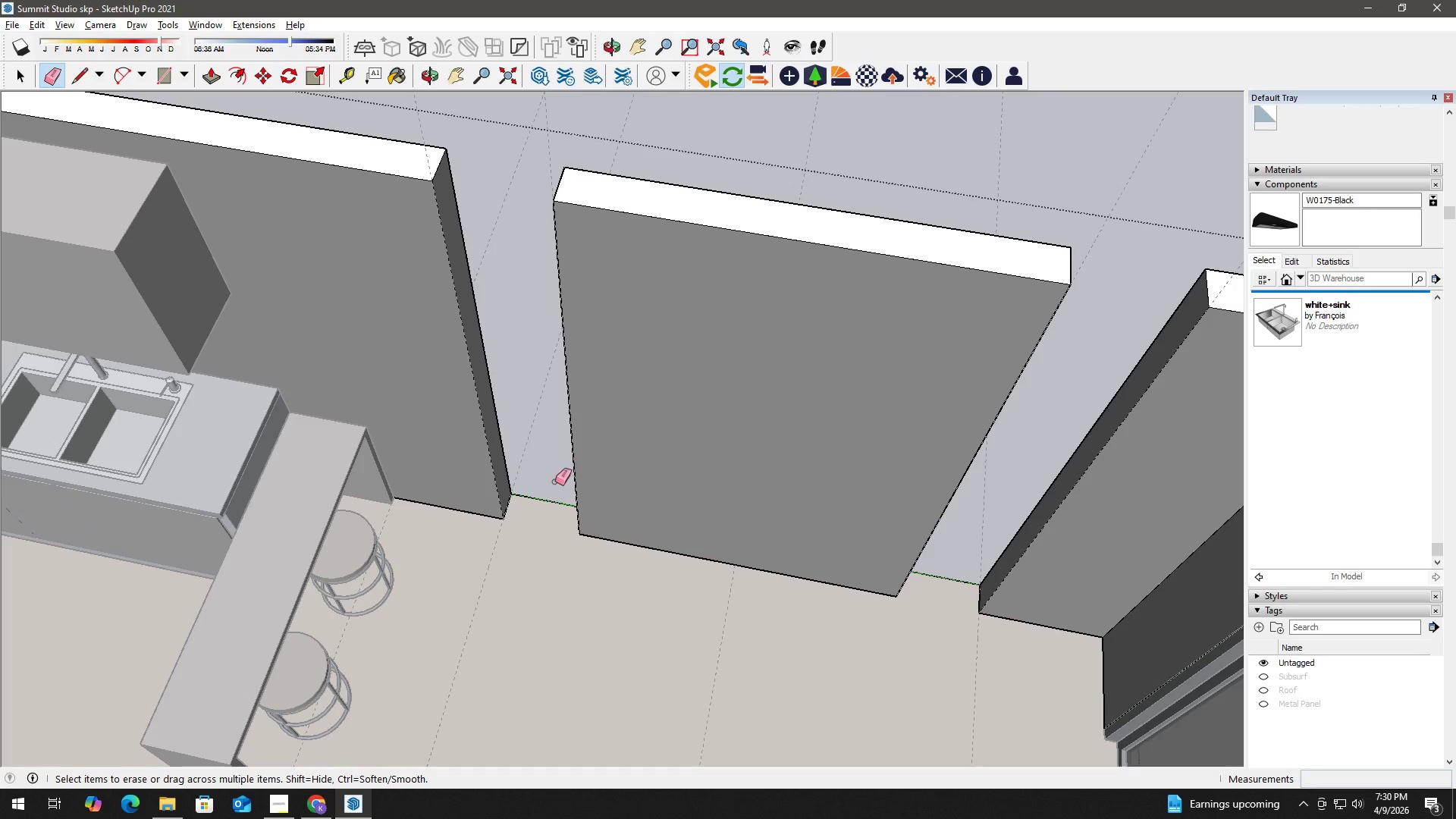 
key(Space)
 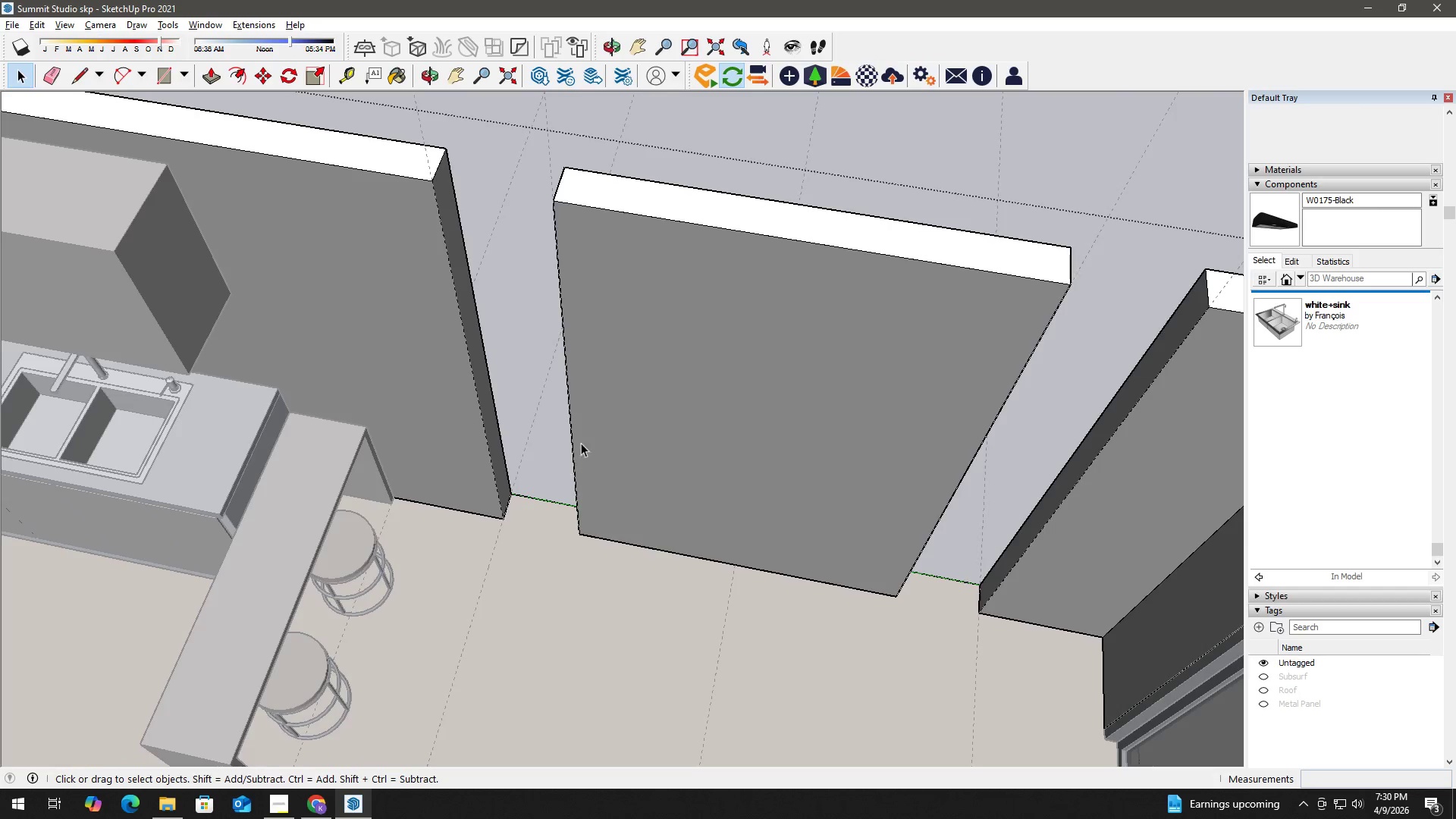 
key(Escape)
 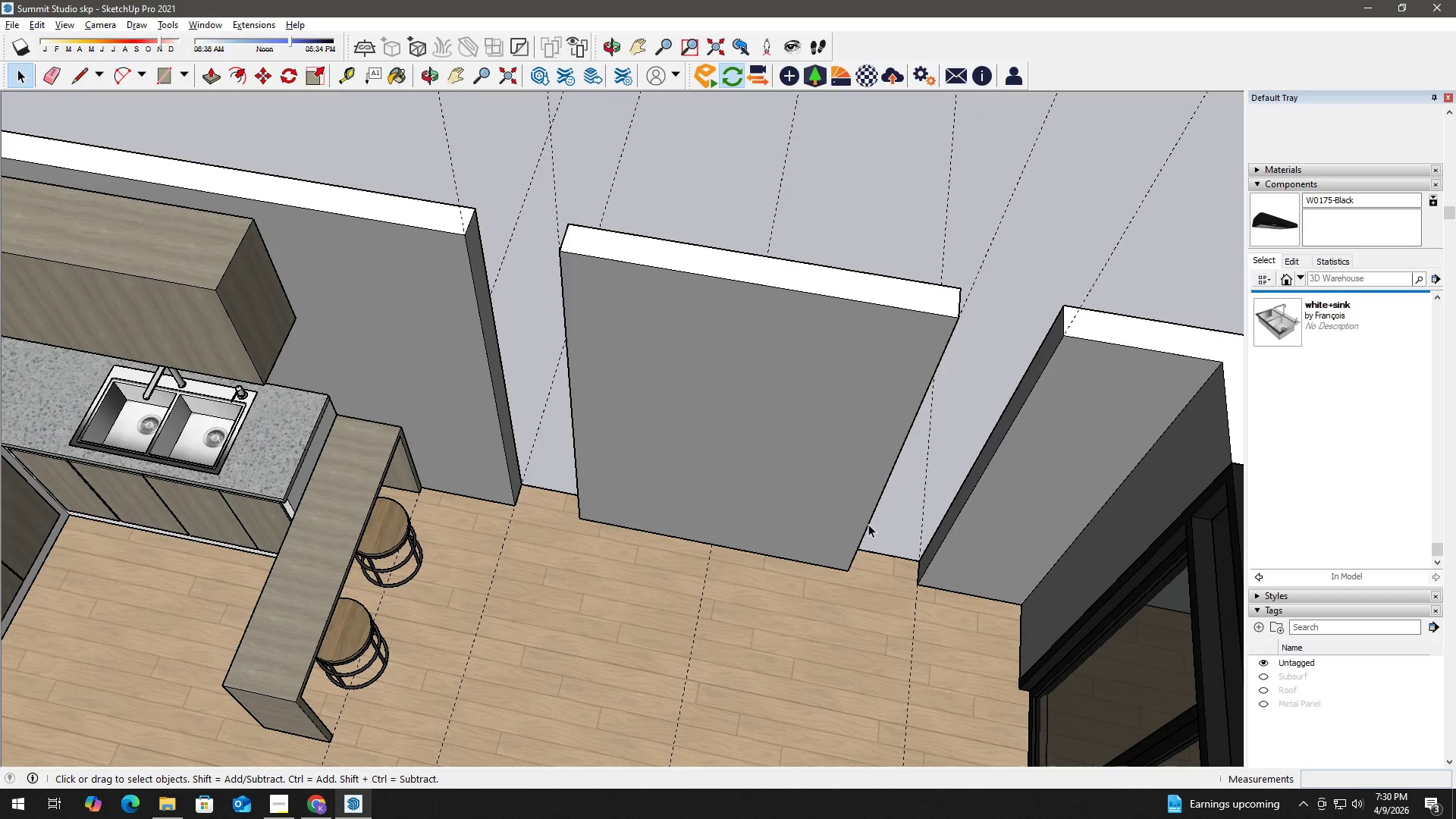 
scroll: coordinate [582, 429], scroll_direction: down, amount: 2.0
 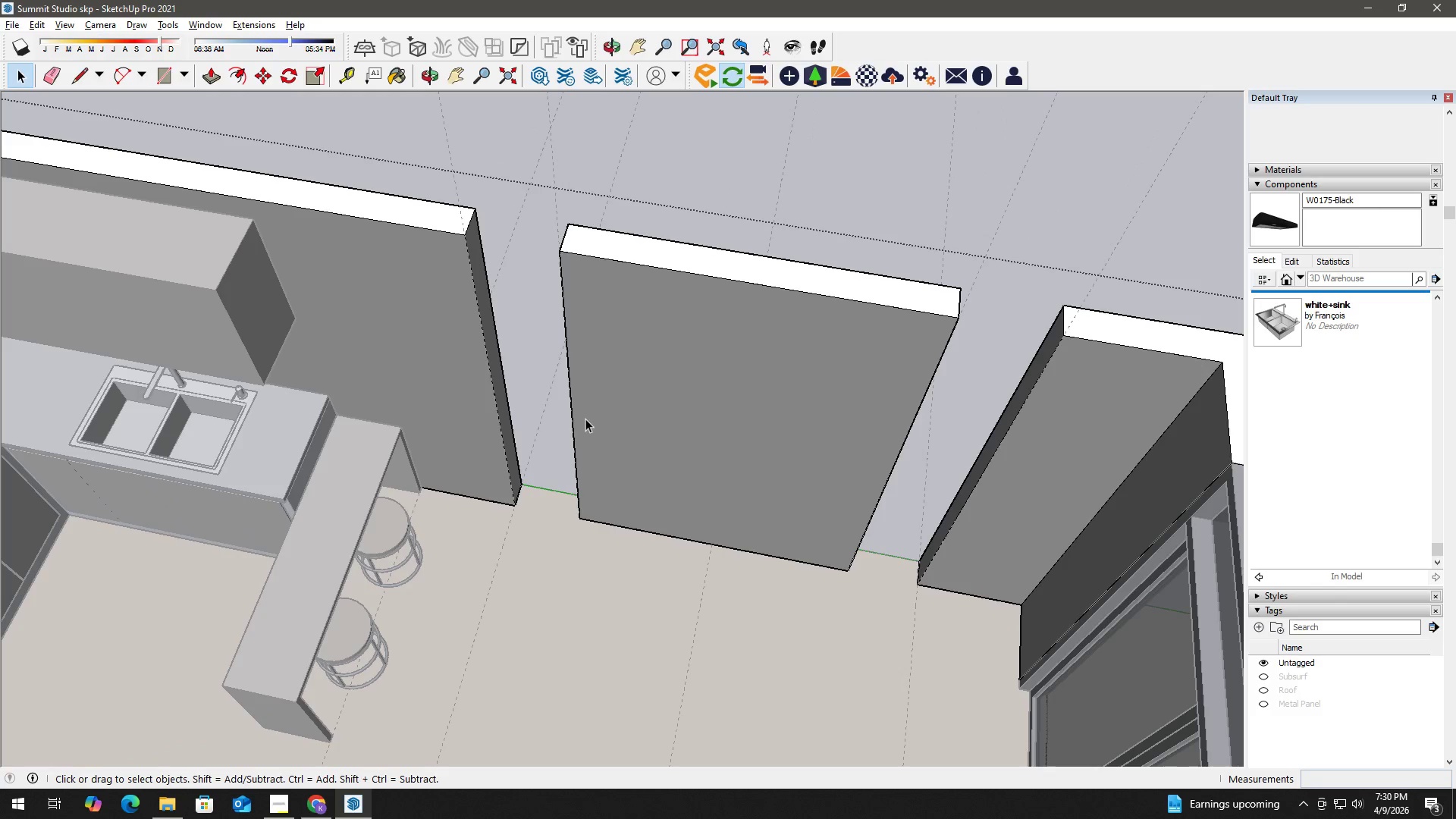 
key(R)
 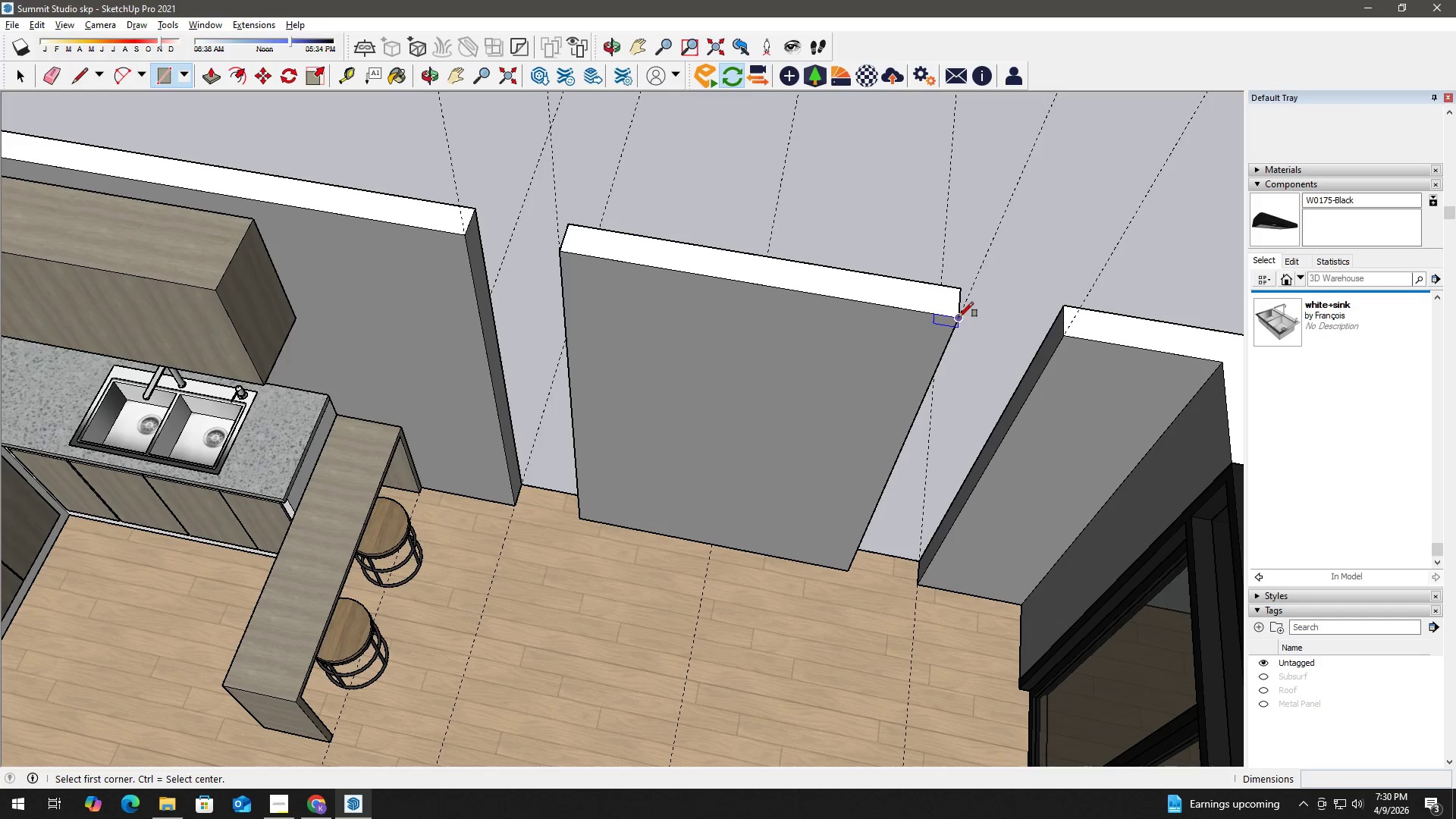 
left_click([959, 317])
 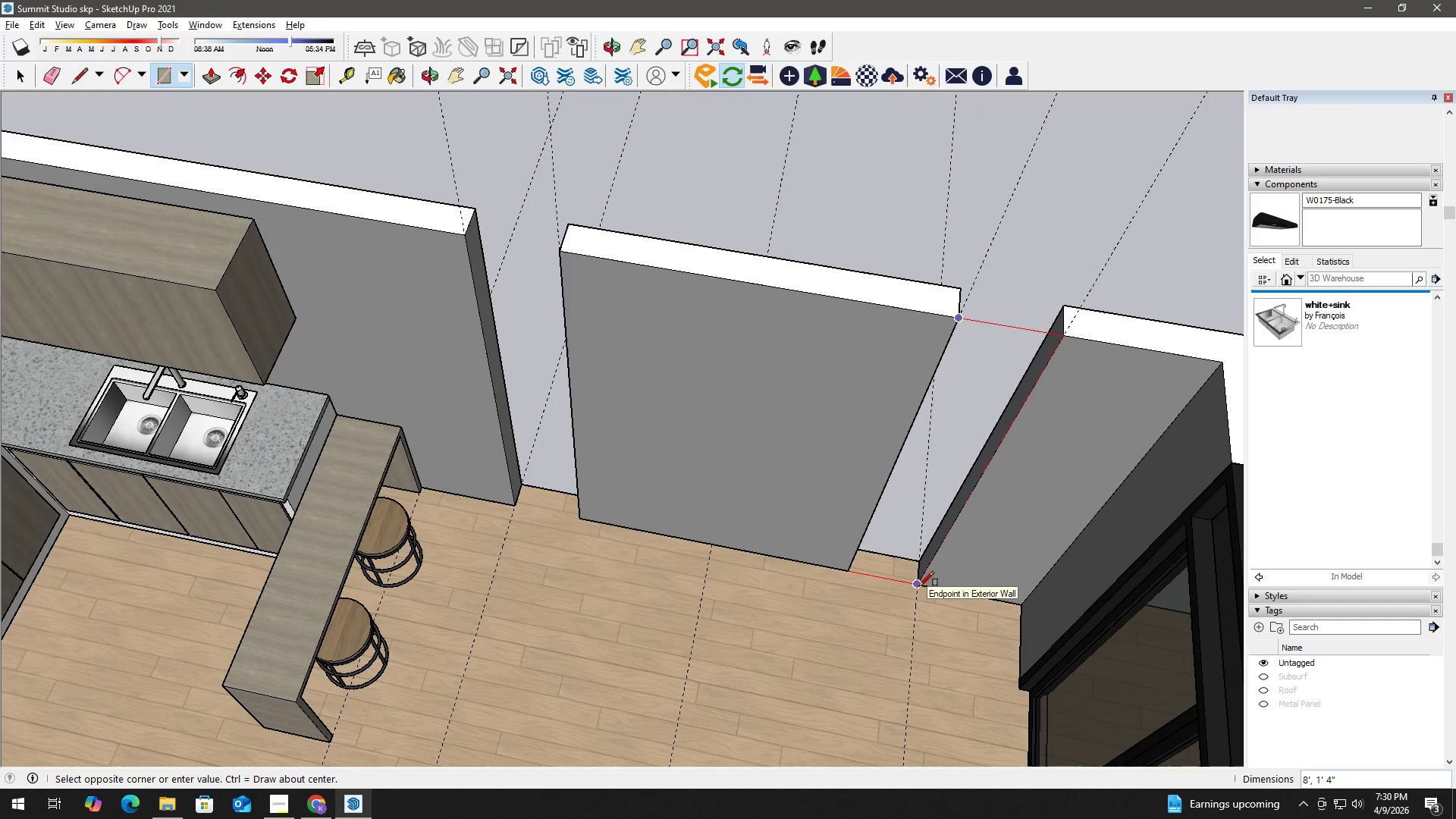 
left_click([919, 586])
 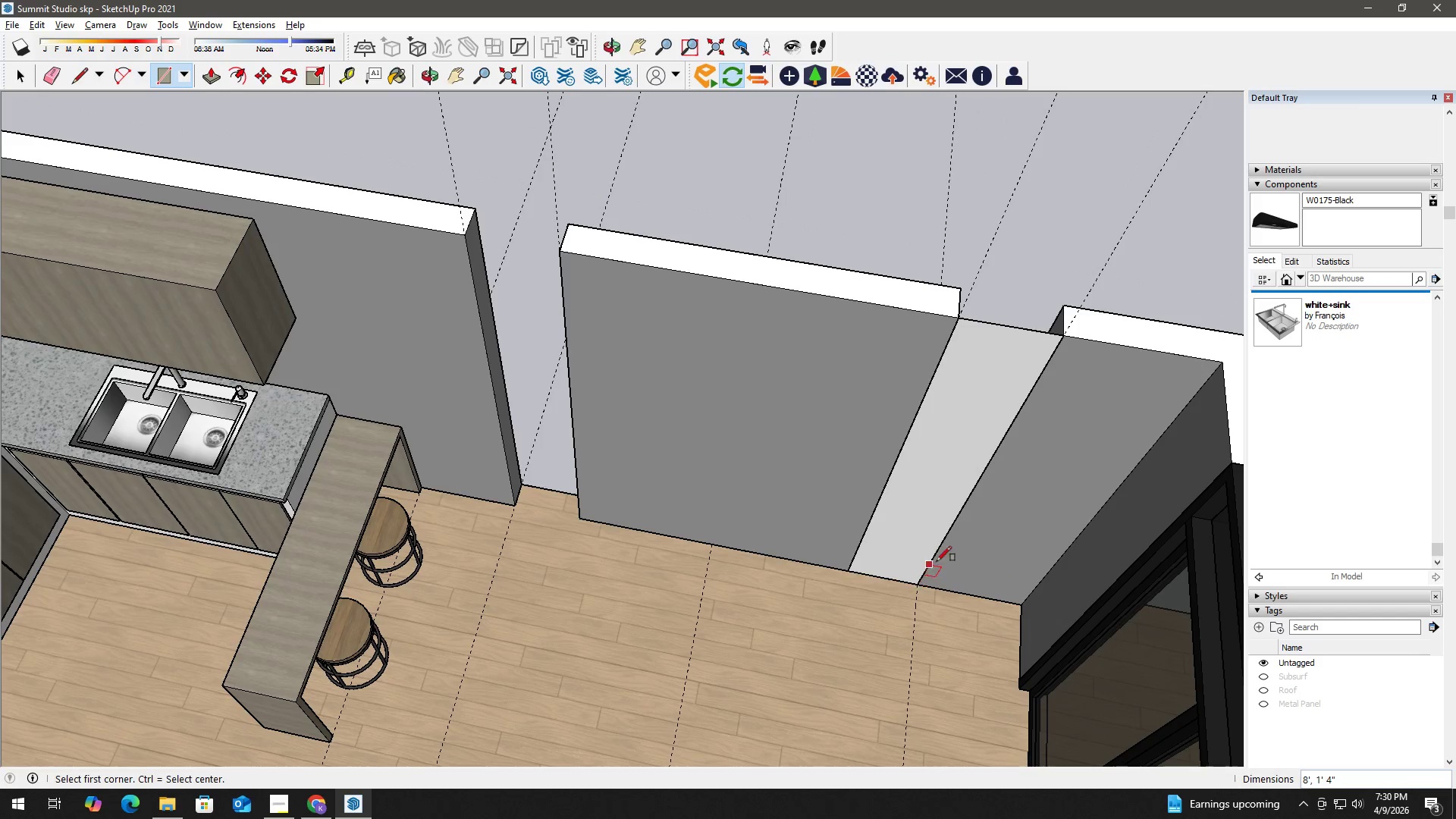 
key(Space)
 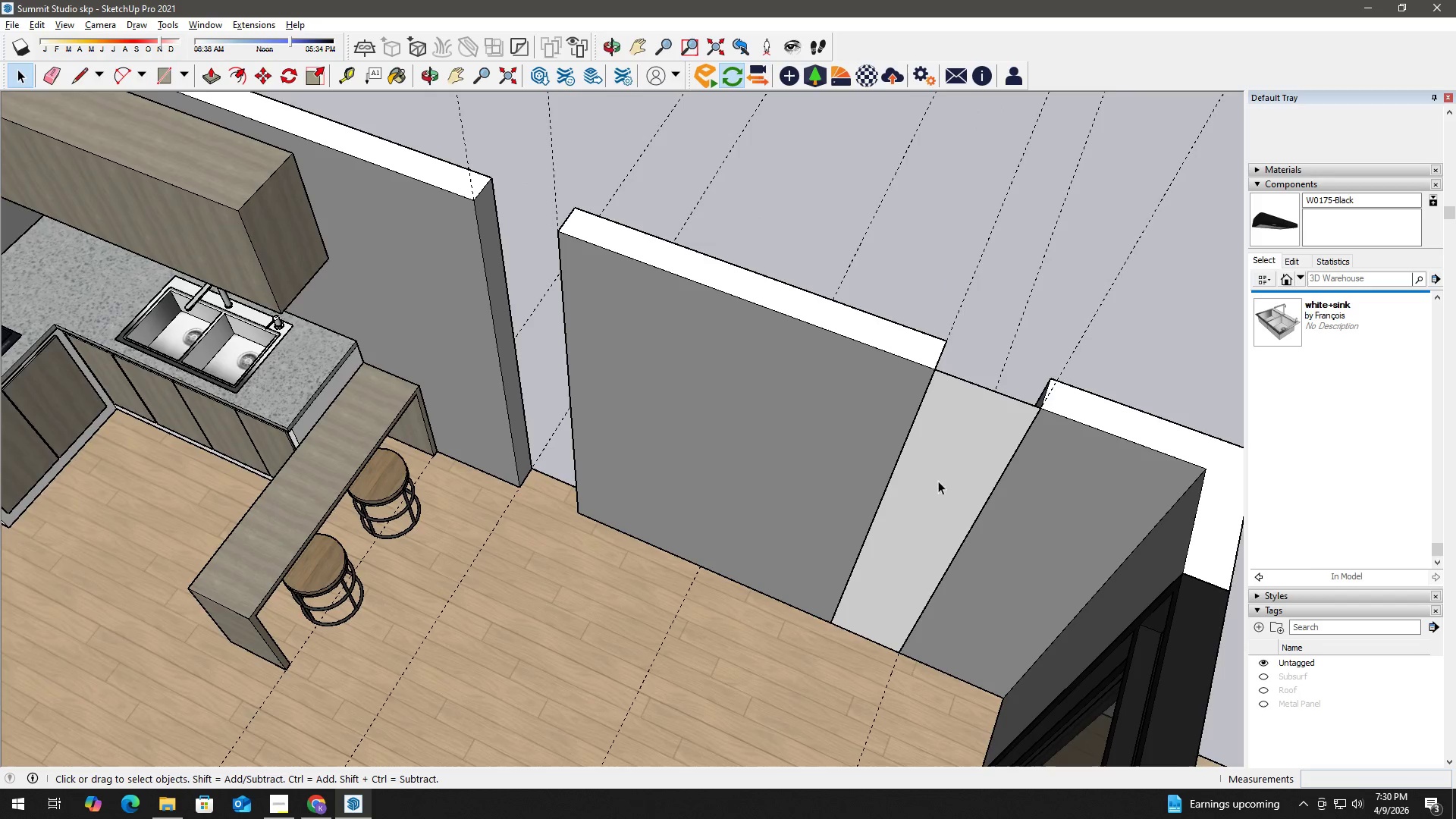 
key(F)
 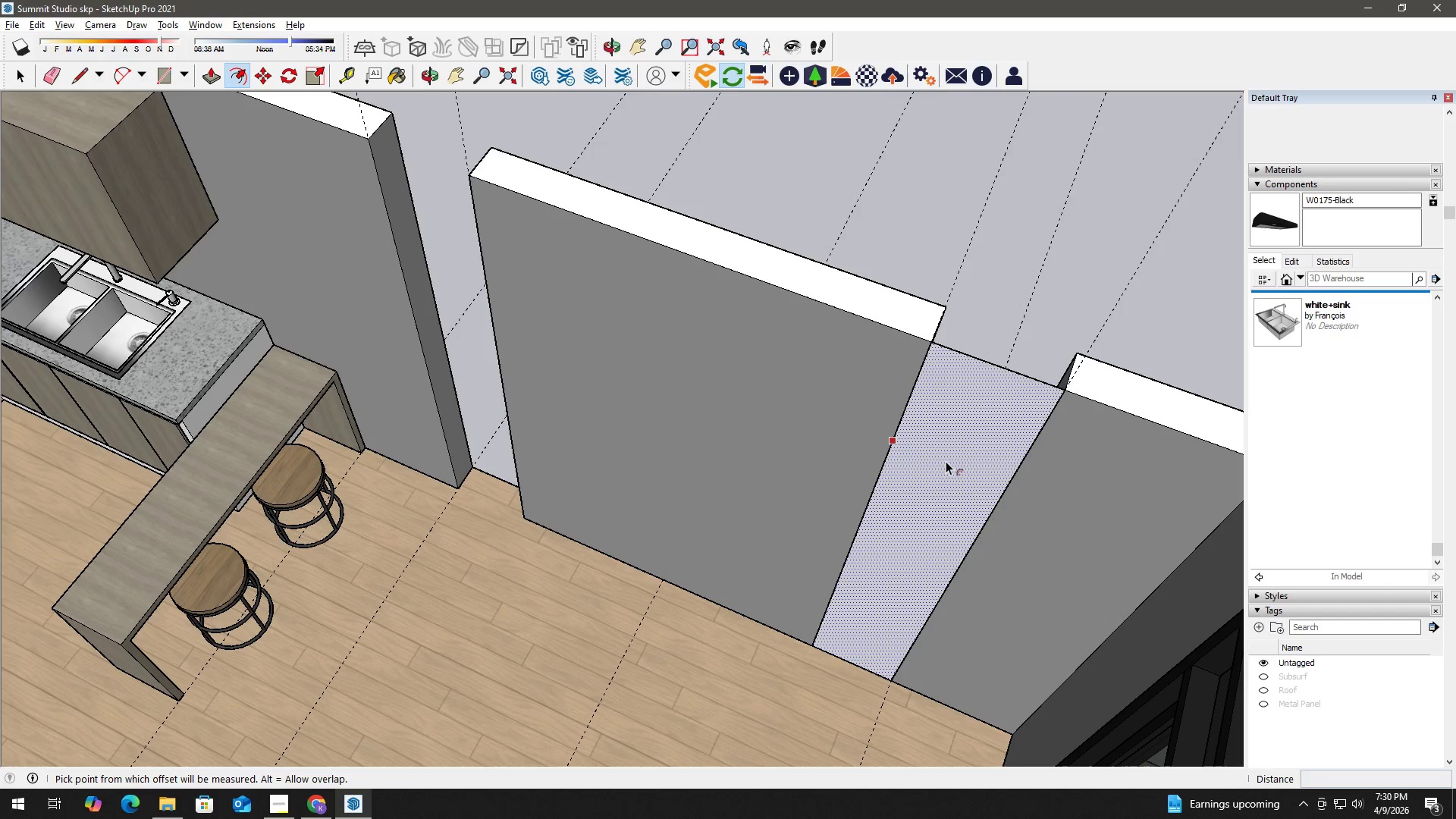 
scroll: coordinate [949, 477], scroll_direction: up, amount: 2.0
 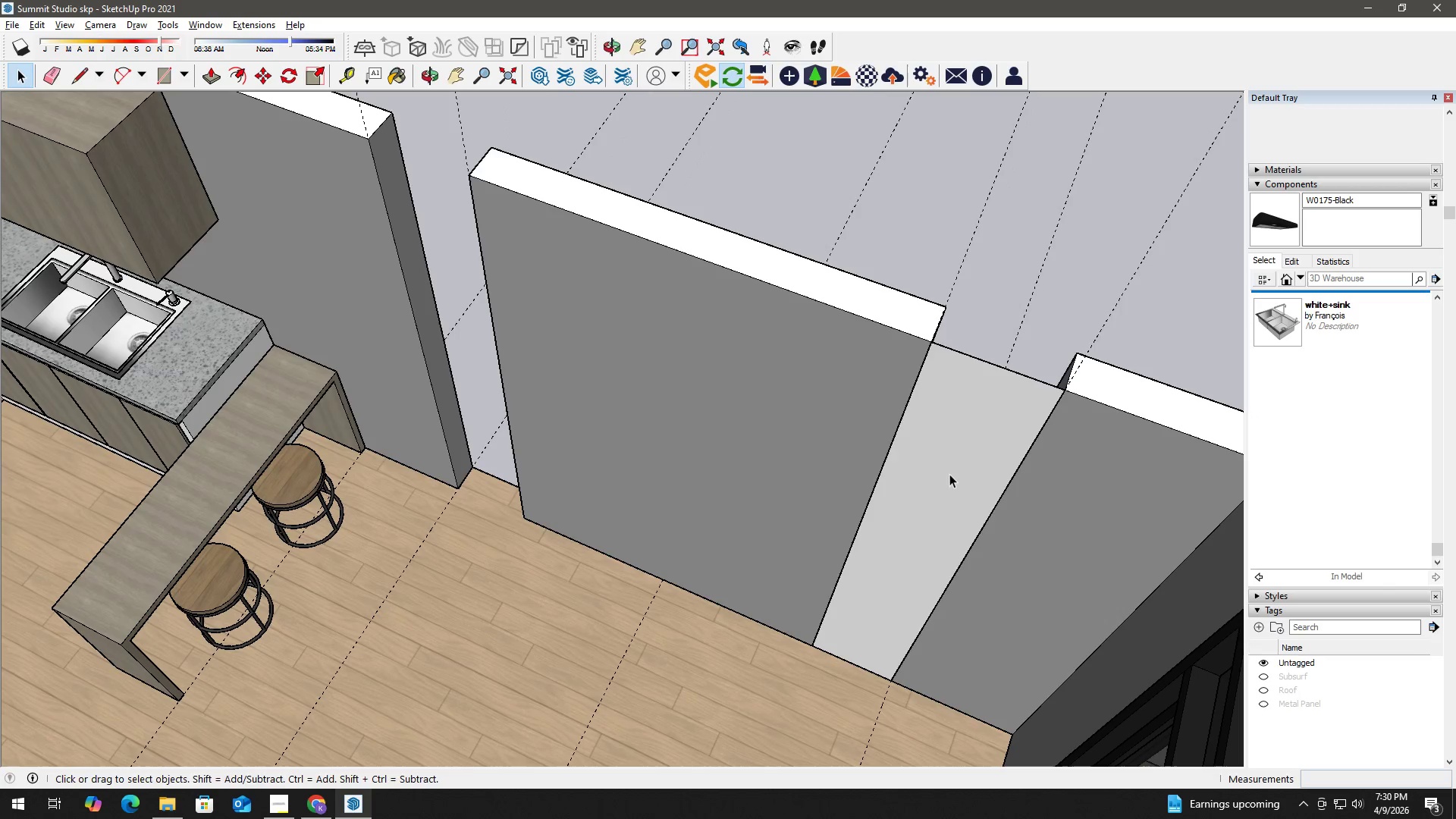 
left_click([946, 461])
 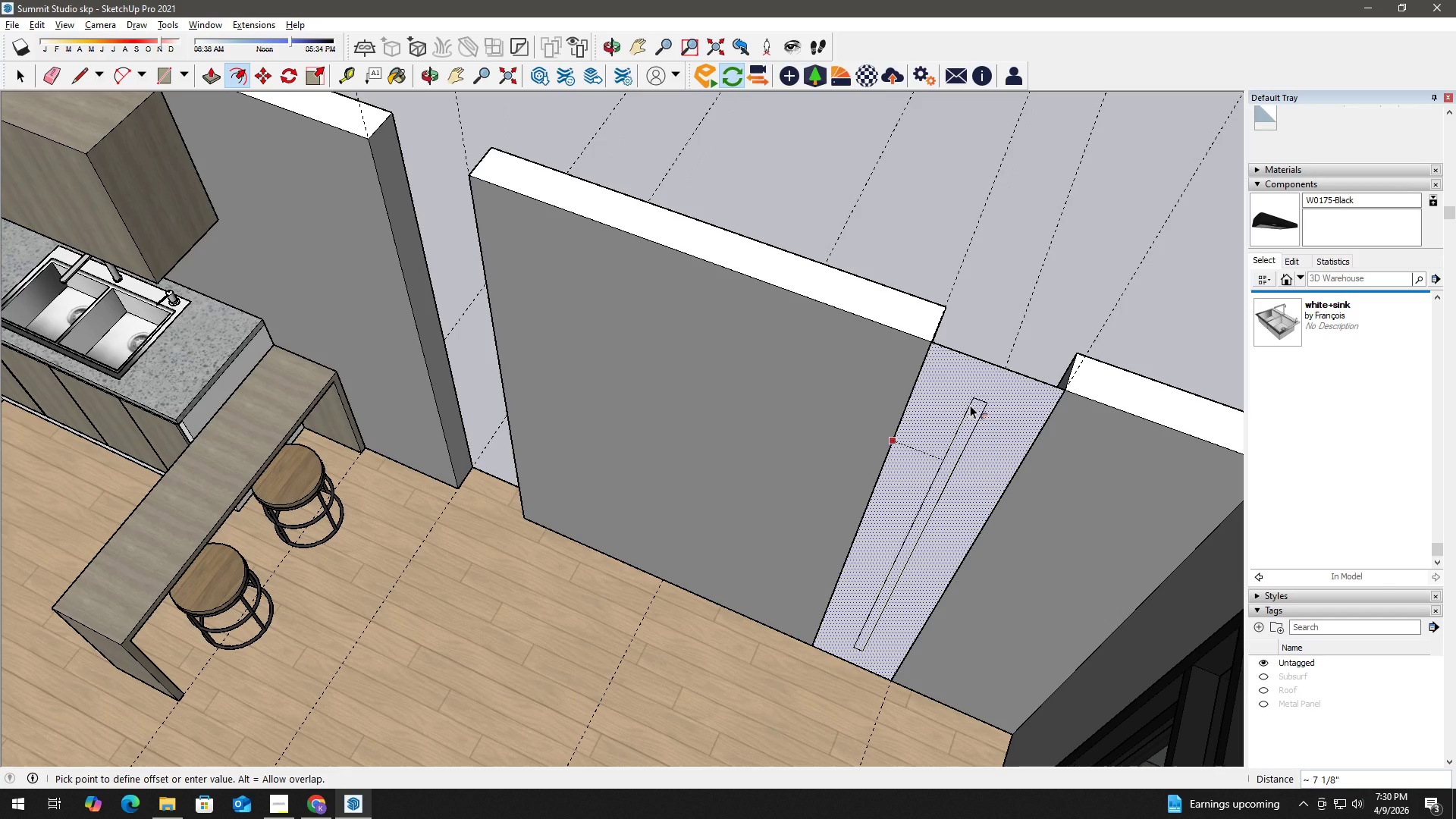 
key(Numpad2)
 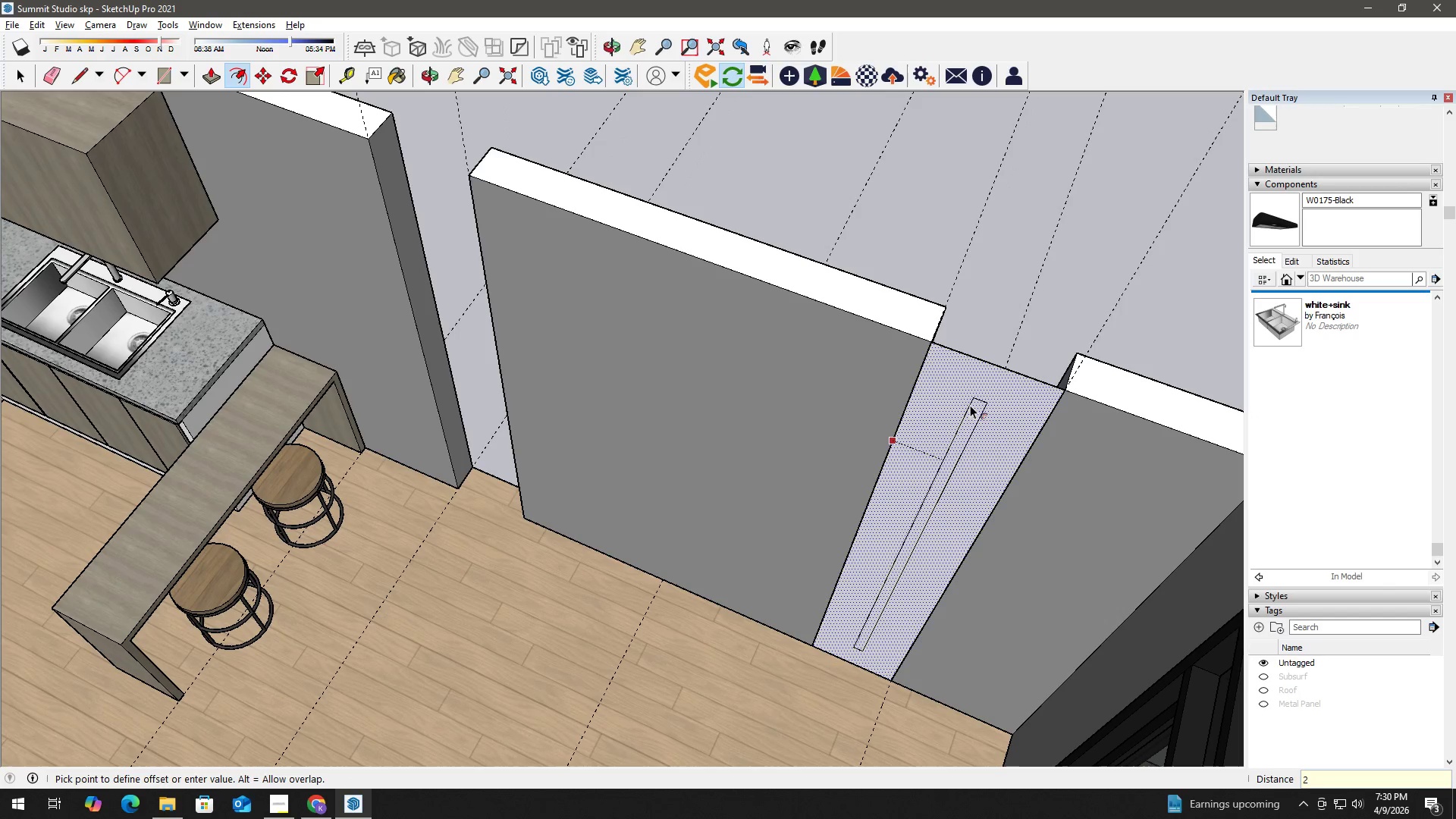 
key(Shift+Quote)
 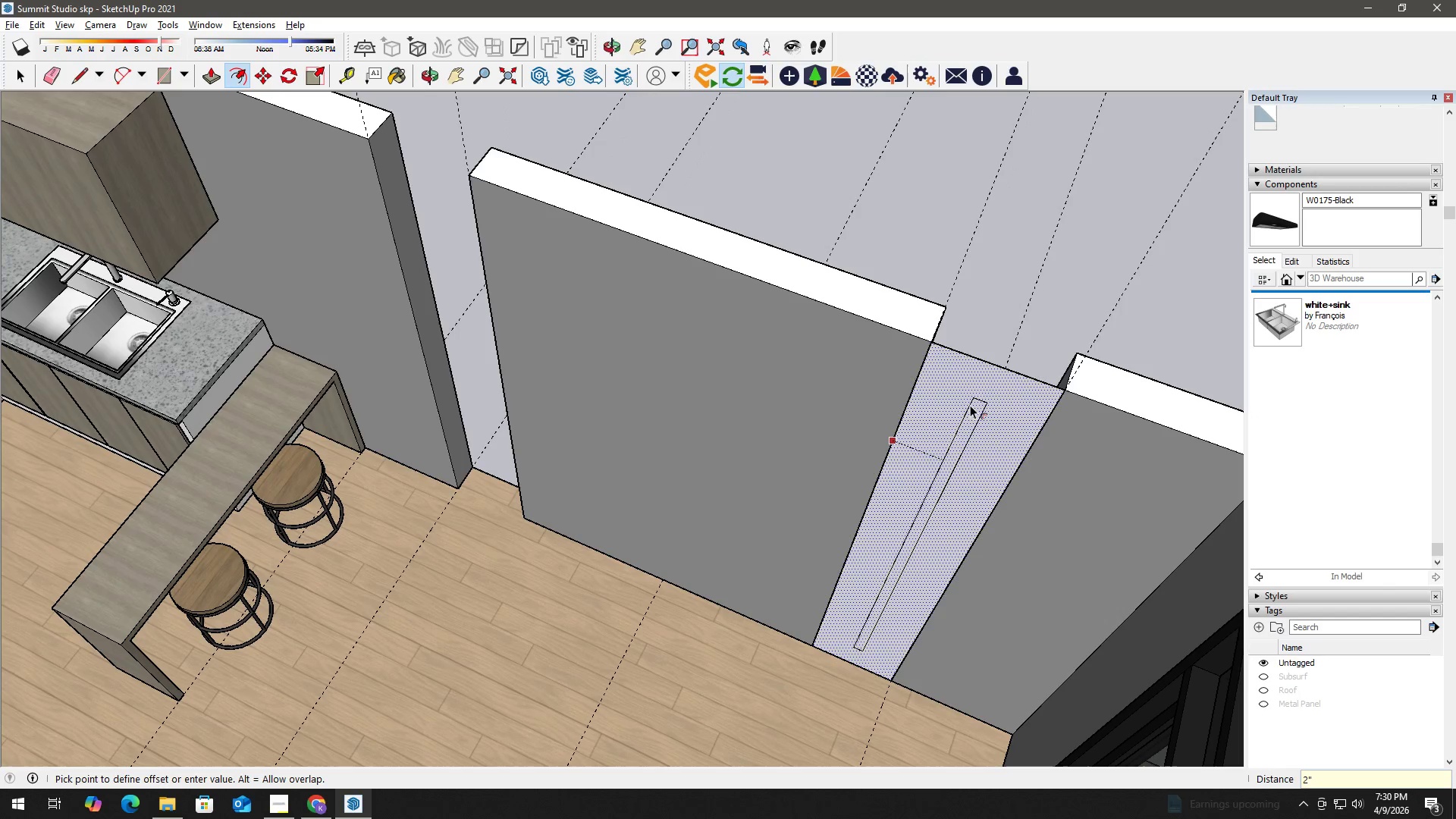 
key(Enter)
 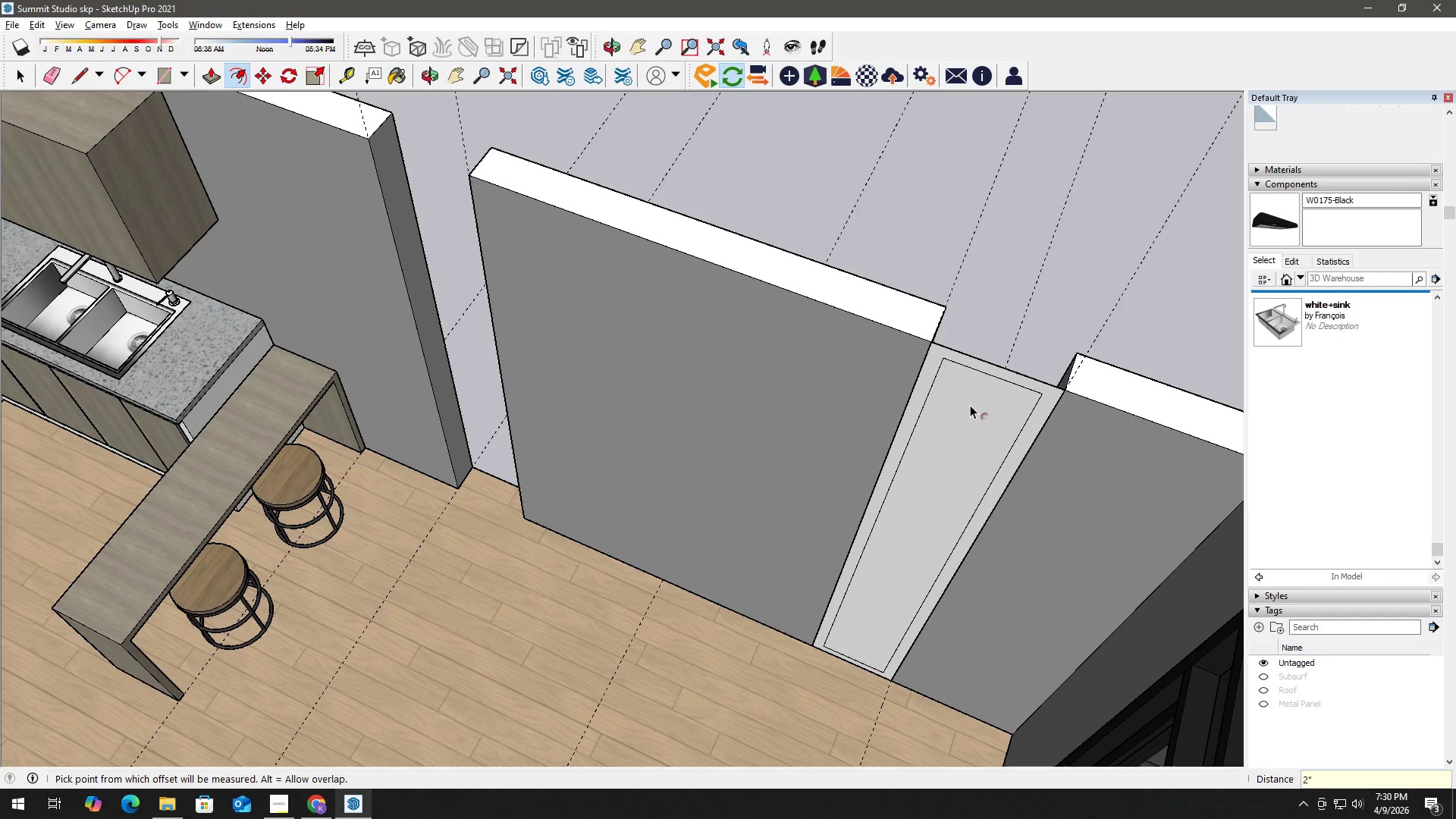 
key(Space)
 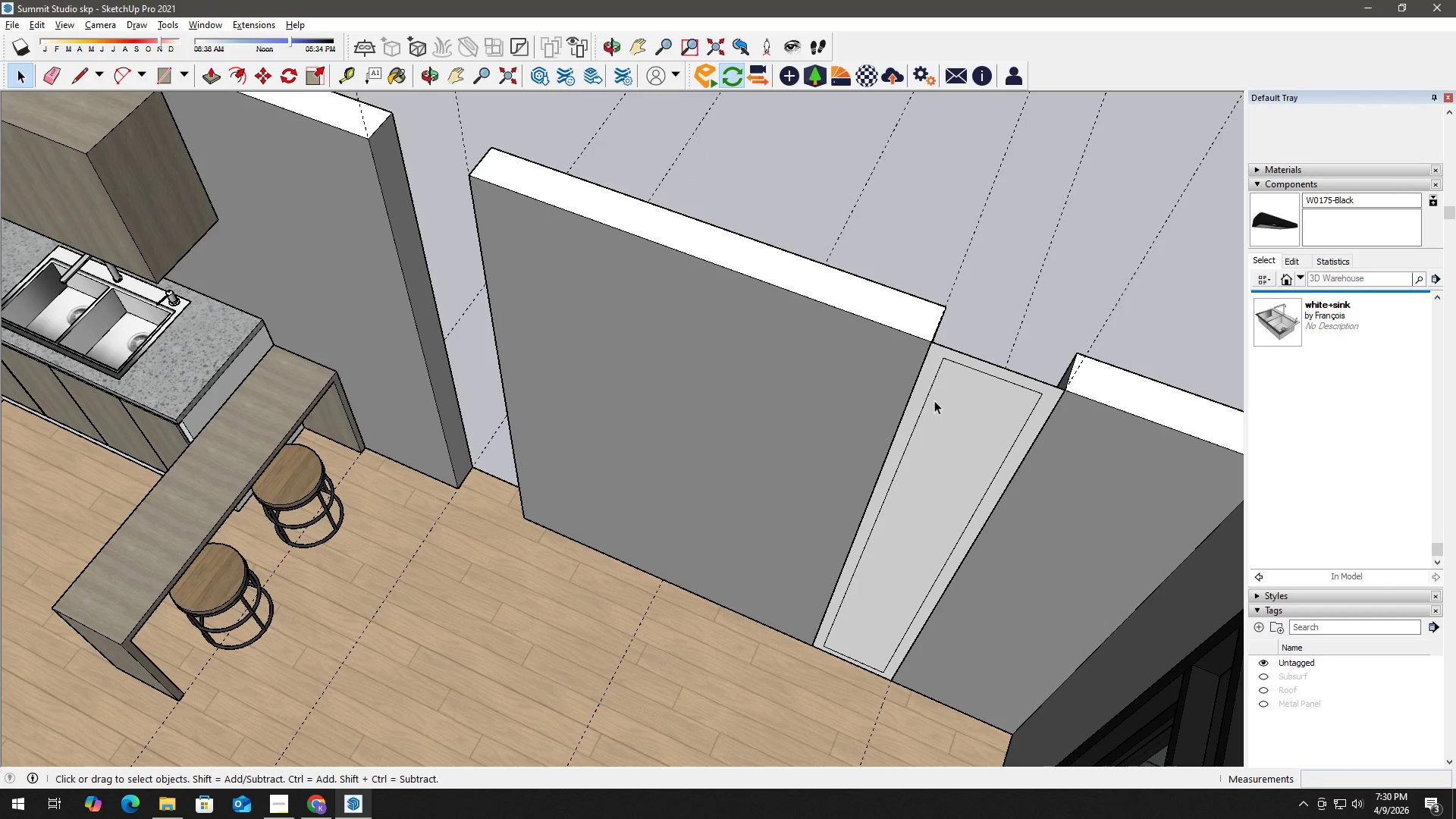 
left_click([929, 401])
 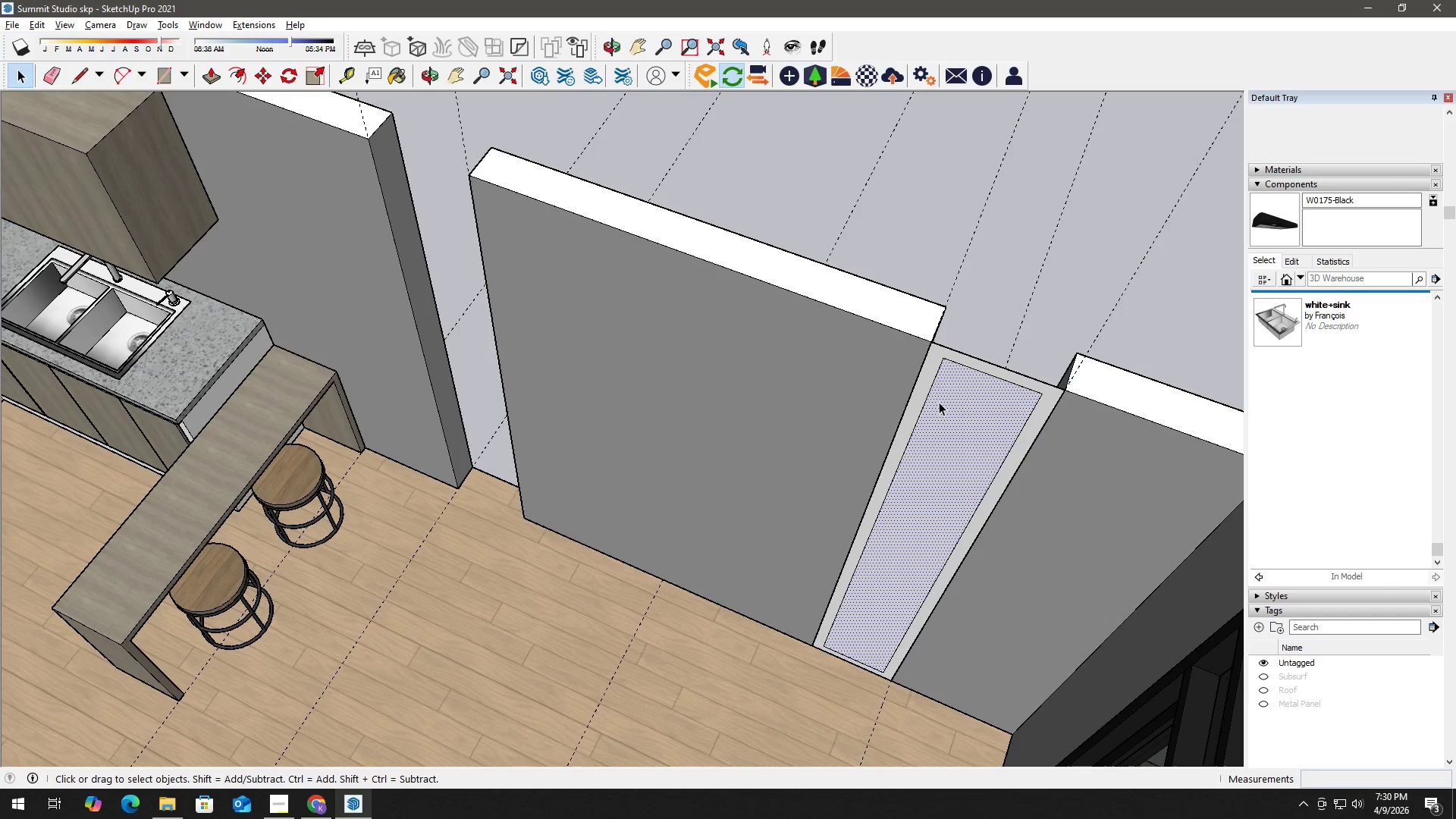 
key(Delete)
 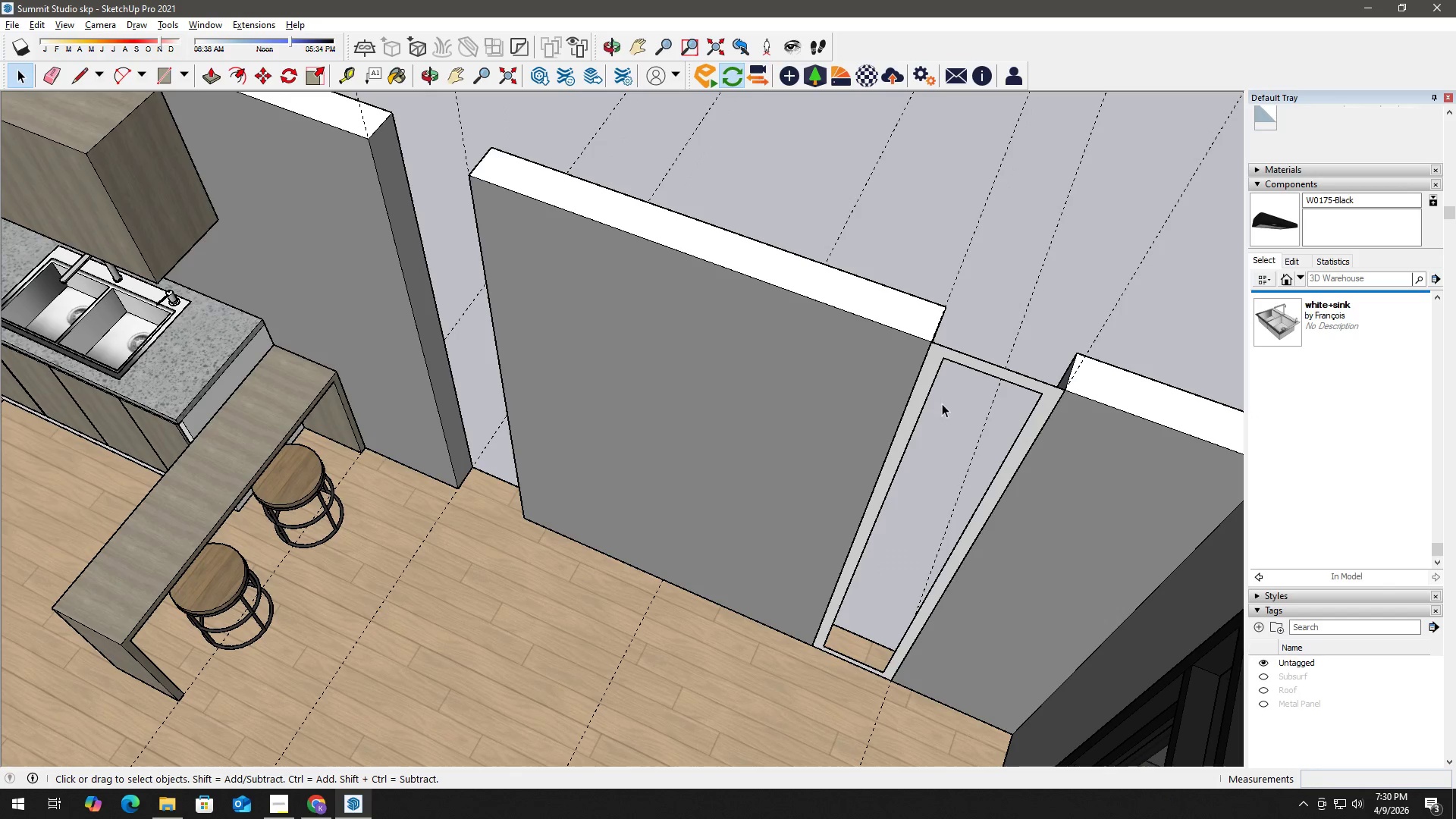 
scroll: coordinate [902, 419], scroll_direction: up, amount: 4.0
 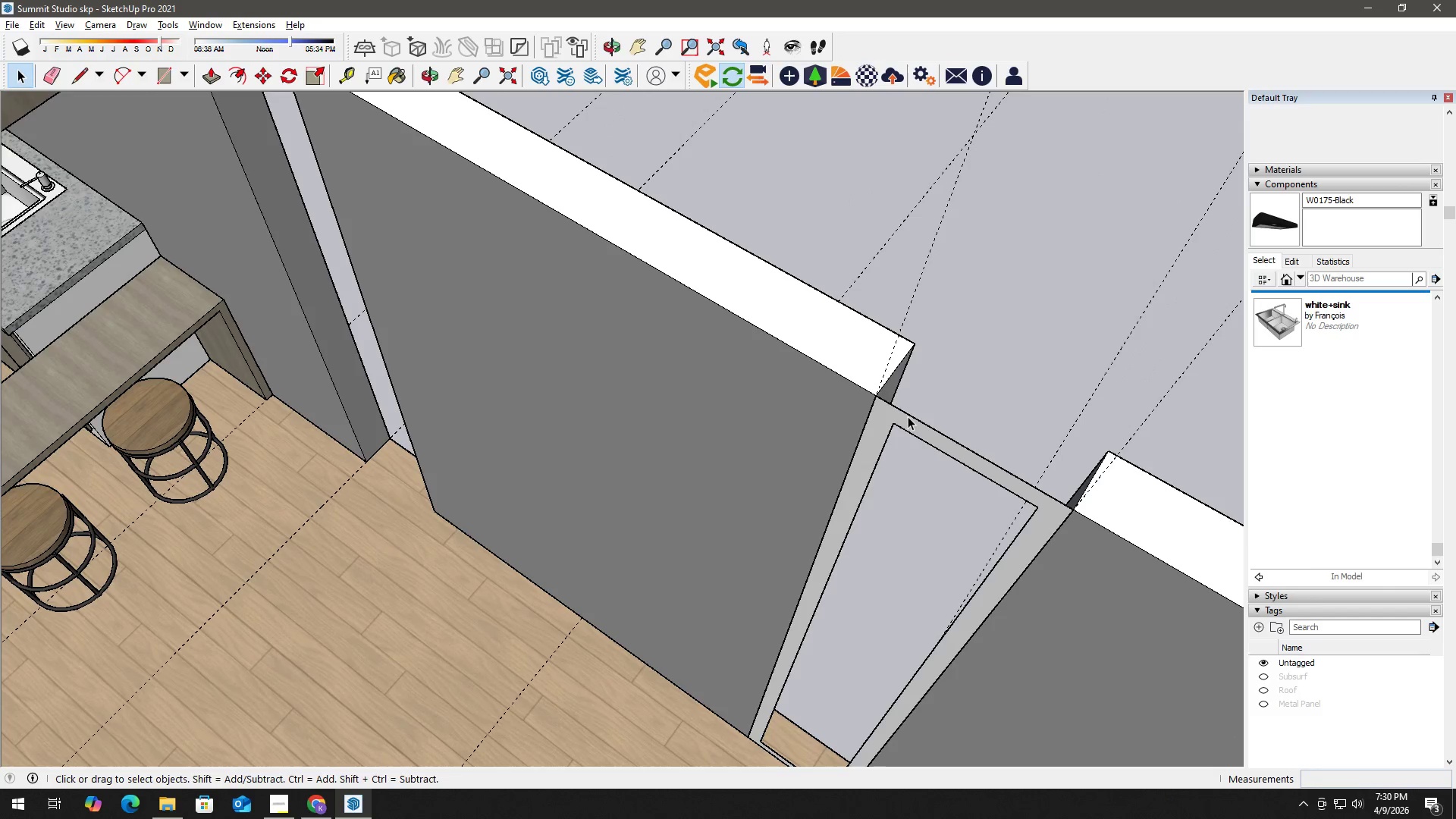 
type(op)
 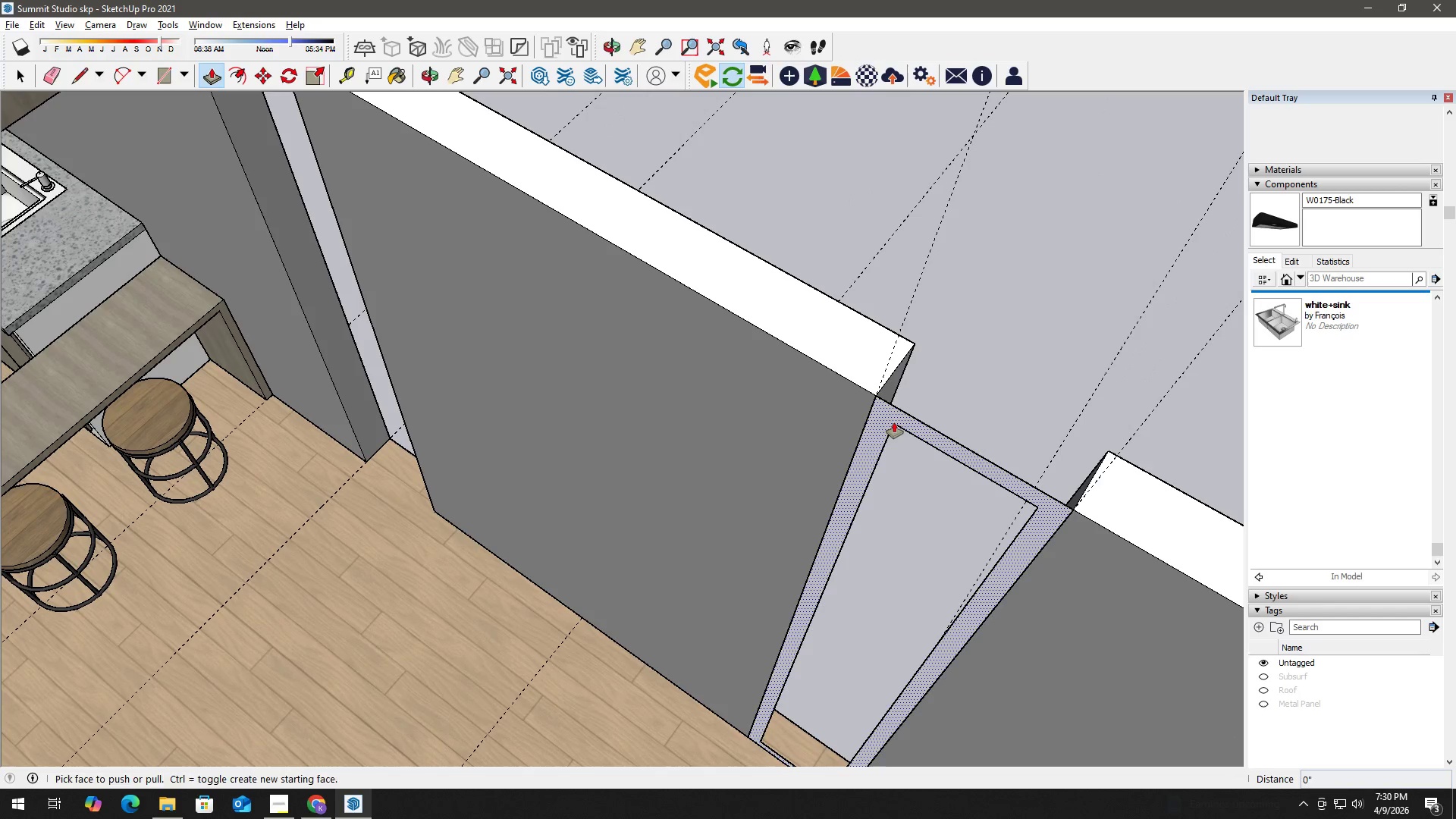 
left_click([894, 422])
 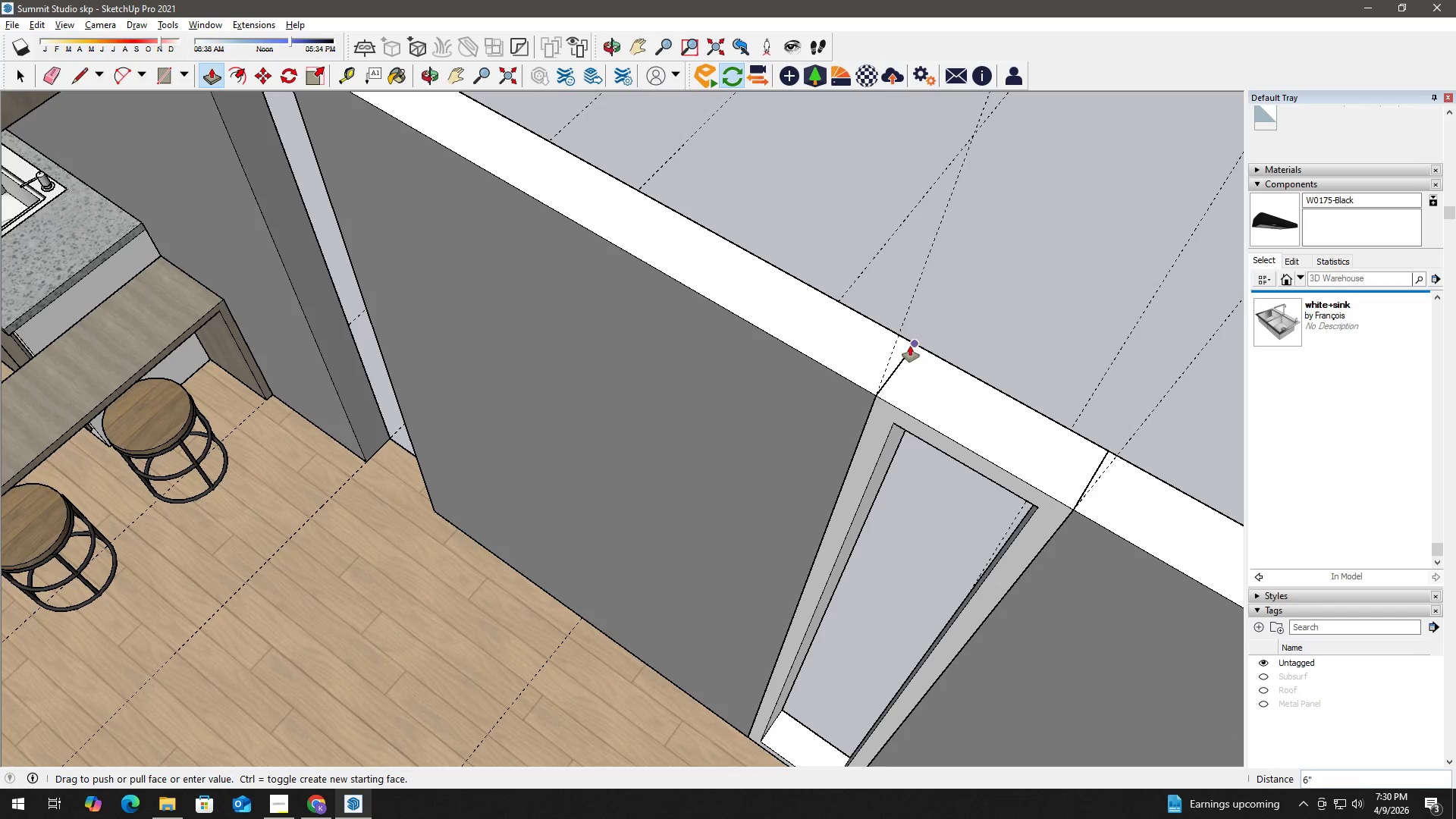 
left_click([910, 346])
 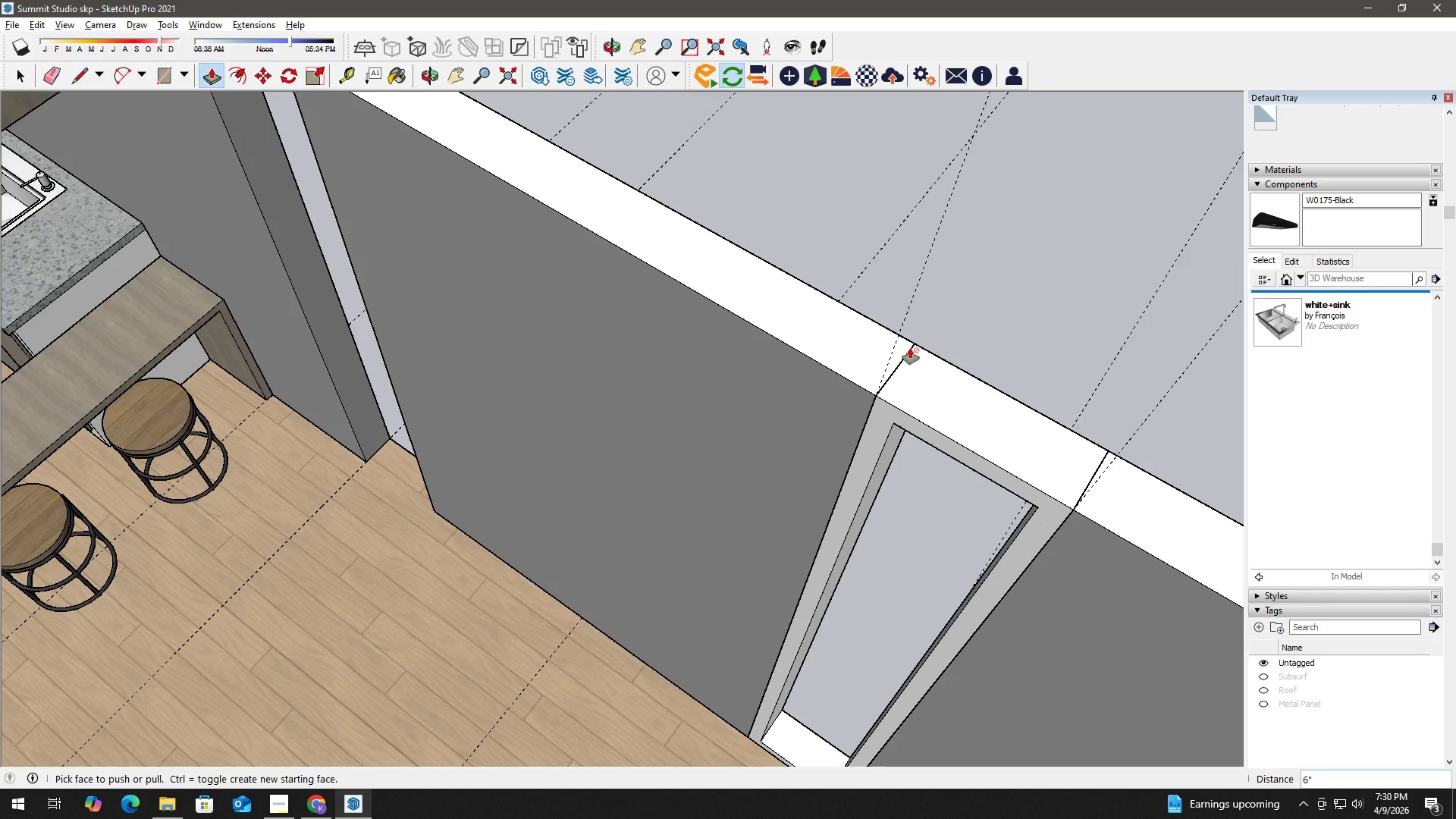 
key(Space)
 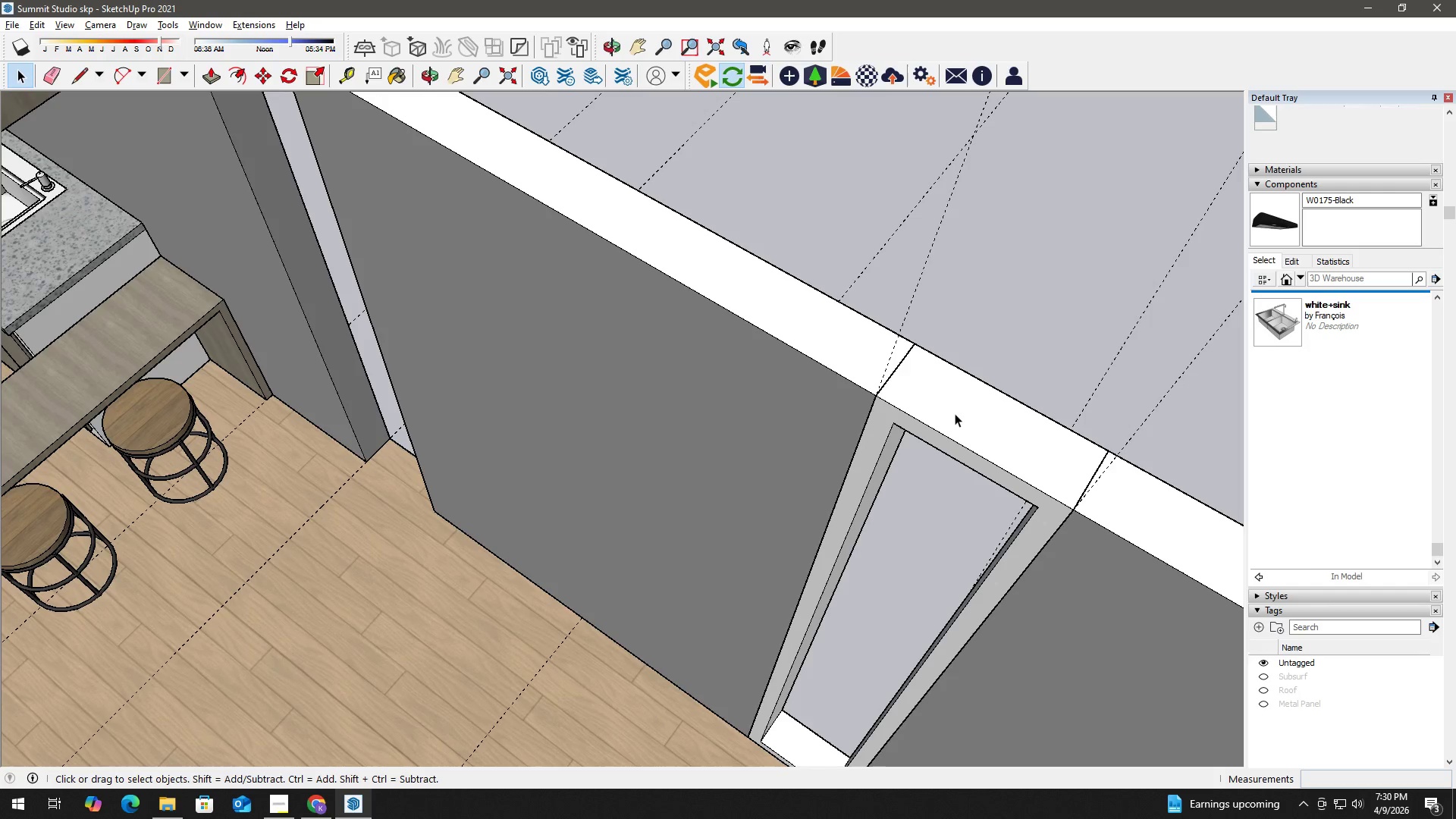 
double_click([956, 413])
 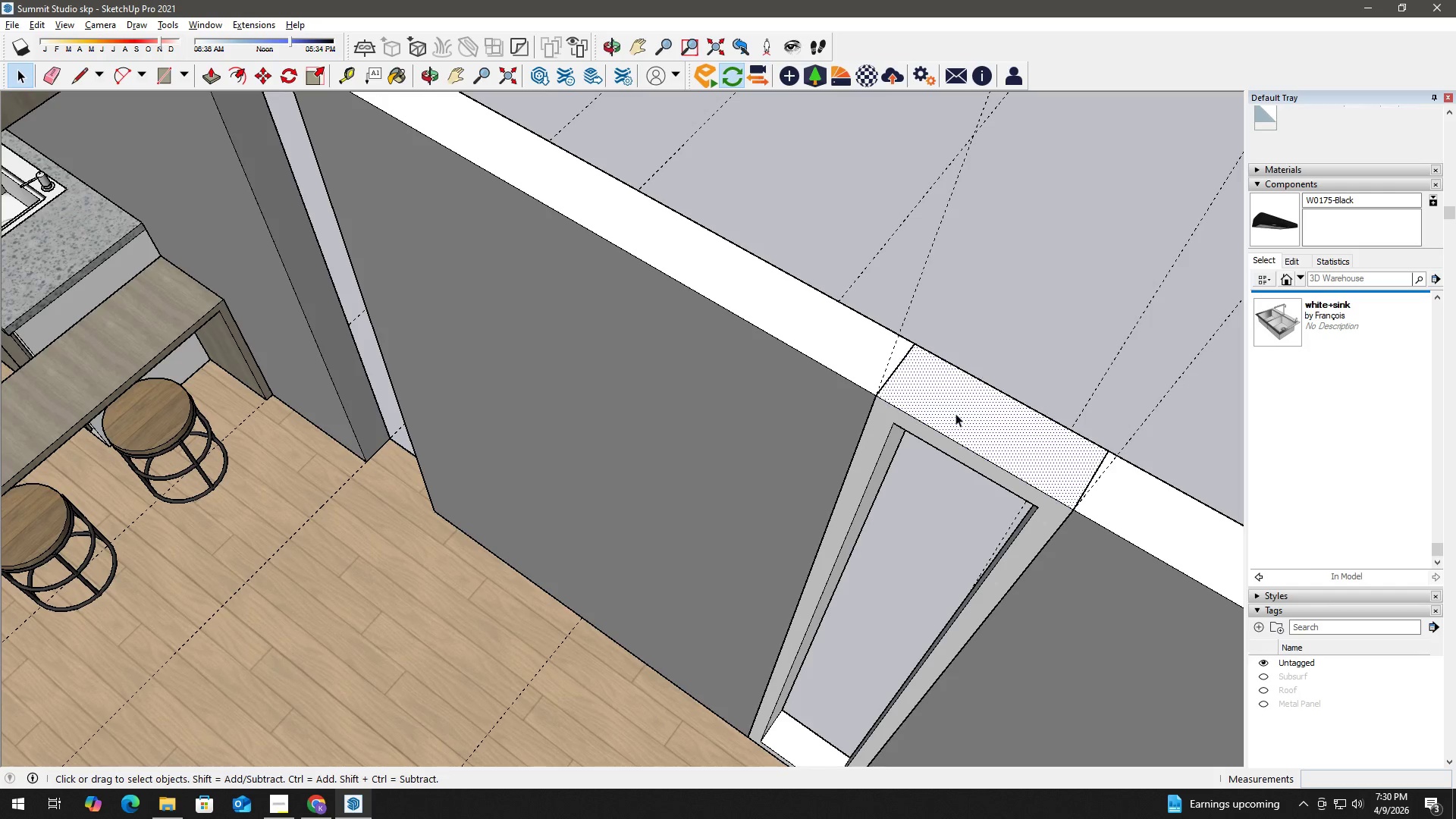 
triple_click([956, 413])
 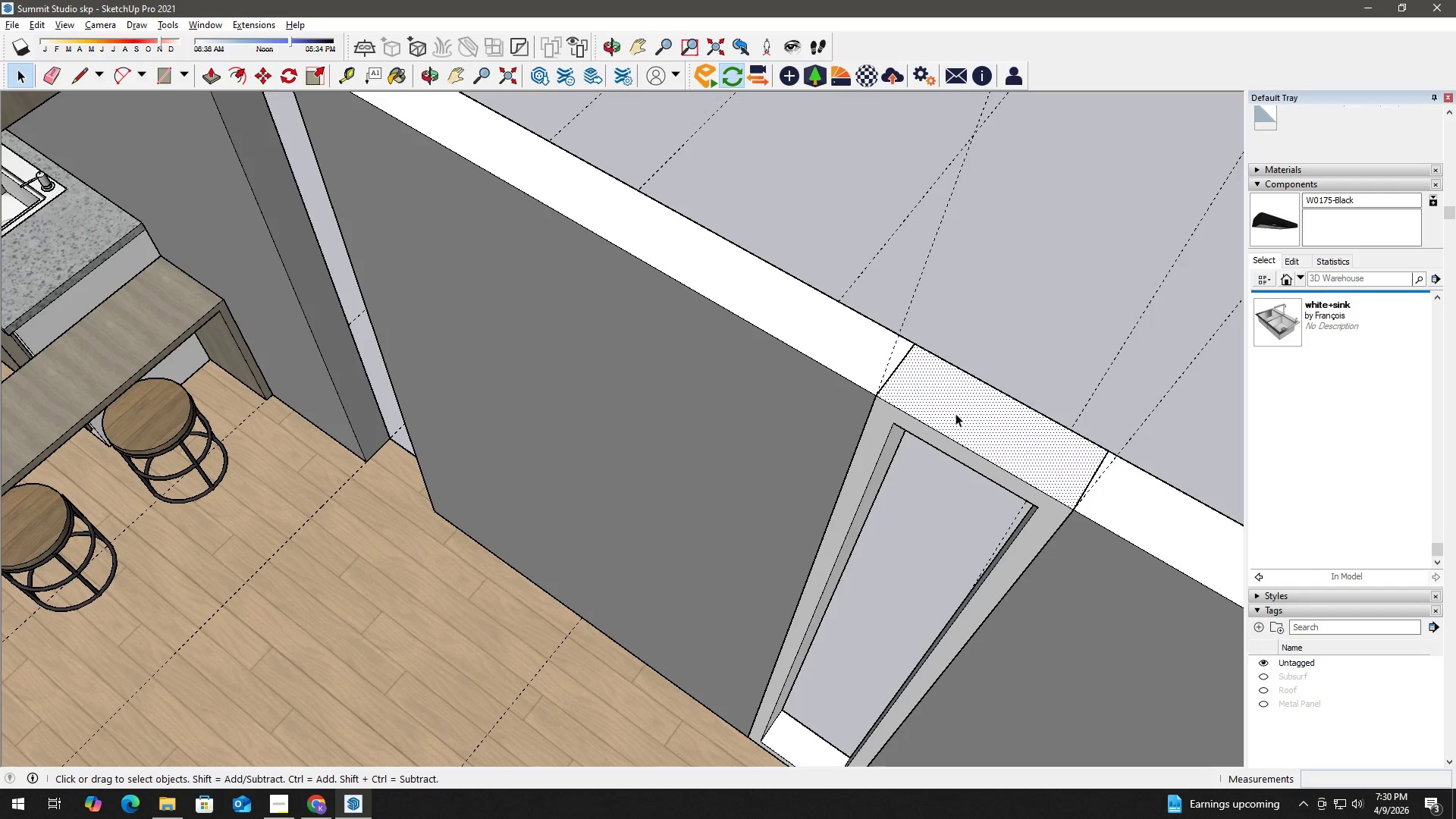 
triple_click([956, 413])
 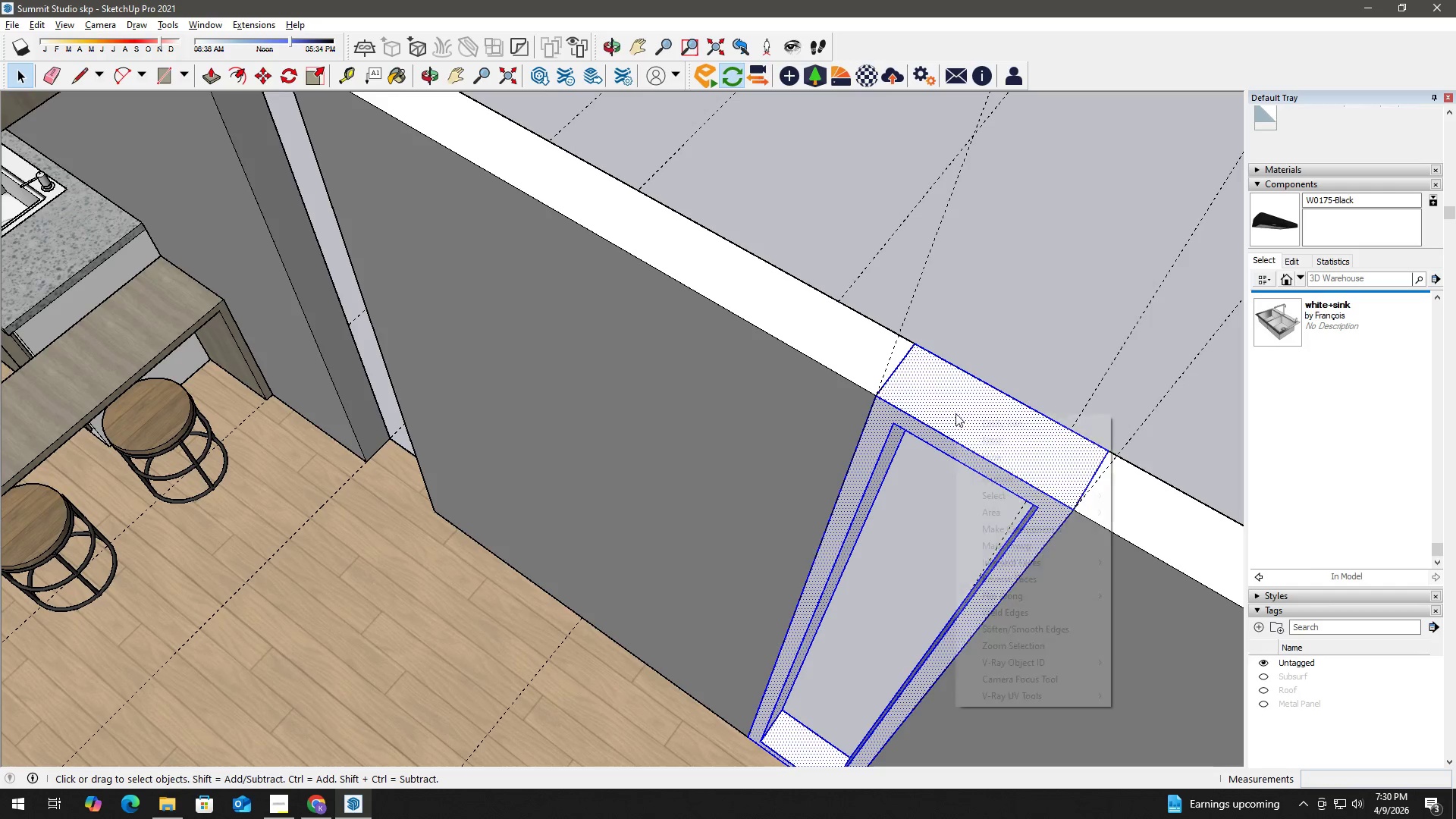 
right_click([956, 413])
 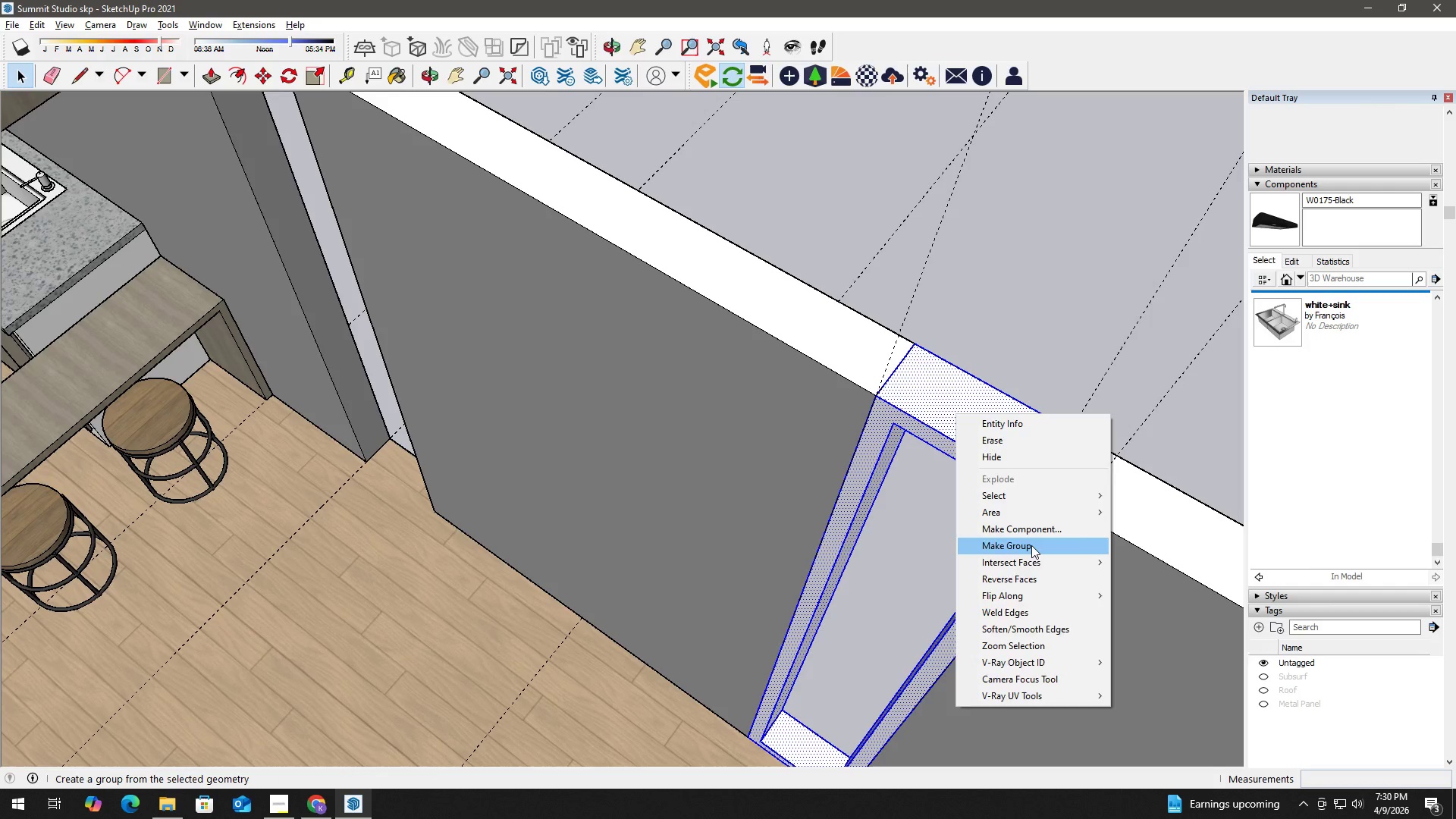 
left_click([1031, 545])
 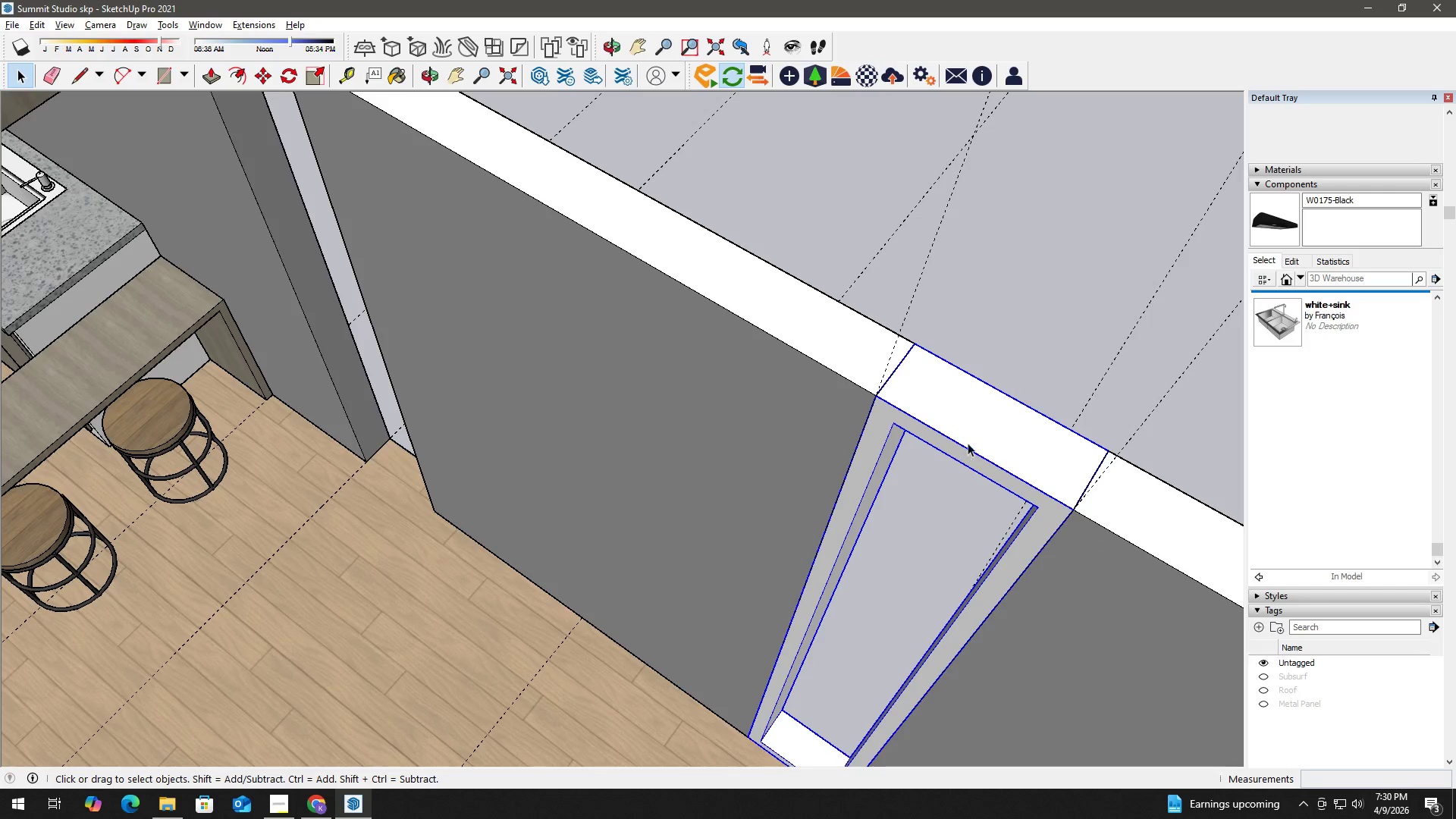 
right_click([967, 437])
 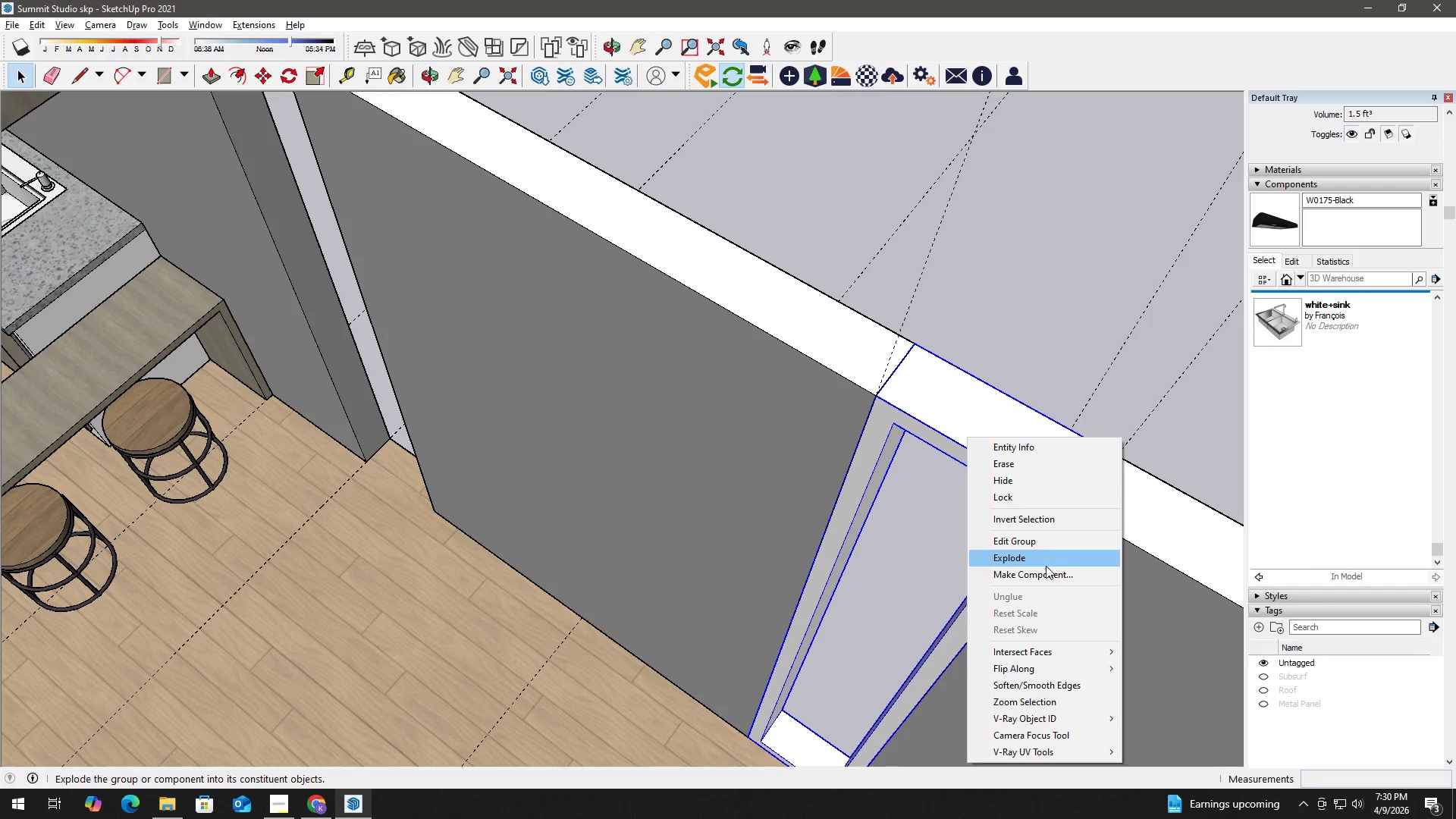 
left_click([1046, 570])
 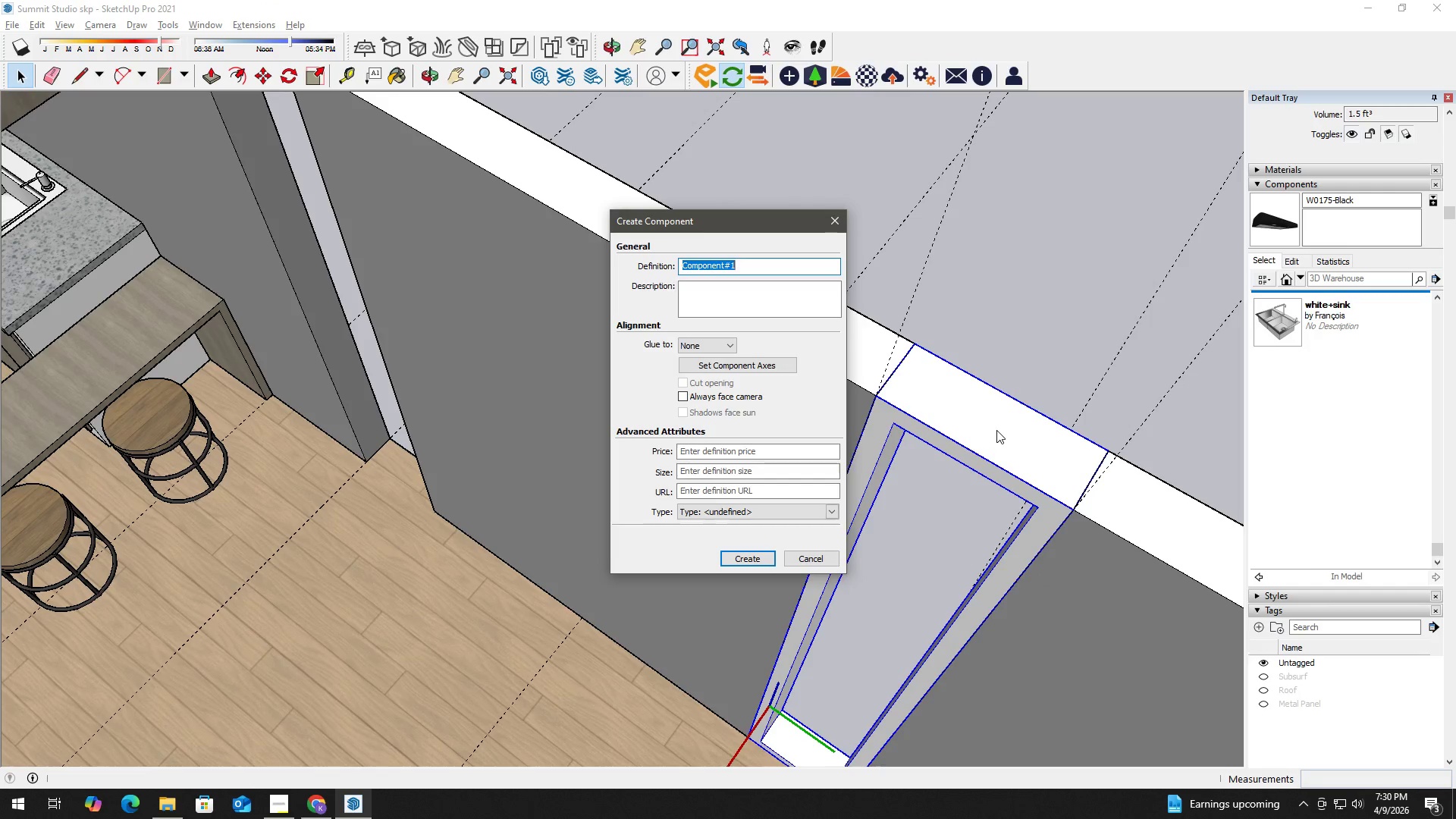 
type(Fixed Window)
 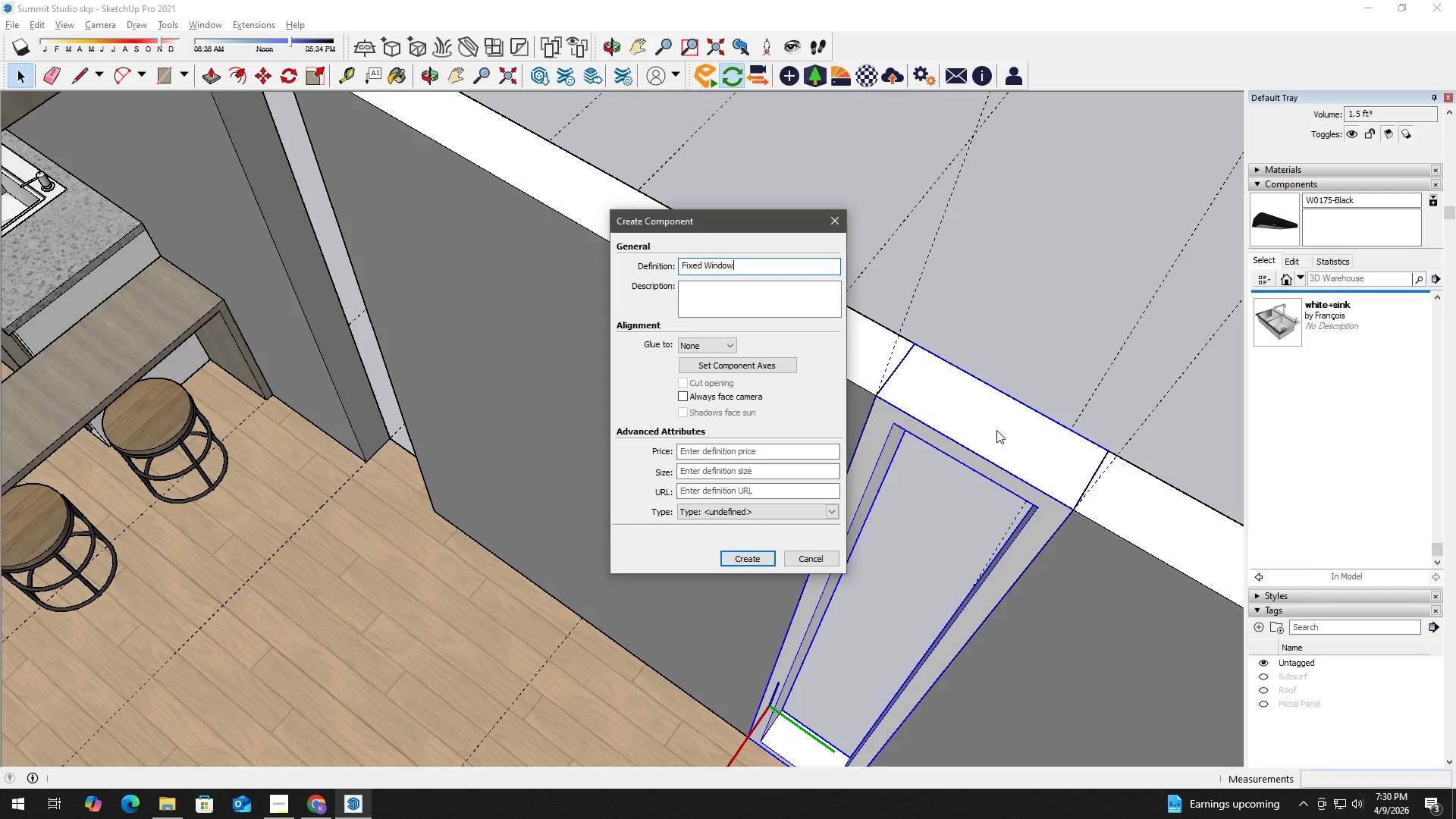 
key(Enter)
 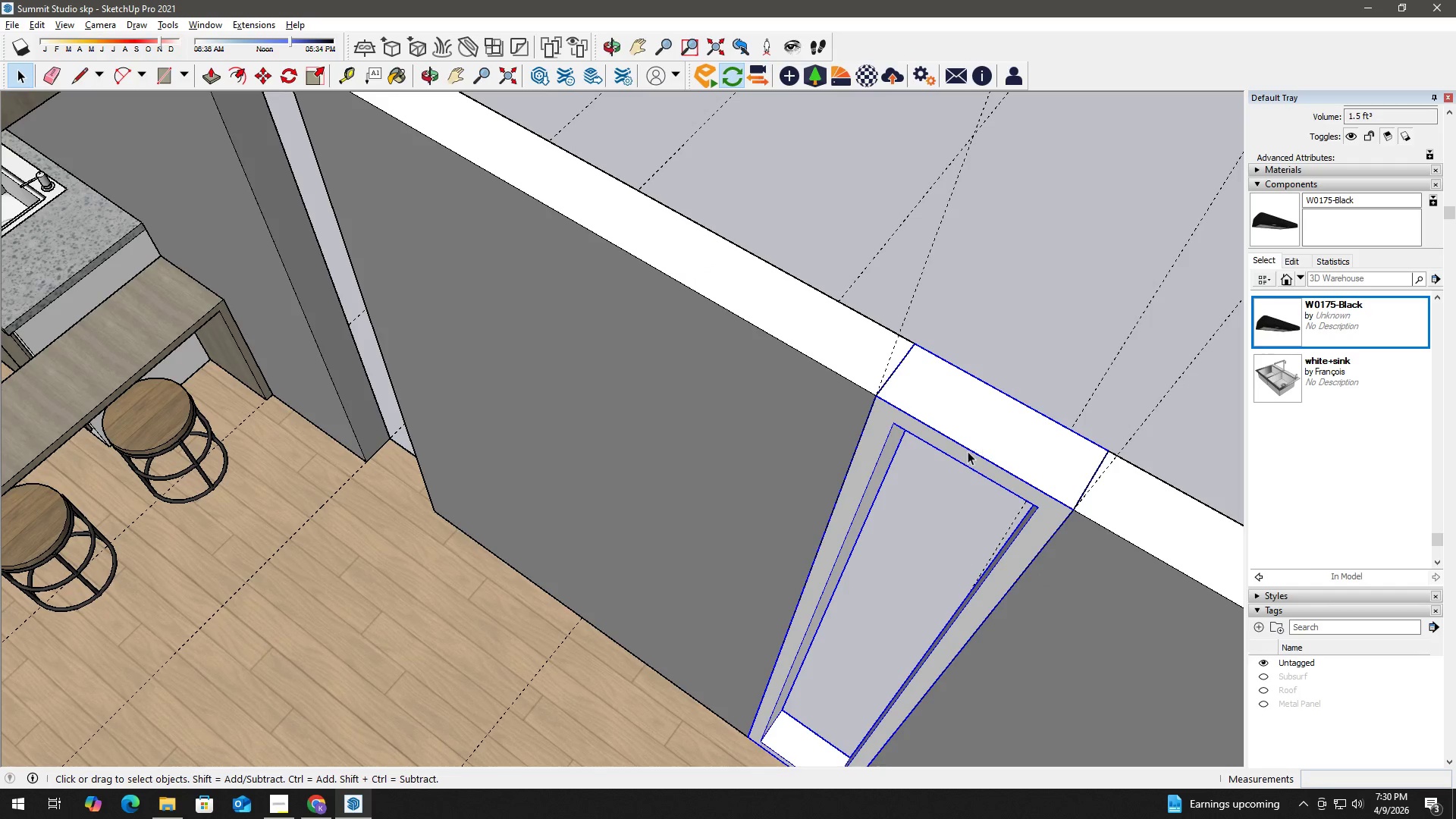 
key(B)
 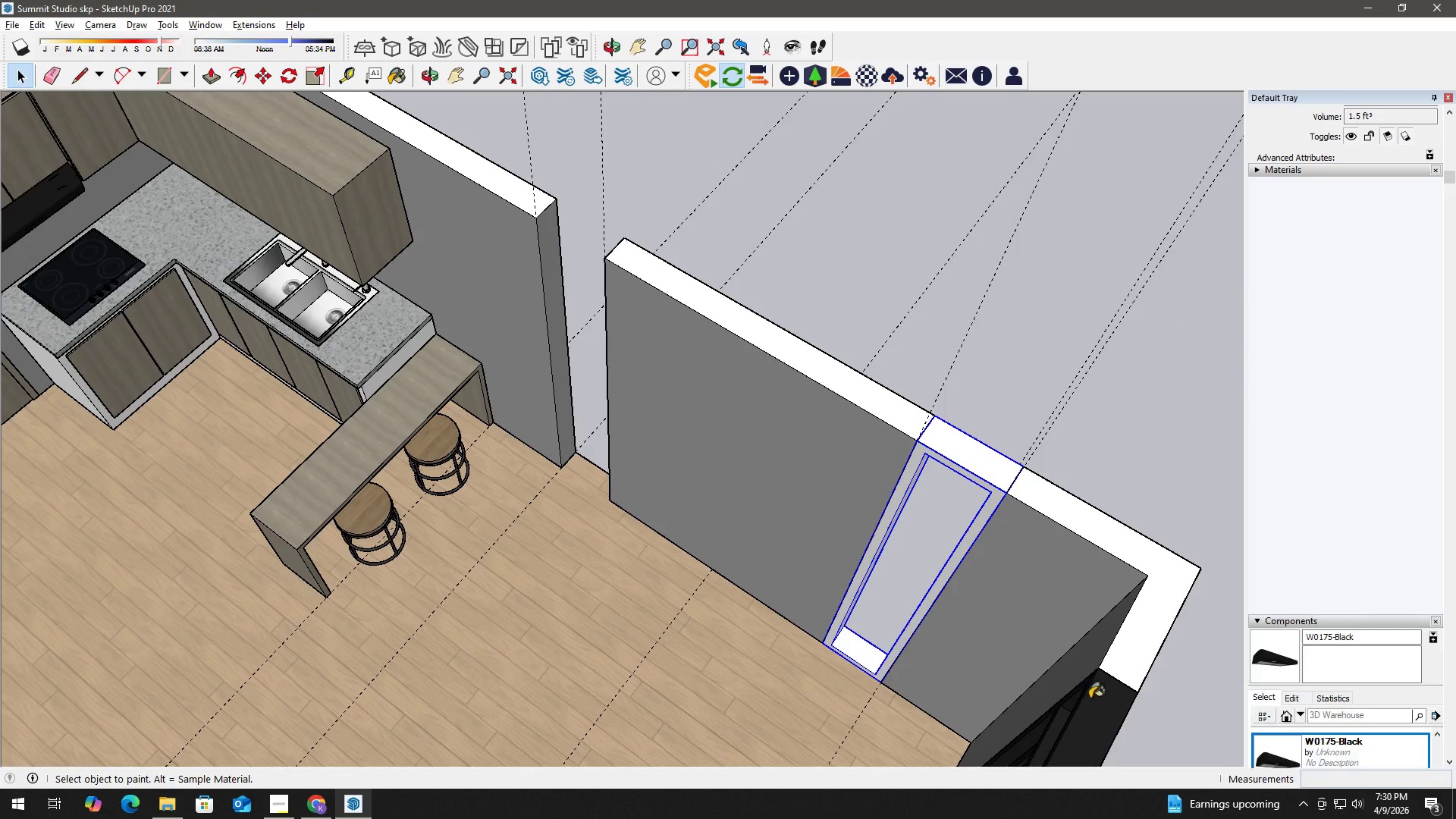 
hold_key(key=AltLeft, duration=0.31)
 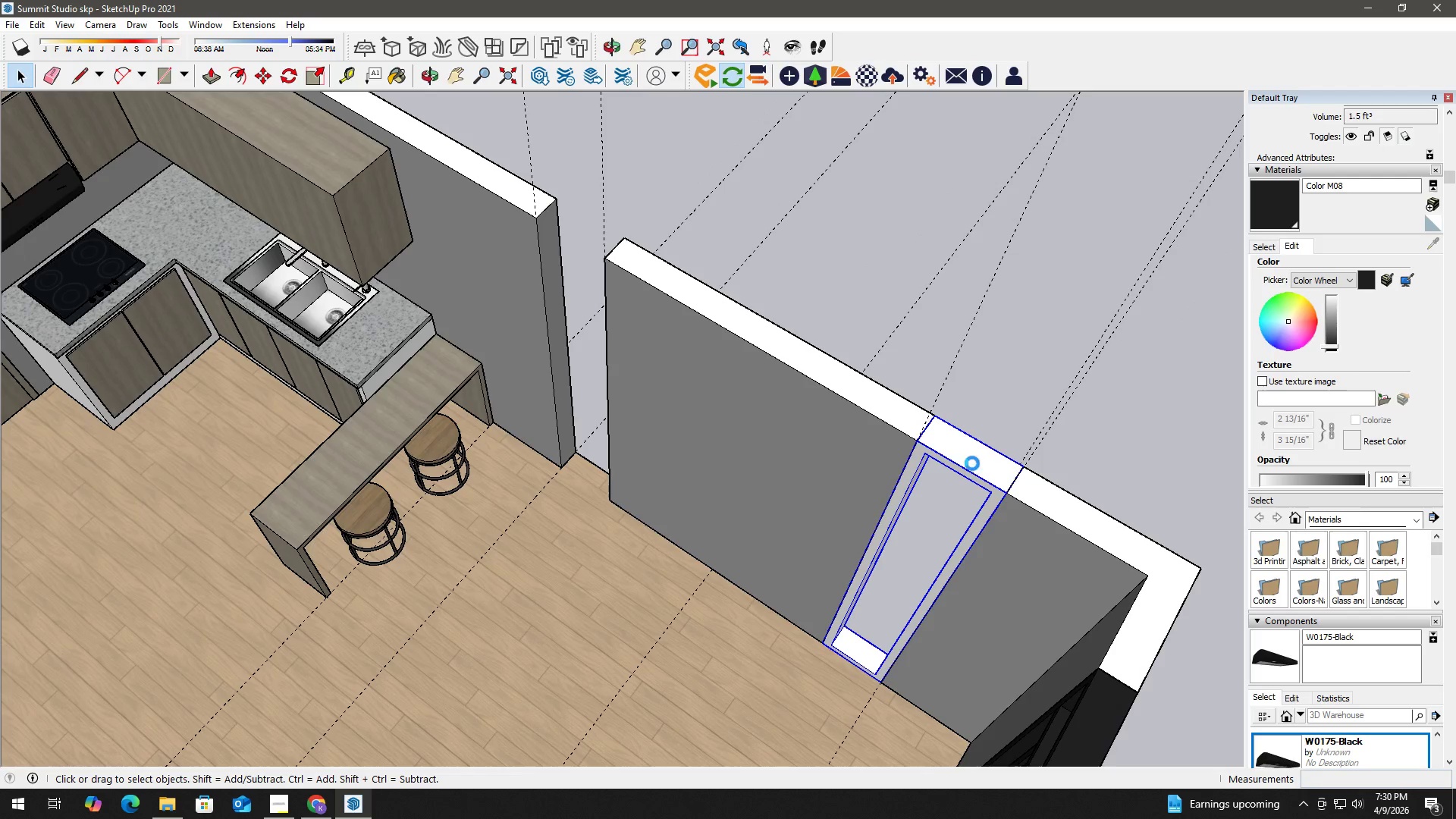 
scroll: coordinate [946, 506], scroll_direction: down, amount: 10.0
 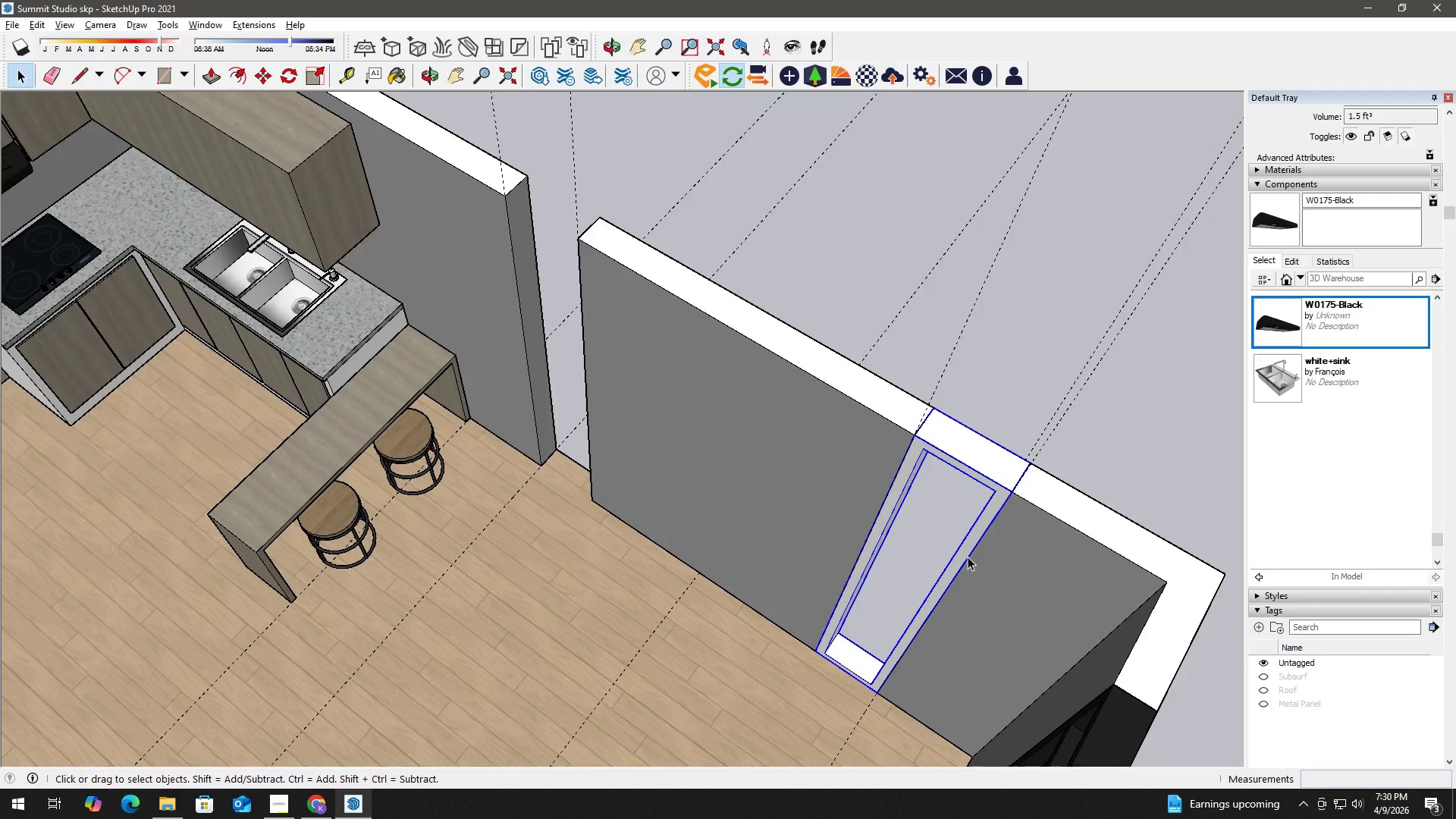 
left_click([1105, 713])
 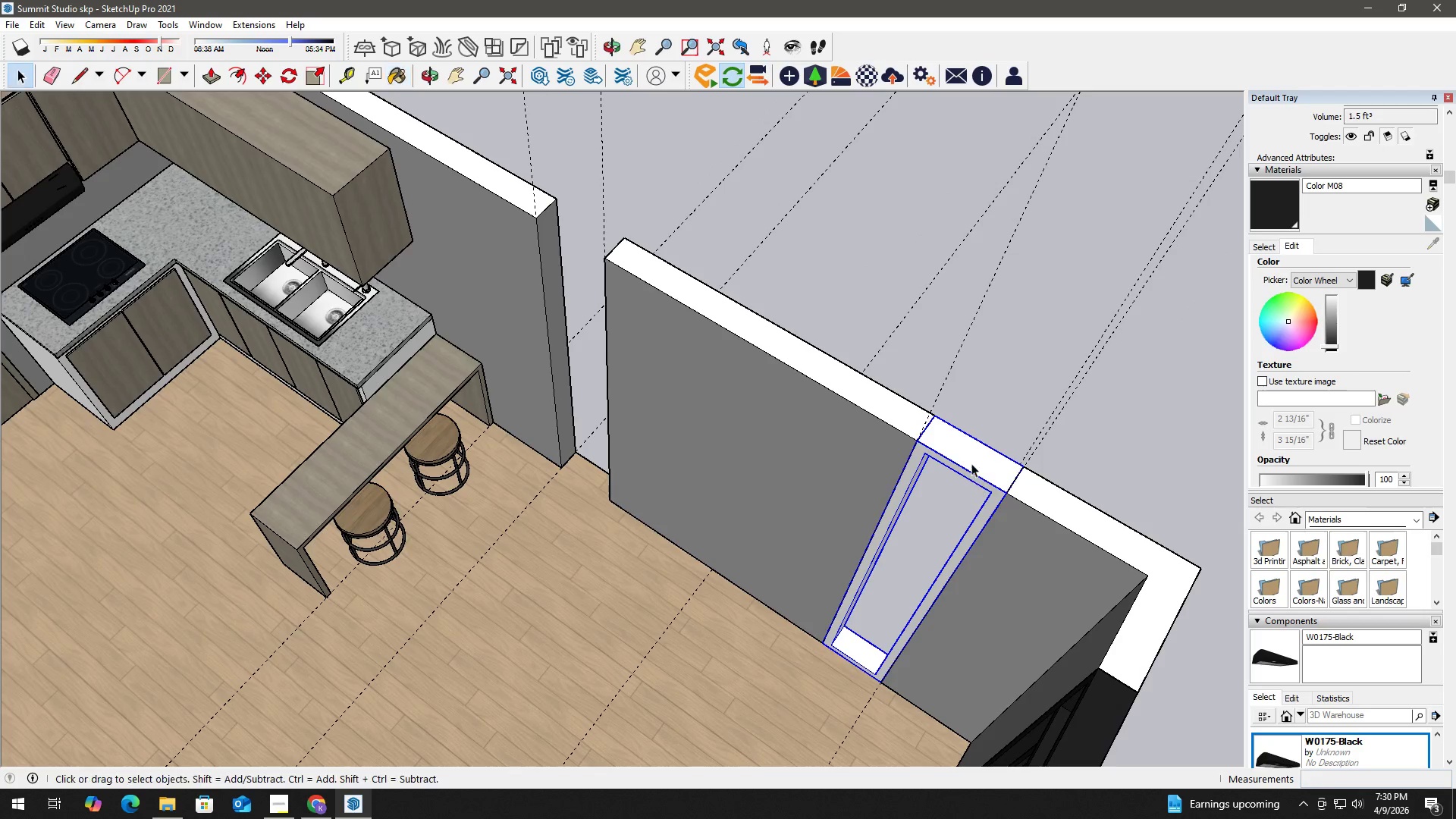 
double_click([972, 463])
 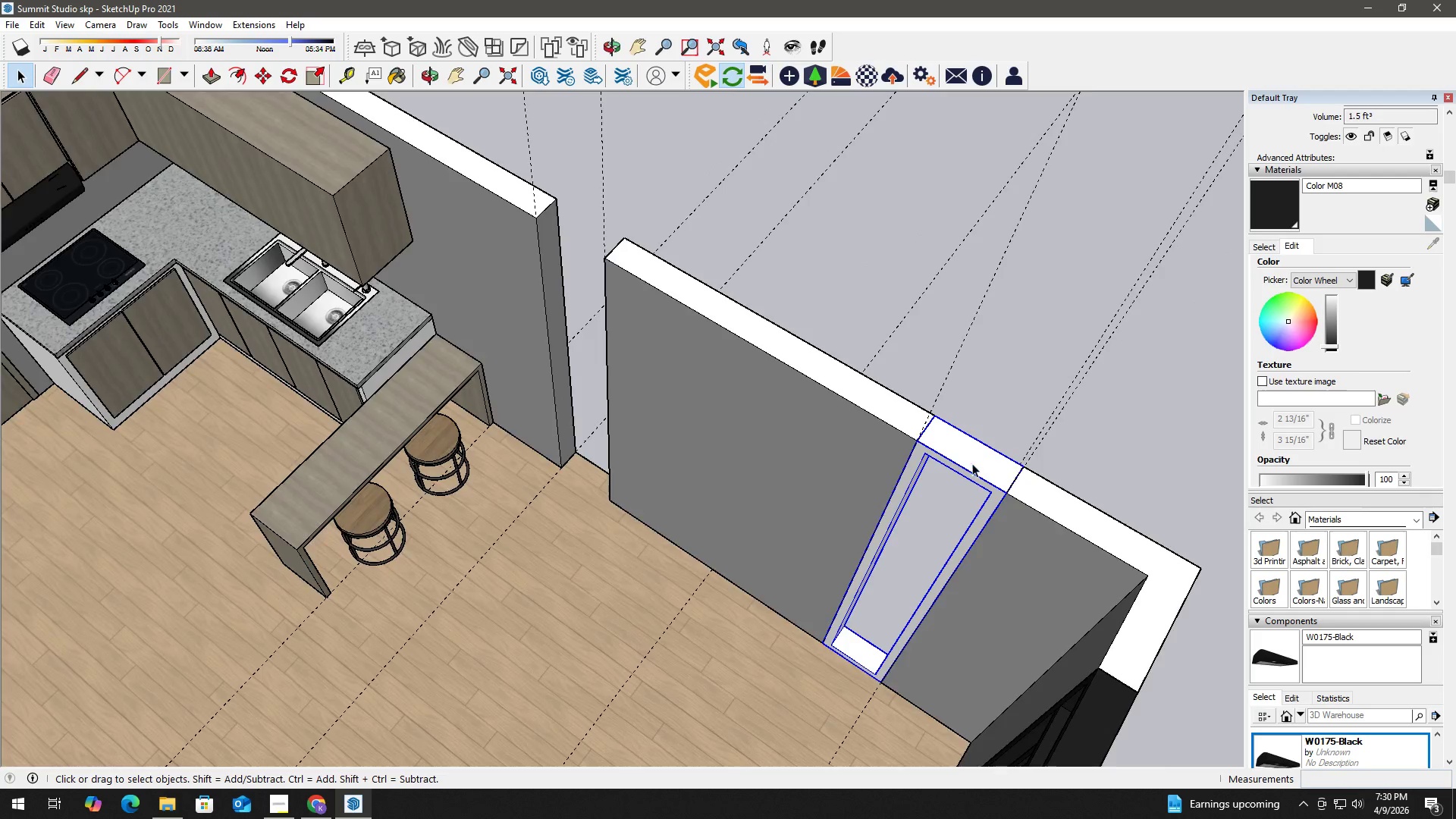 
triple_click([972, 463])
 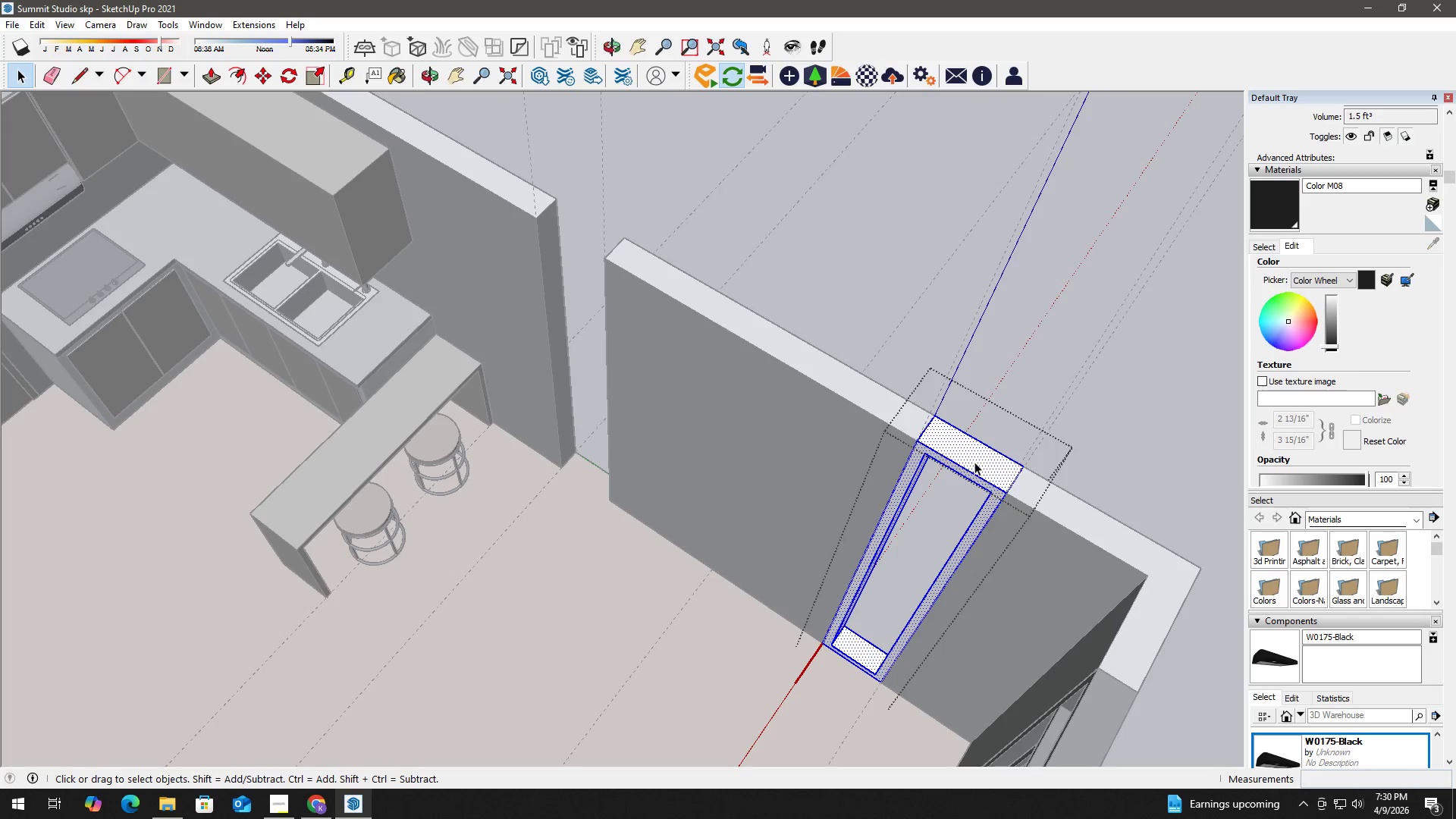 
triple_click([974, 462])
 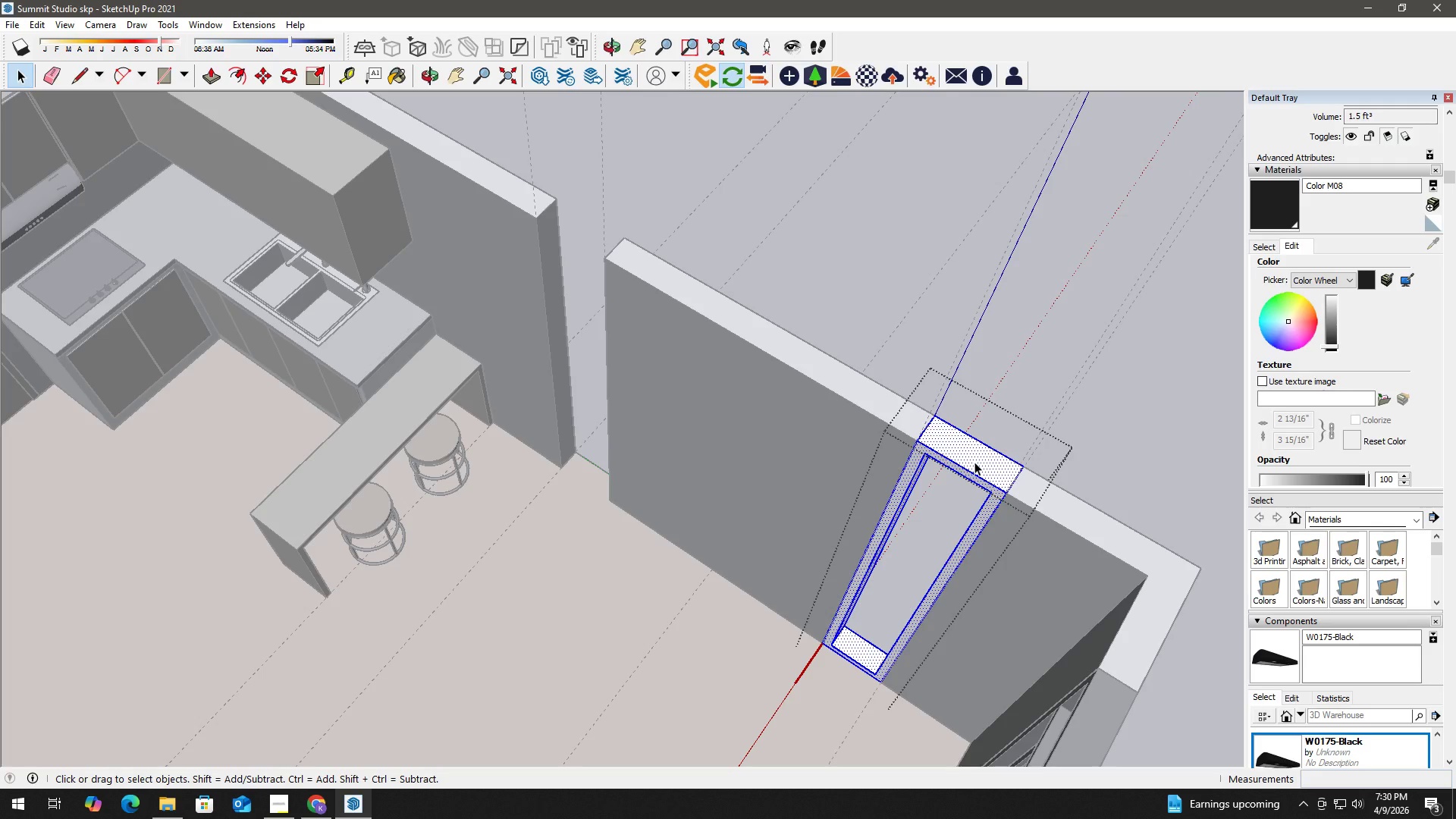 
triple_click([974, 462])
 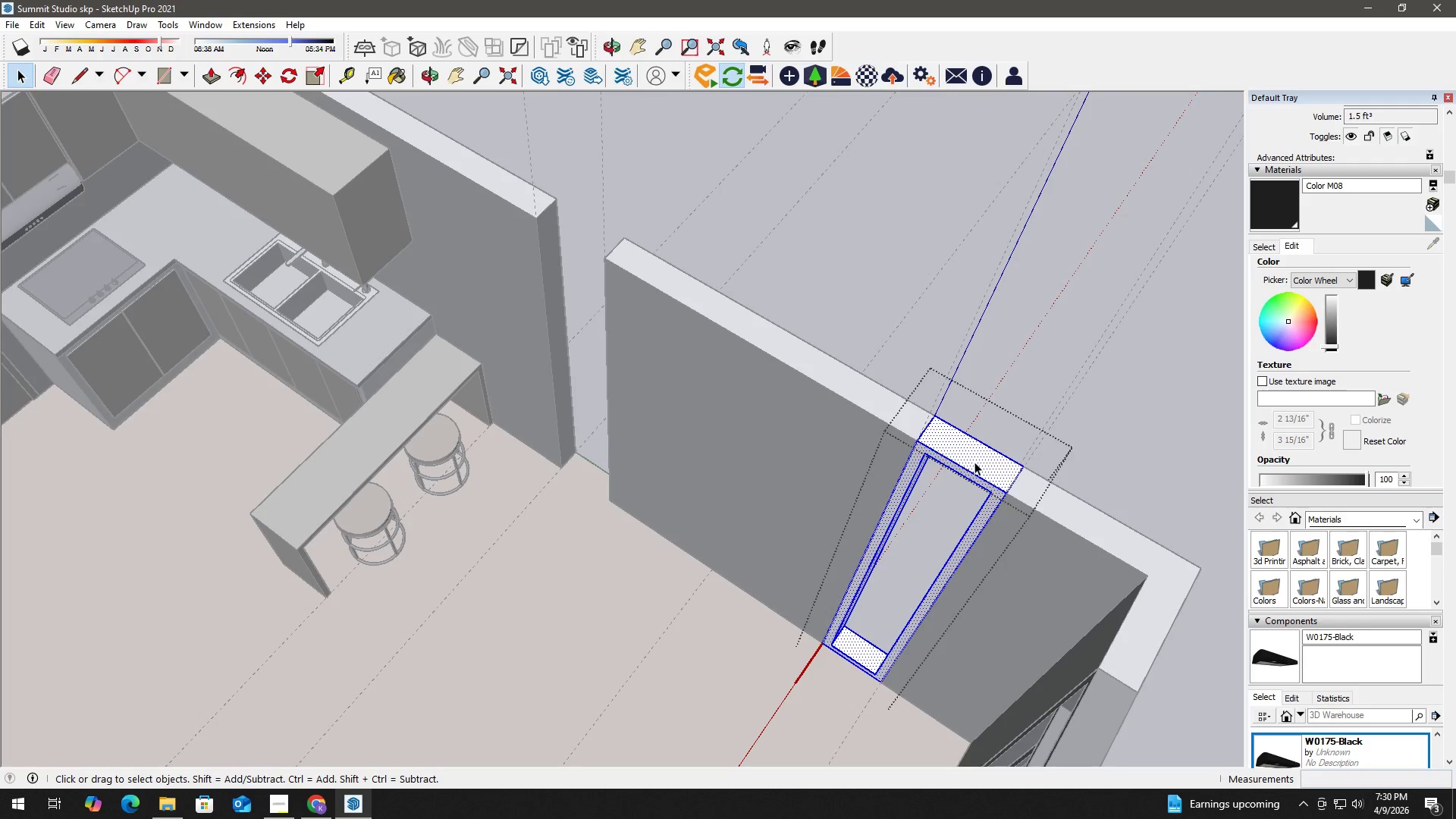 
triple_click([974, 462])
 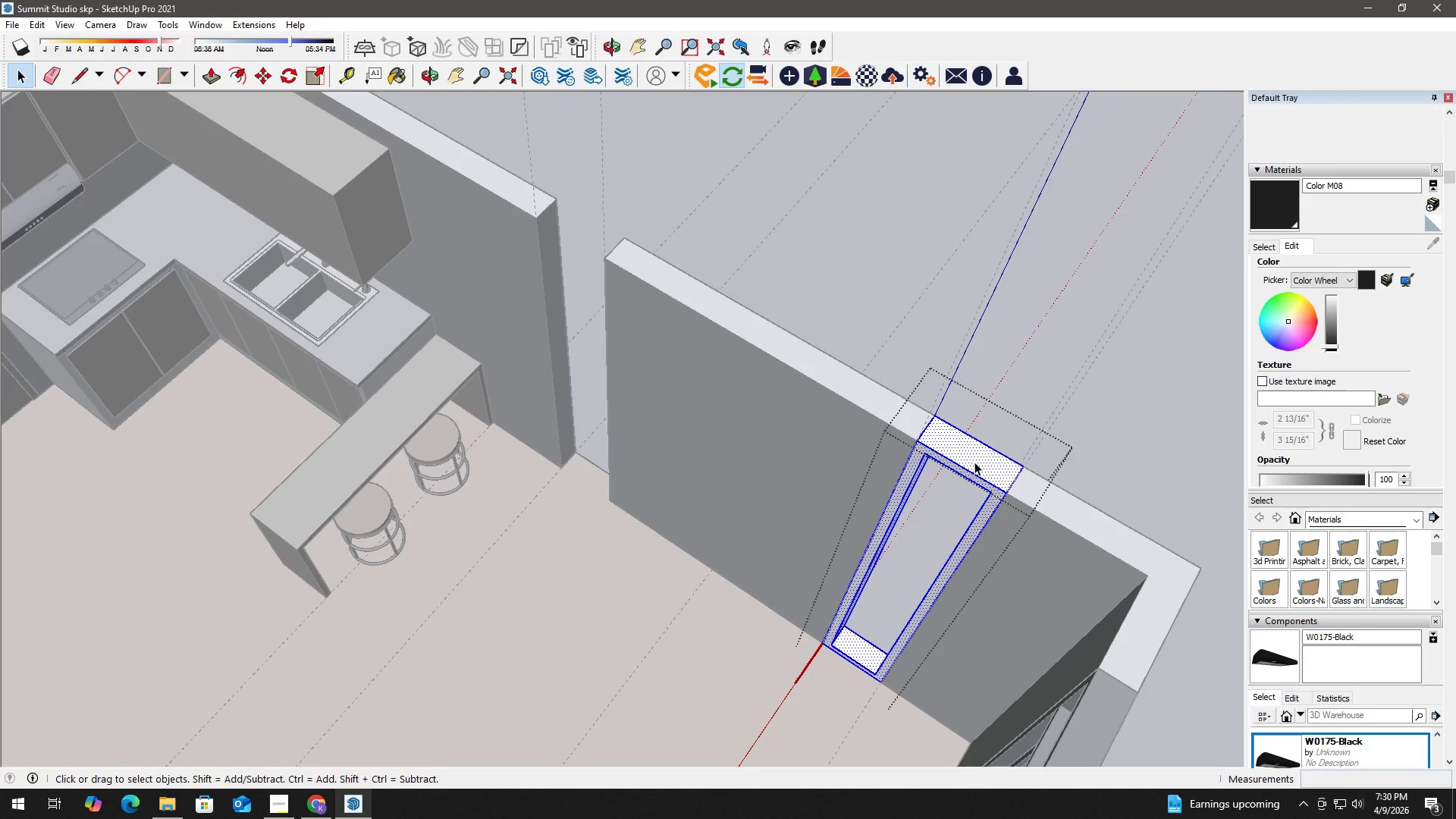 
key(B)
 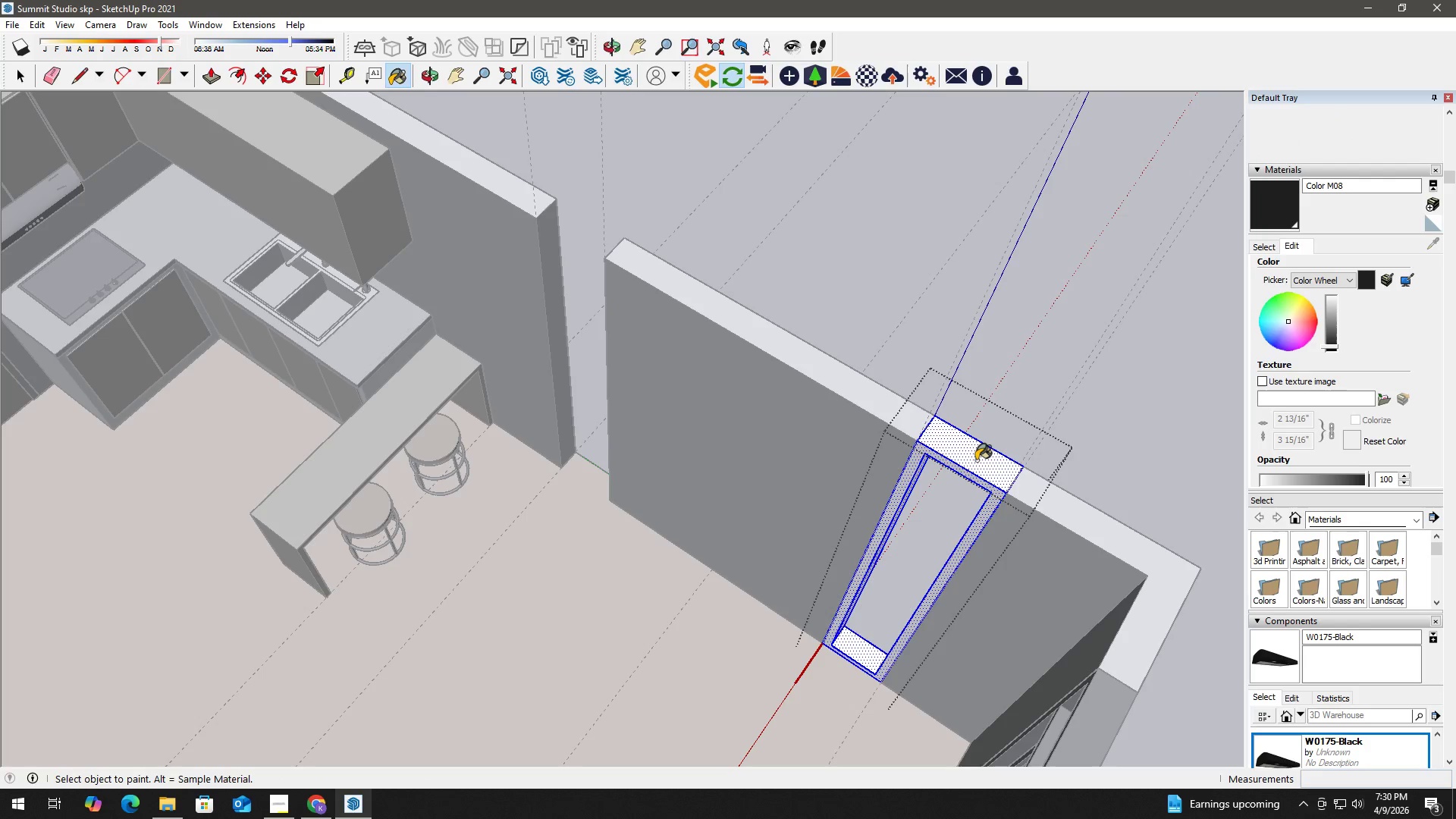 
triple_click([976, 460])
 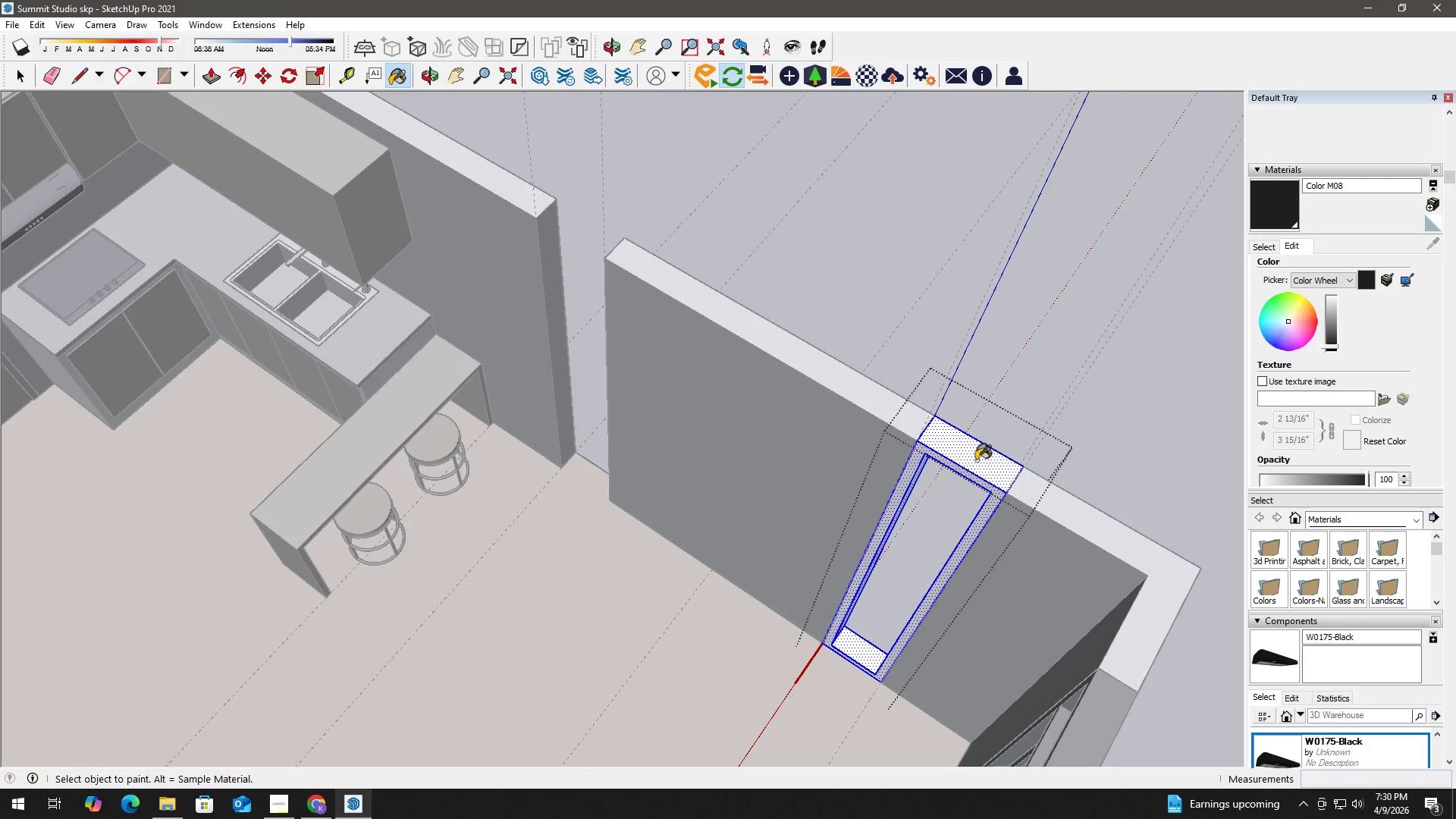 
triple_click([976, 460])
 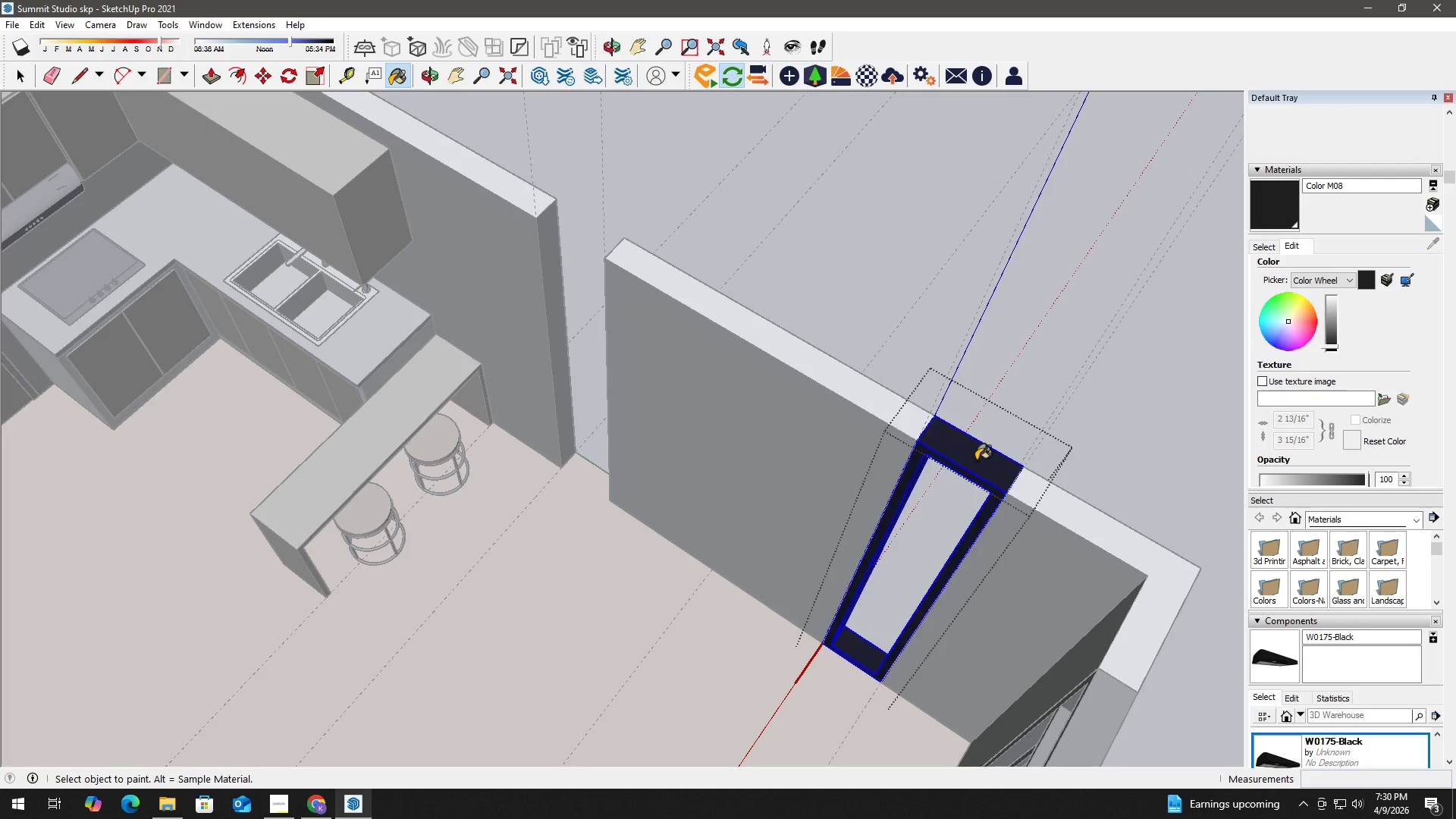 
triple_click([976, 460])
 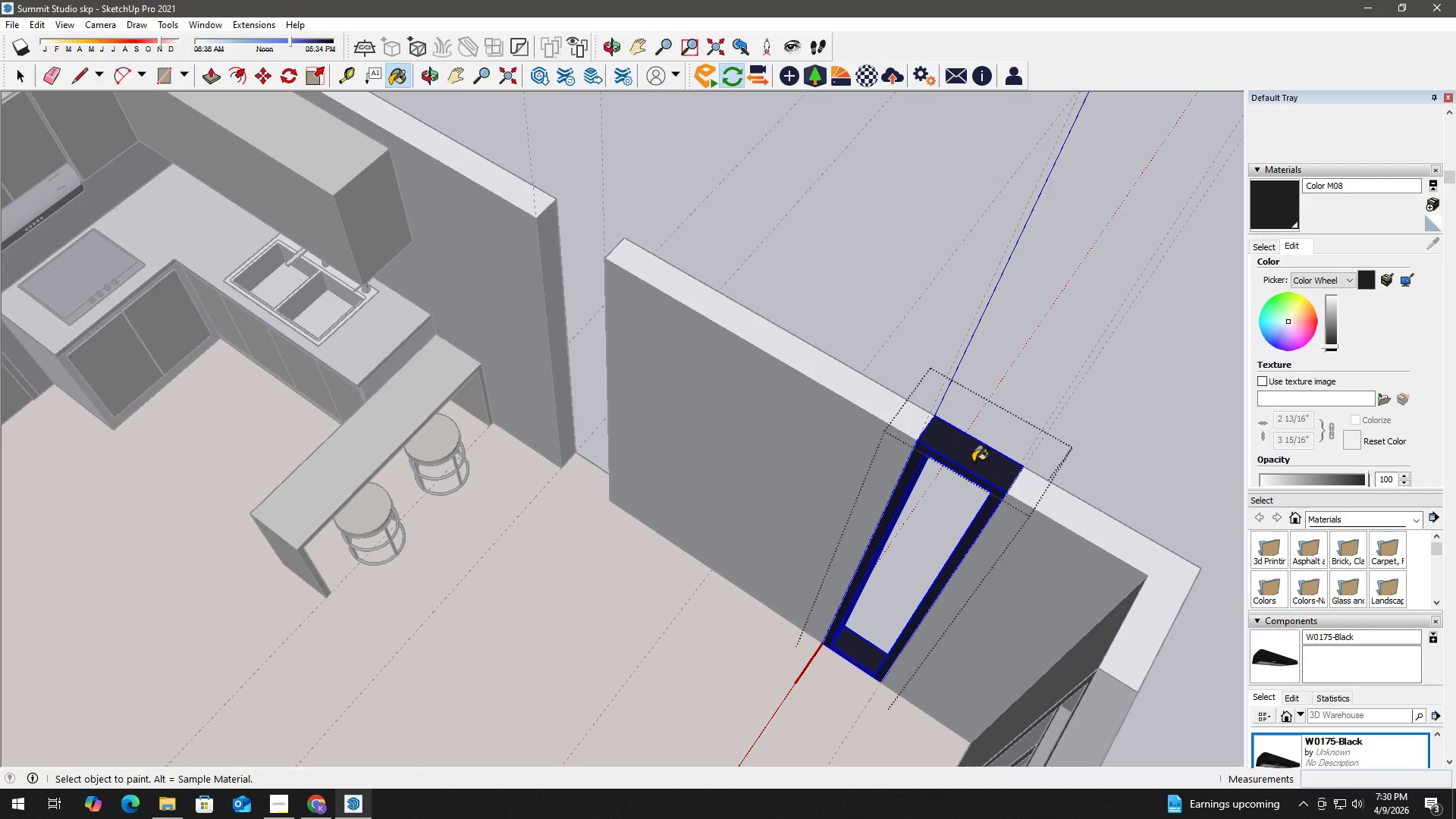 
key(Space)
 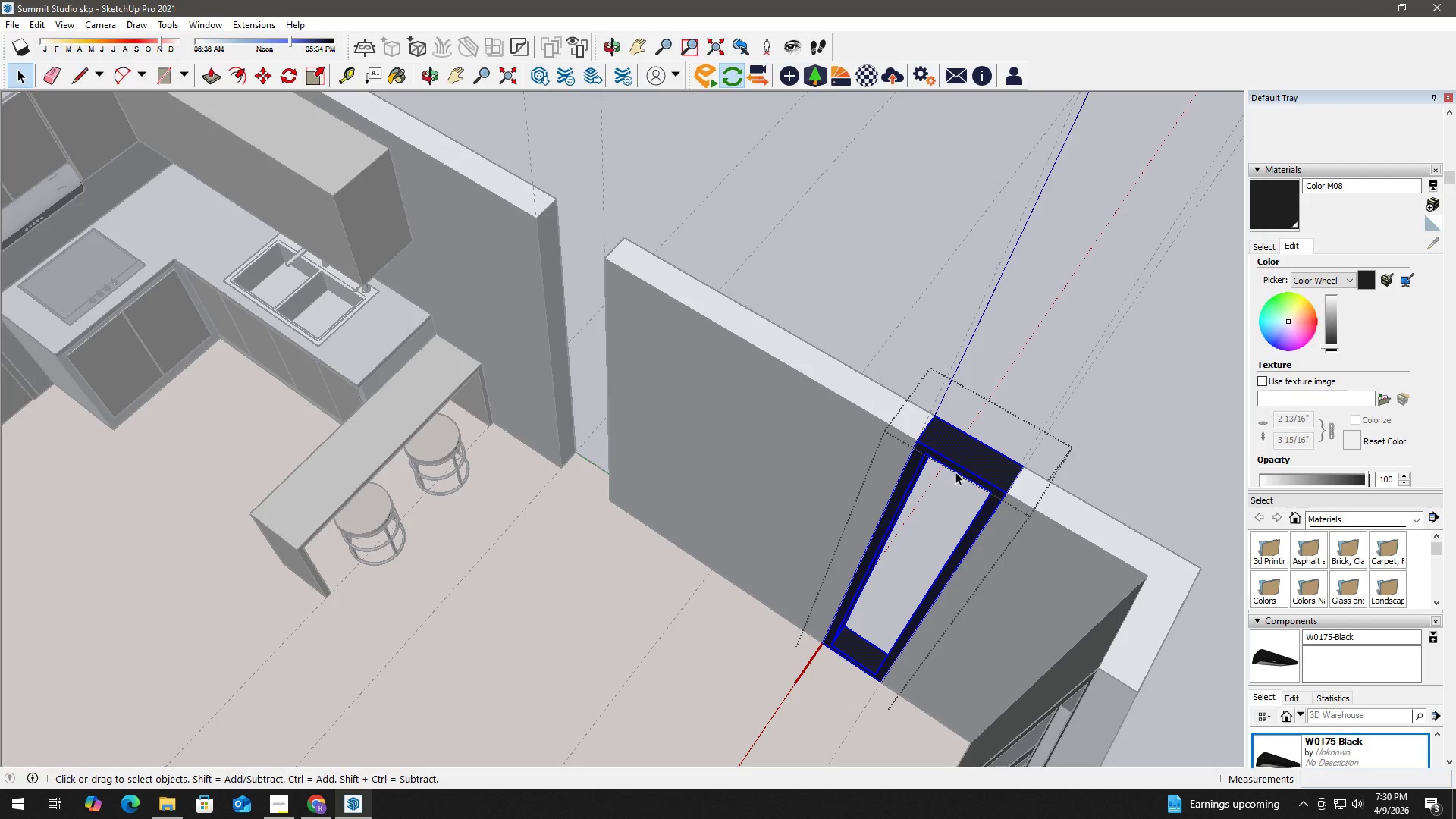 
key(Escape)
 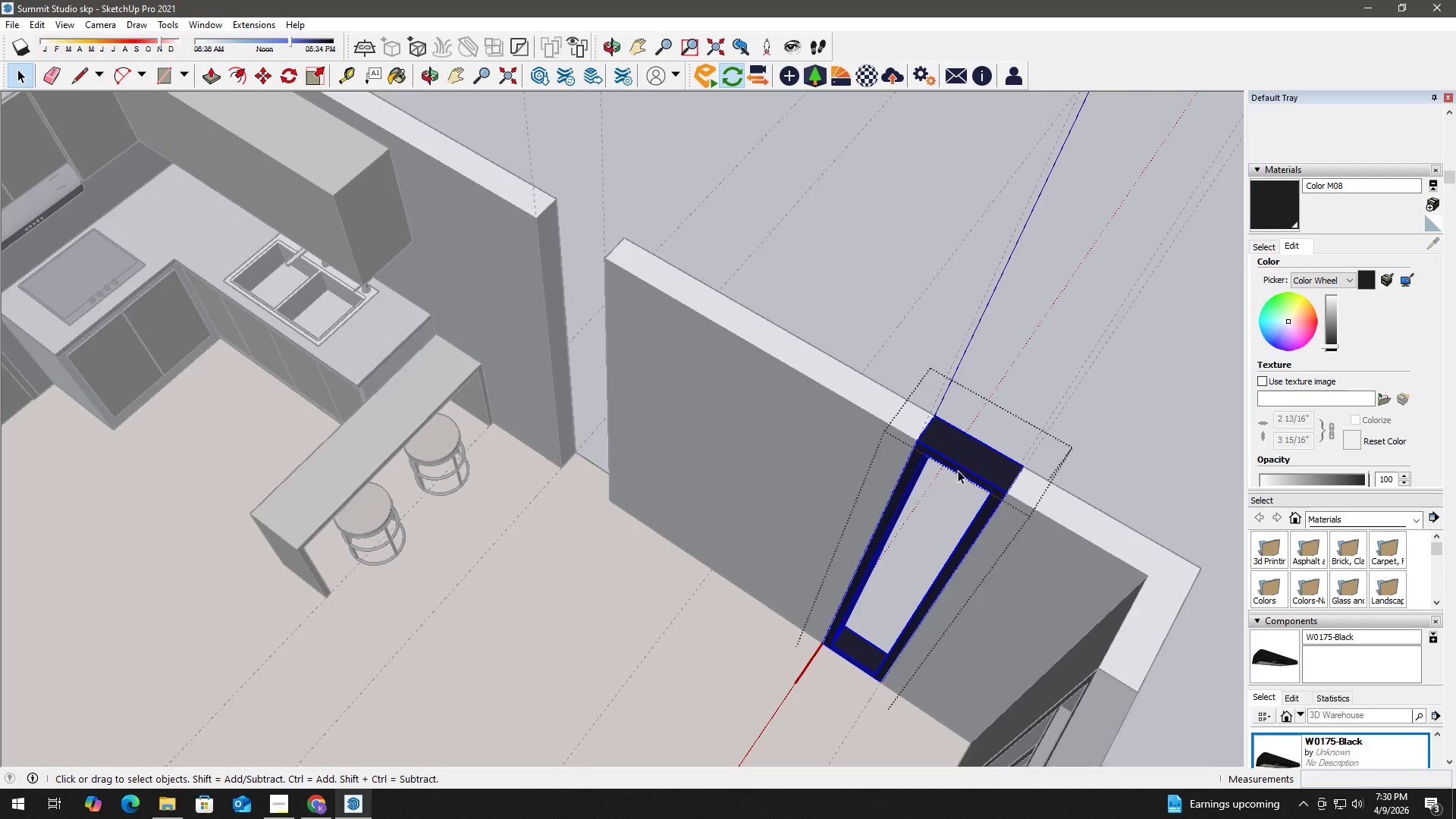 
key(Escape)
 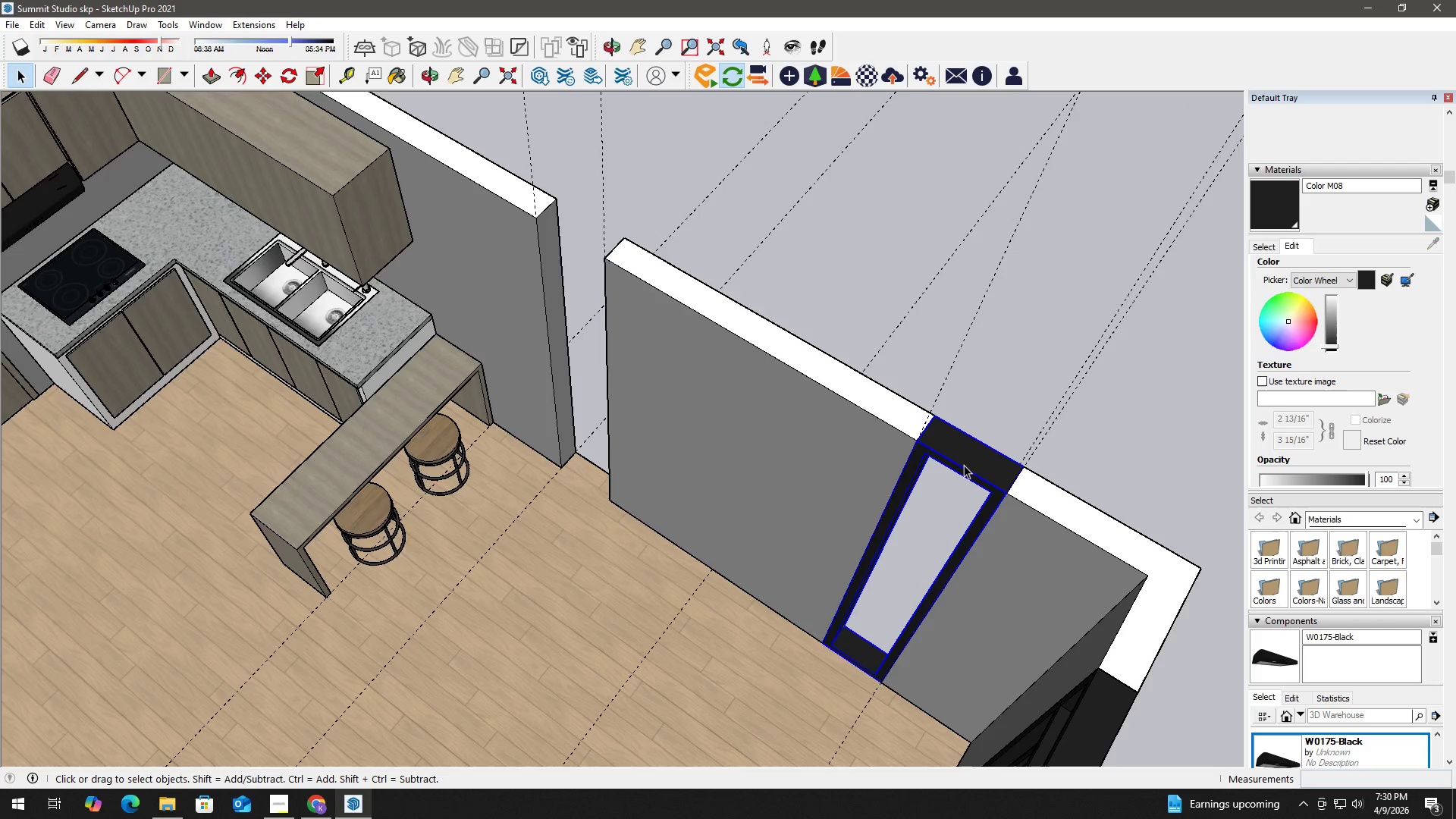 
double_click([964, 465])
 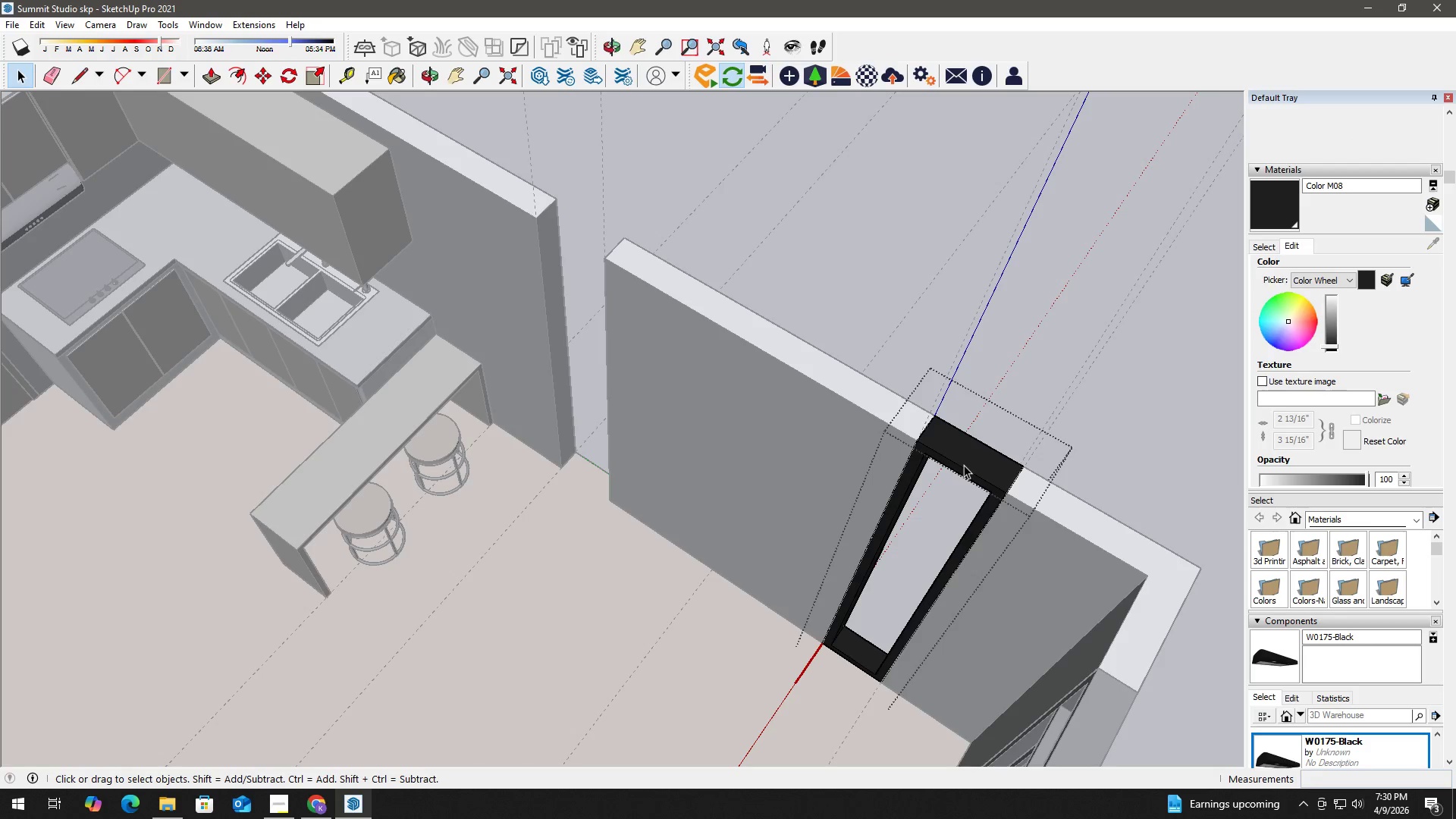 
triple_click([966, 463])
 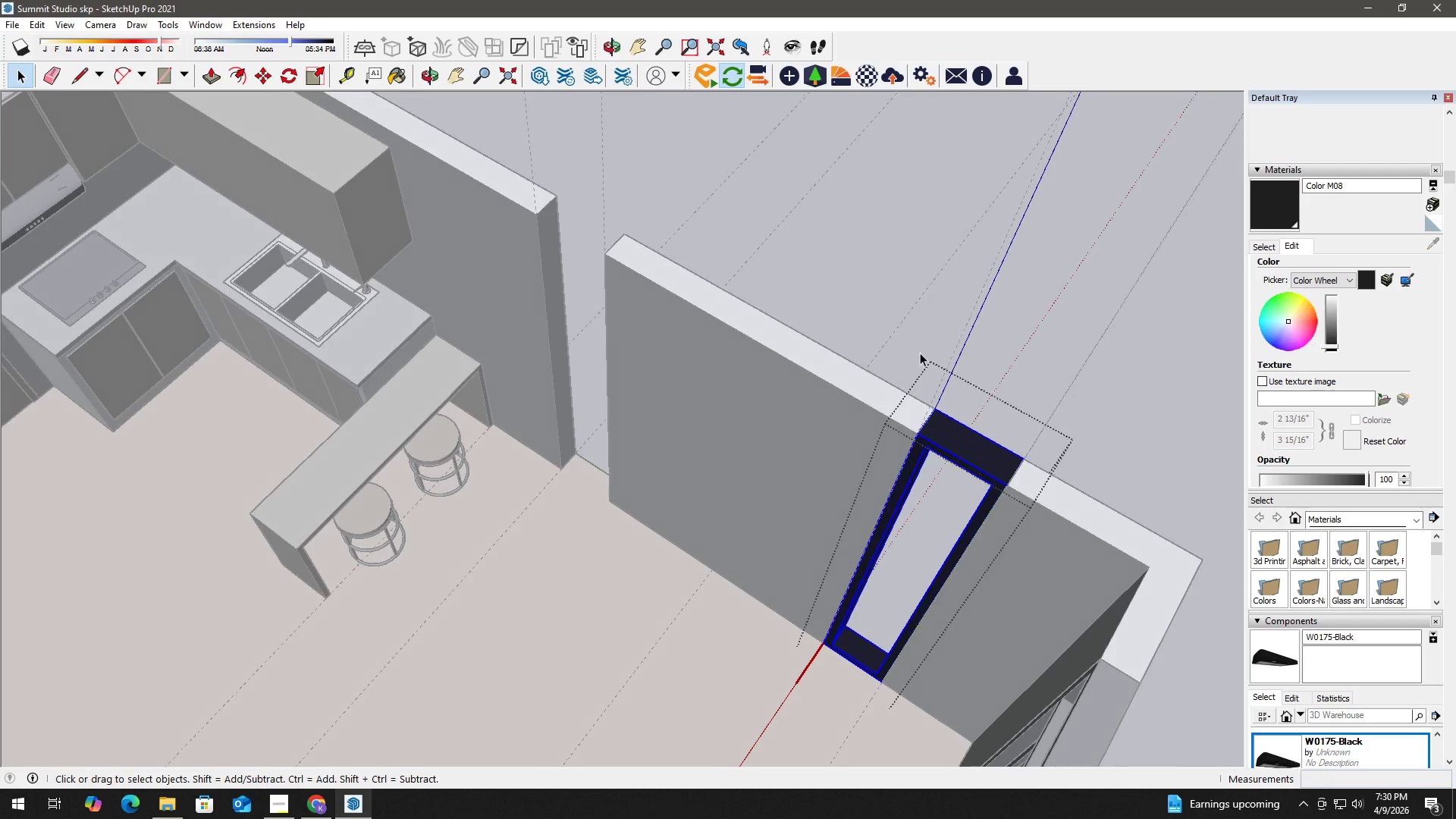 
scroll: coordinate [908, 300], scroll_direction: up, amount: 17.0
 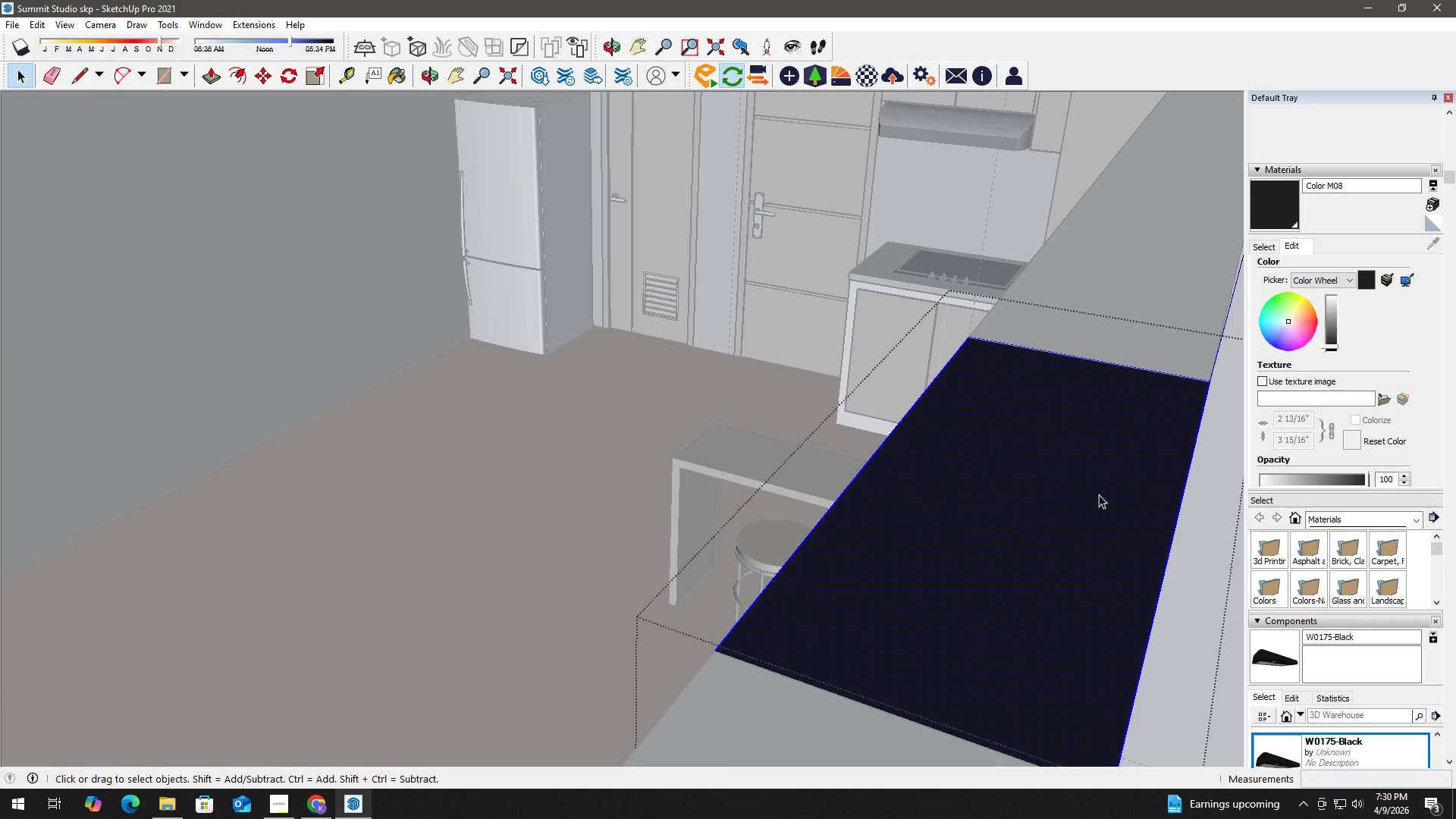 
type(hhr)
 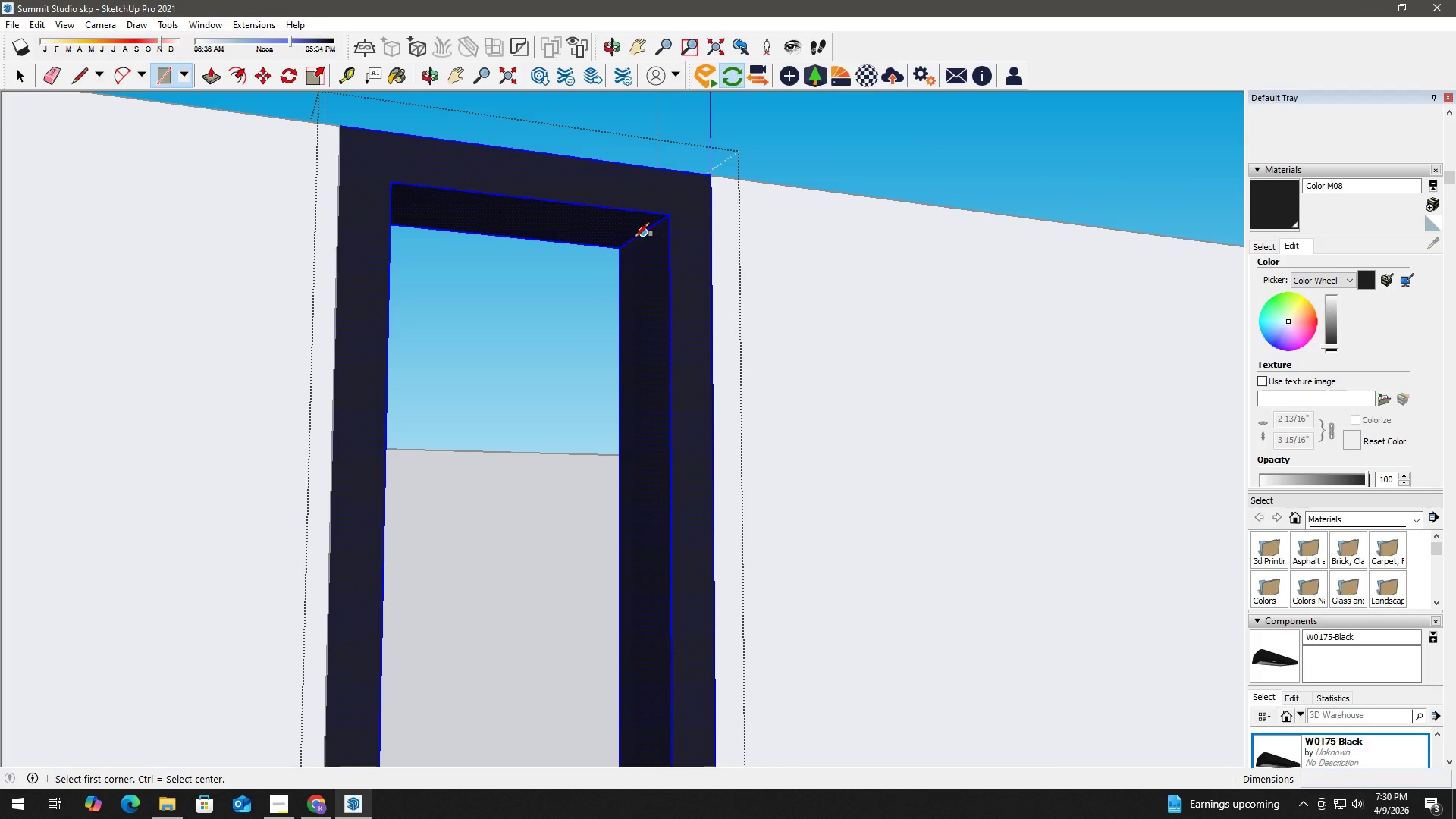 
left_click_drag(start_coordinate=[1112, 487], to_coordinate=[683, 172])
 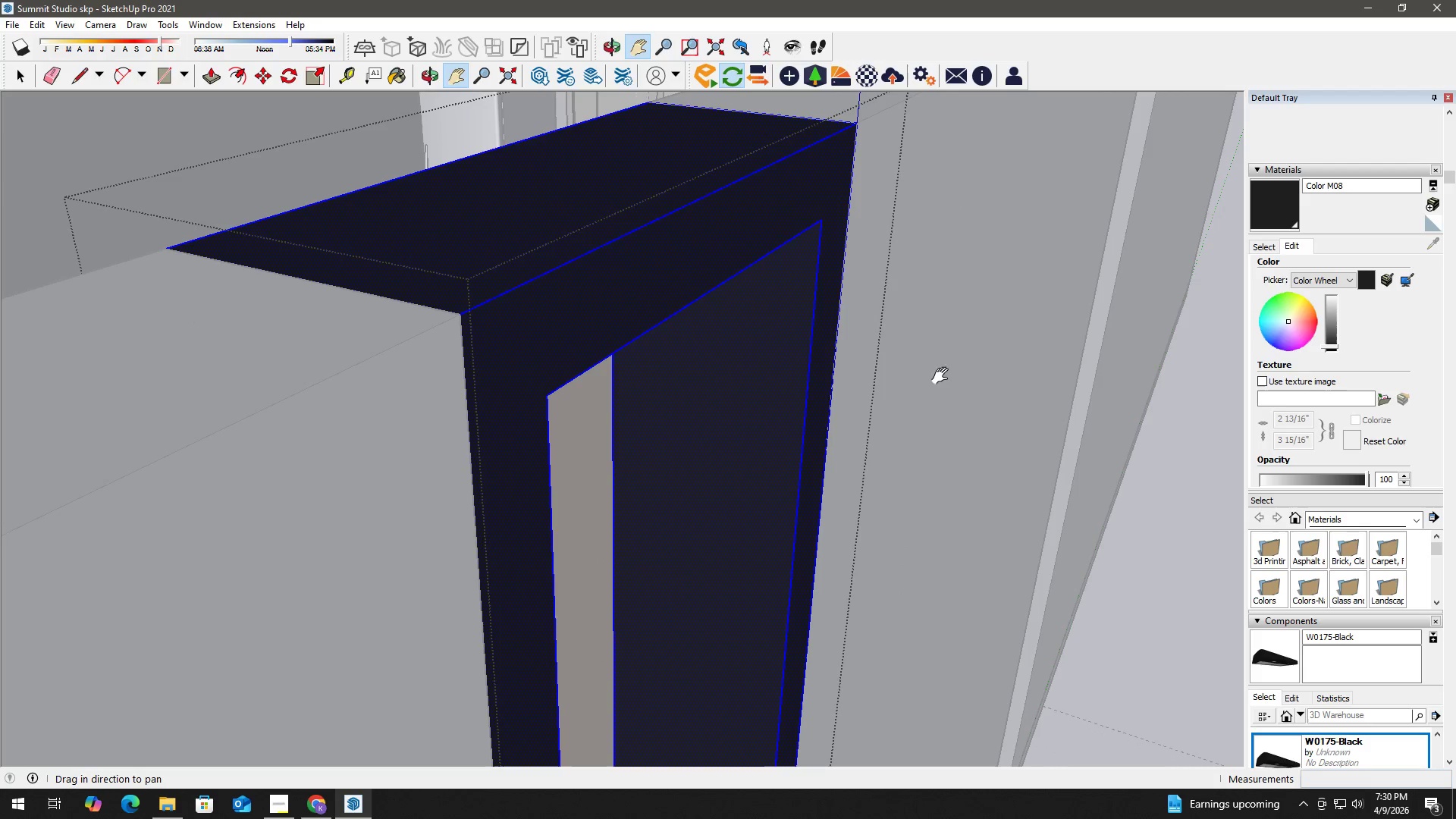 
left_click_drag(start_coordinate=[908, 355], to_coordinate=[749, 215])
 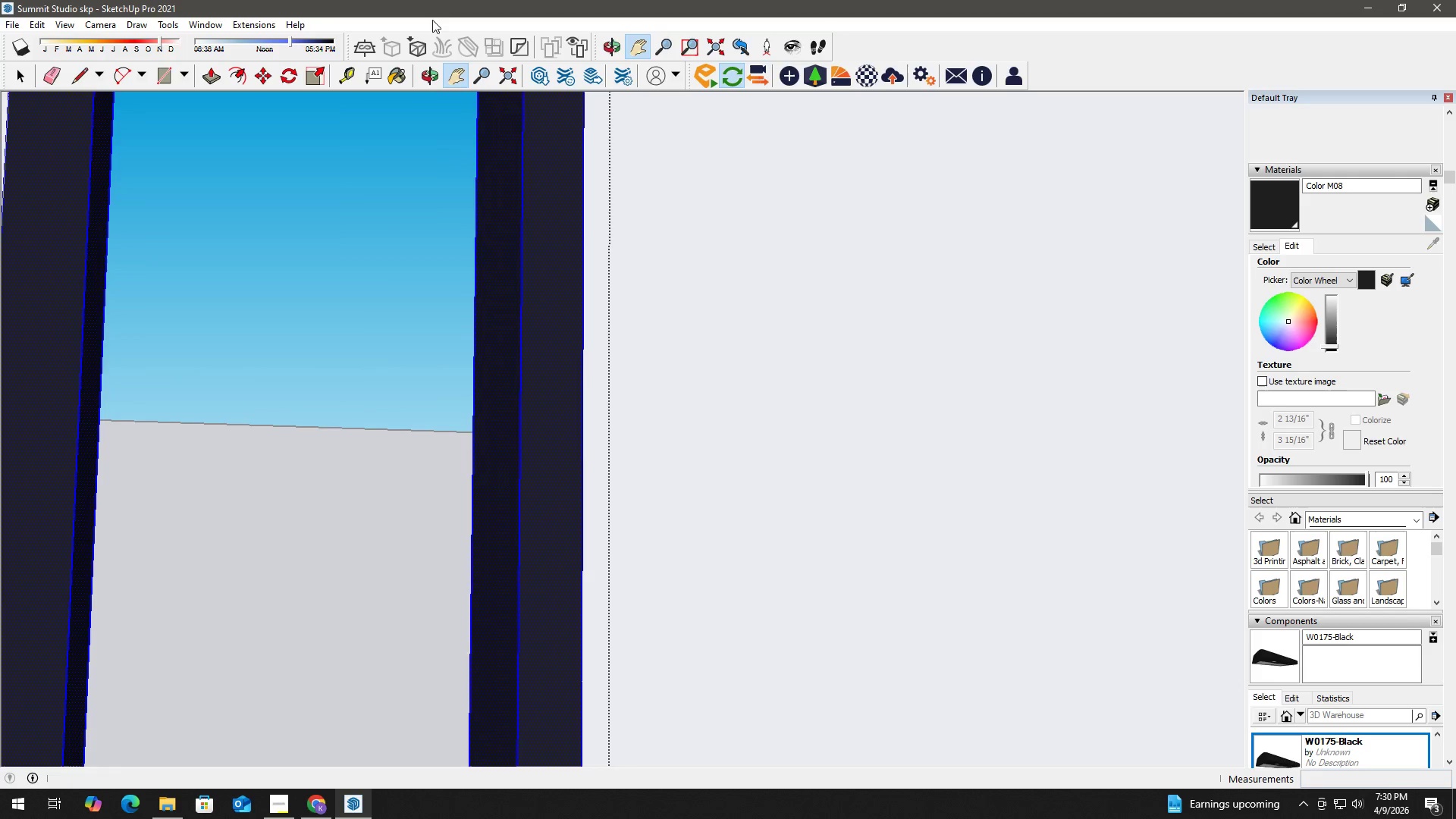 
left_click_drag(start_coordinate=[509, 163], to_coordinate=[669, 341])
 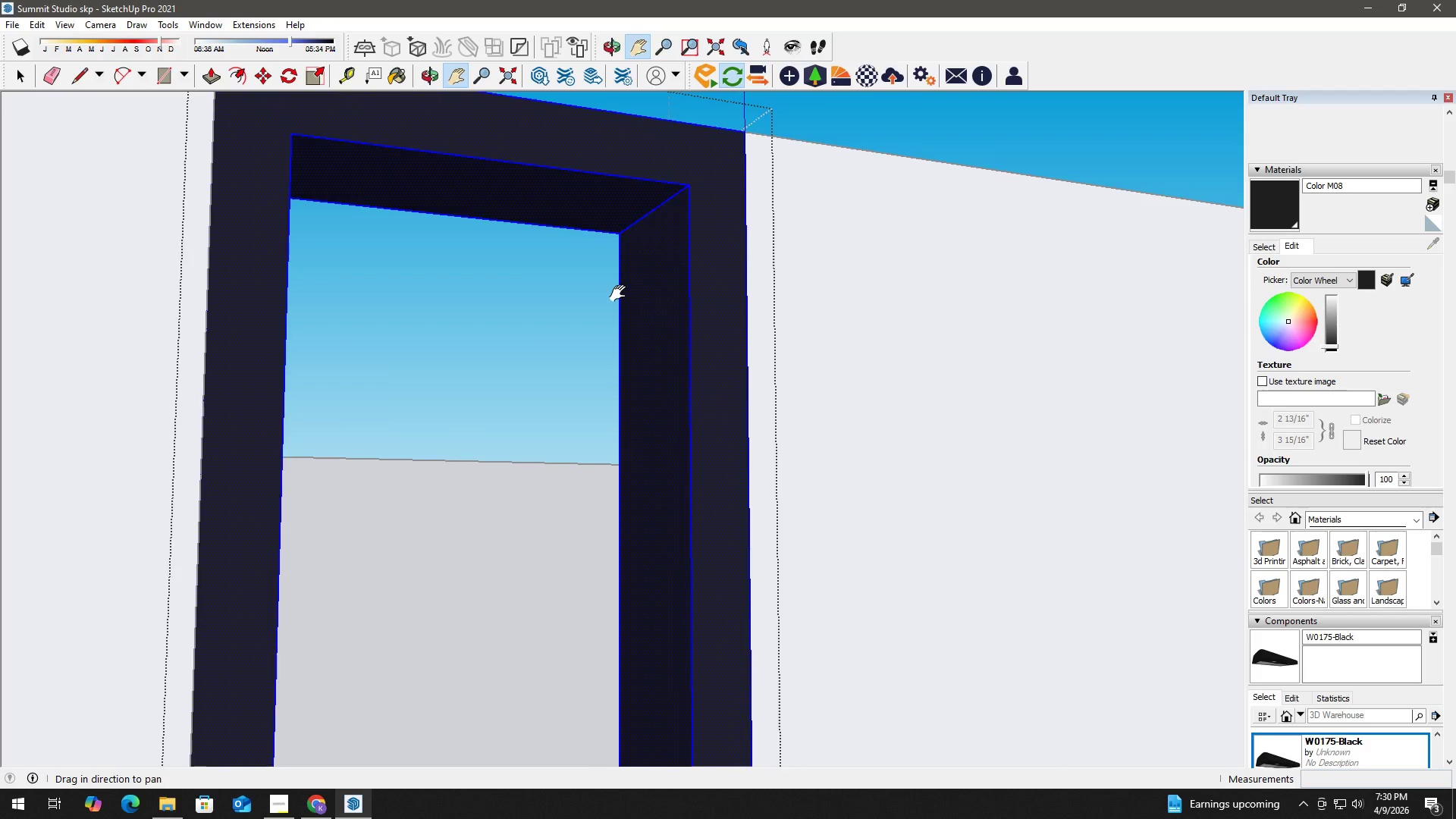 
scroll: coordinate [618, 293], scroll_direction: down, amount: 3.0
 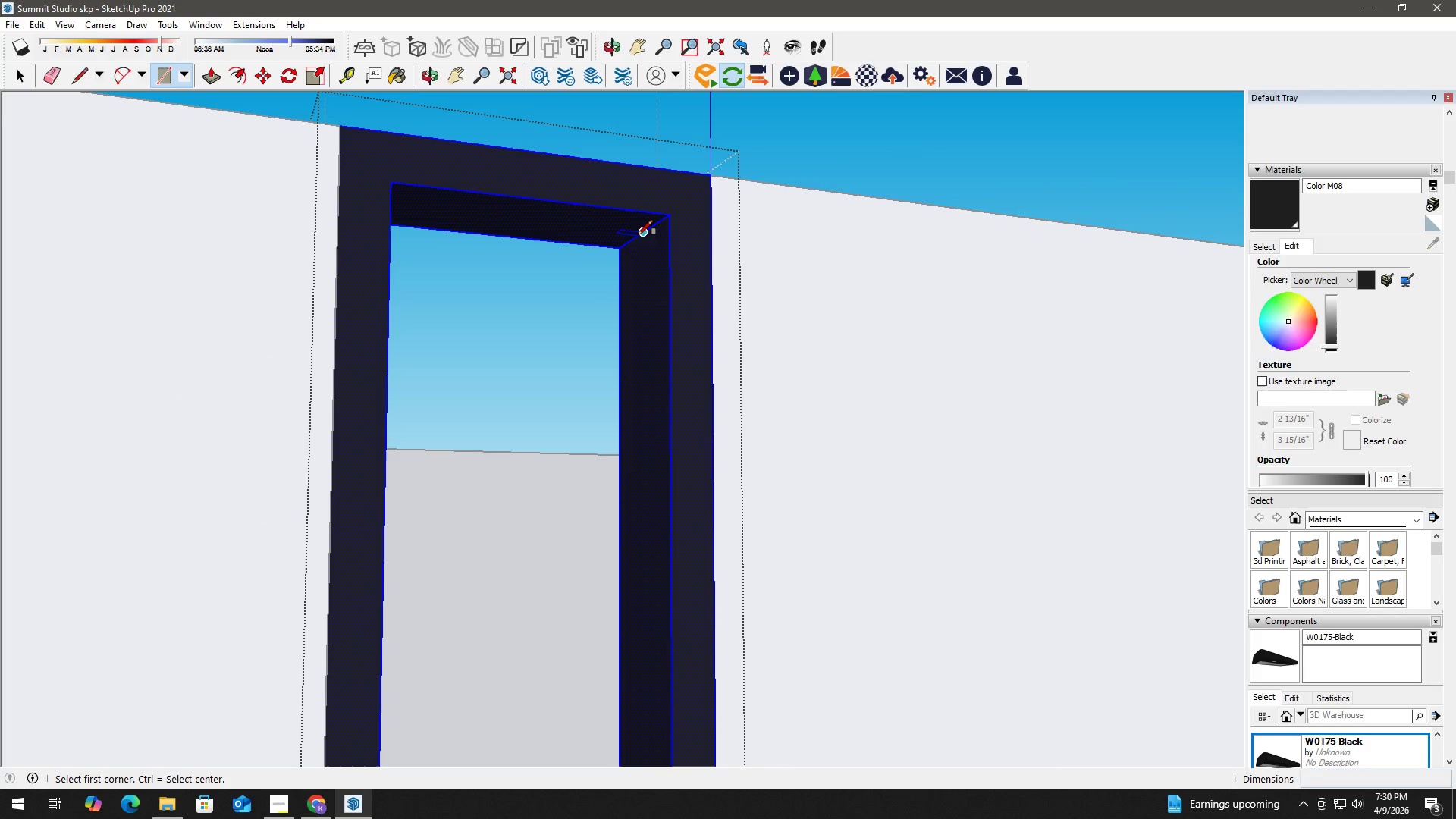 
left_click([639, 234])
 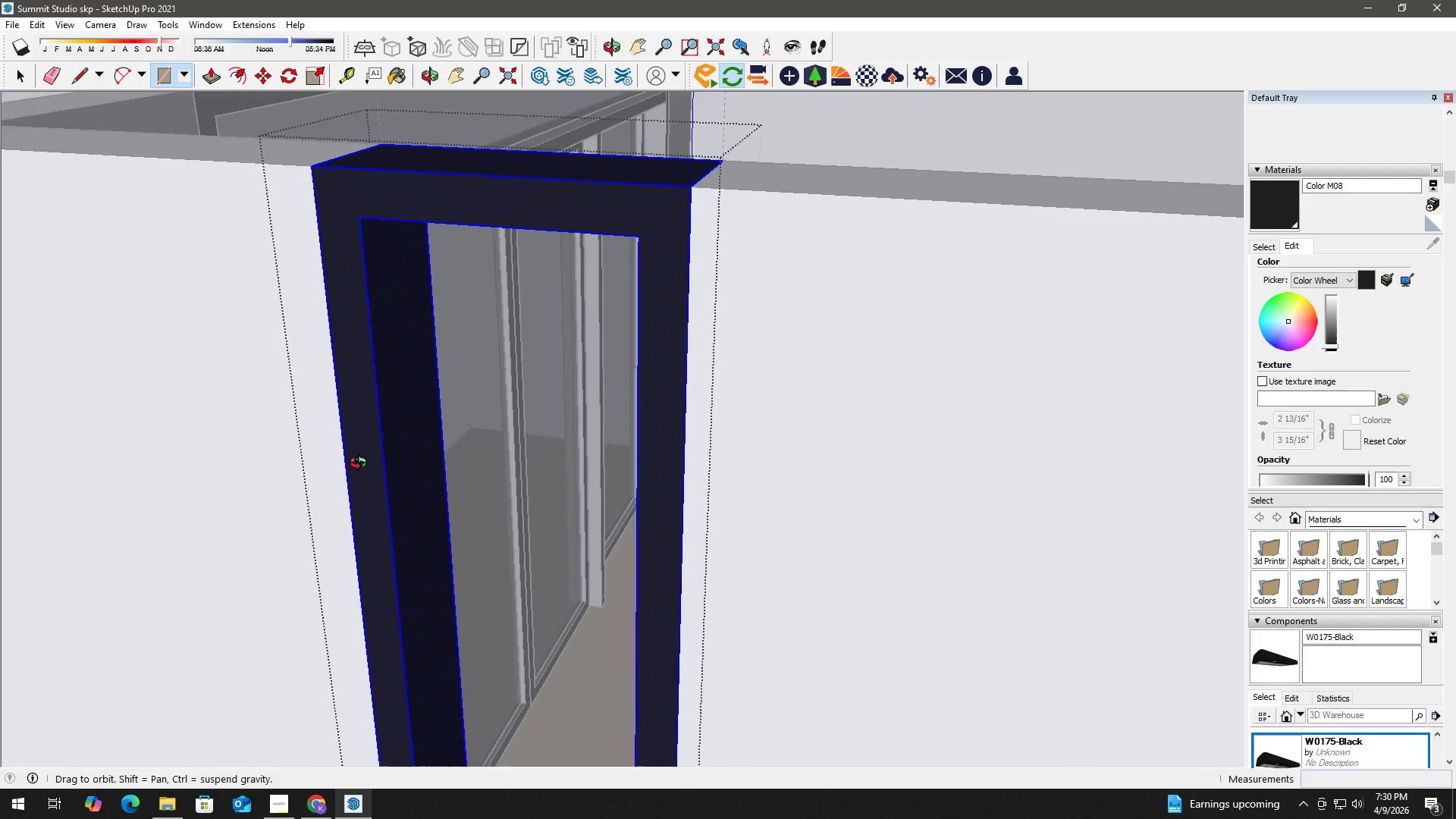 
hold_key(key=ShiftLeft, duration=1.39)
 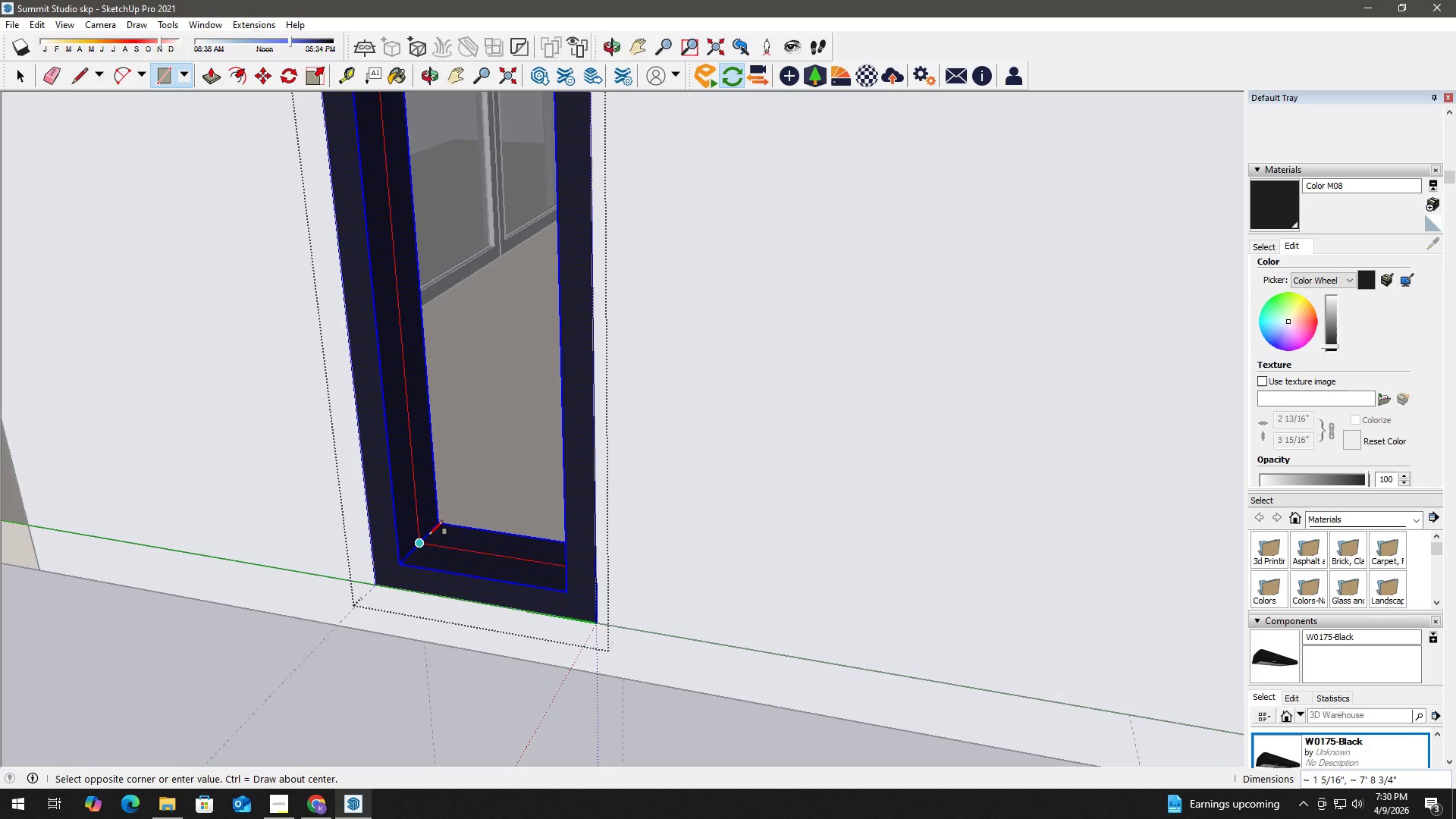 
scroll: coordinate [416, 497], scroll_direction: down, amount: 3.0
 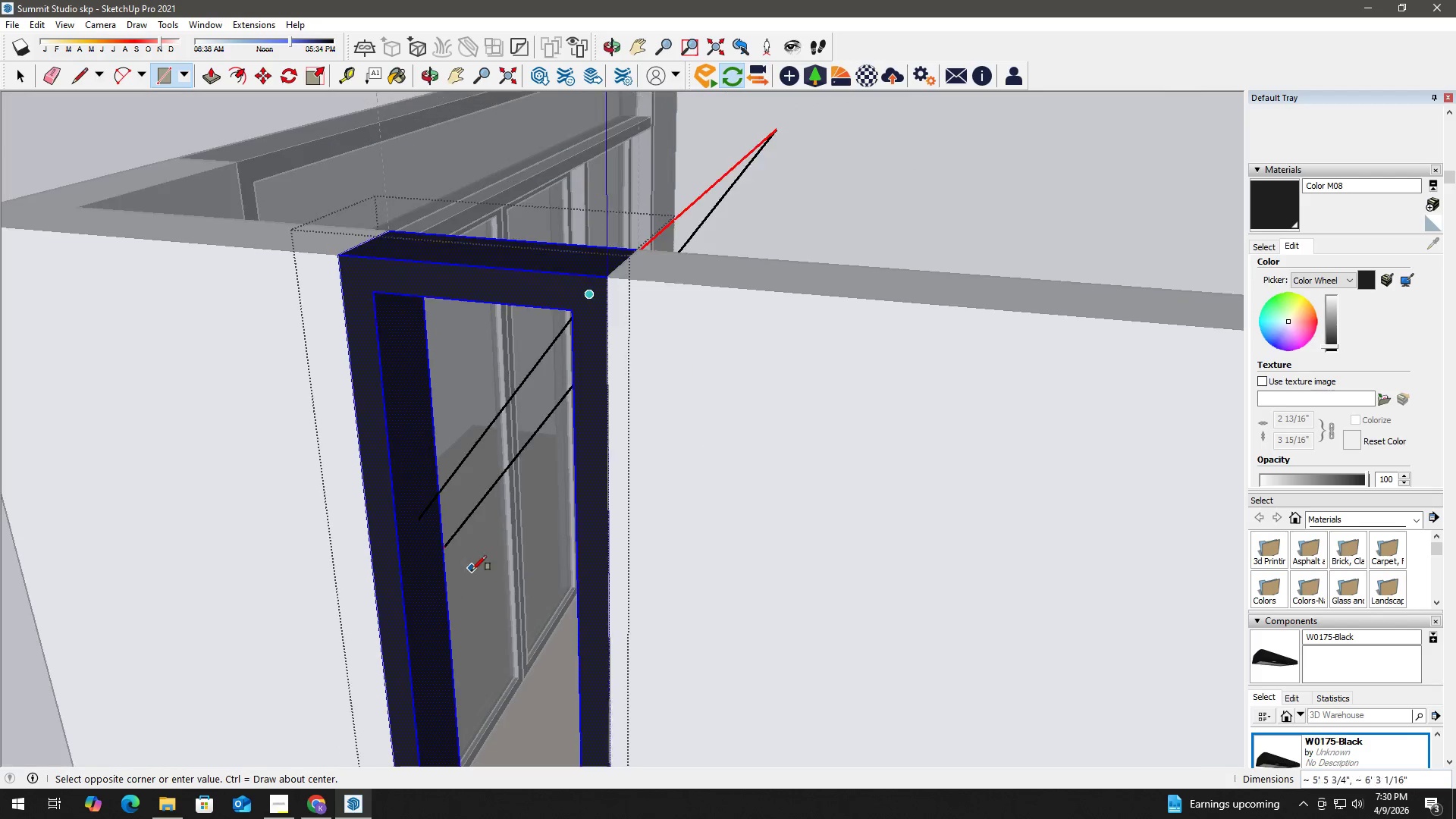 
scroll: coordinate [462, 571], scroll_direction: up, amount: 3.0
 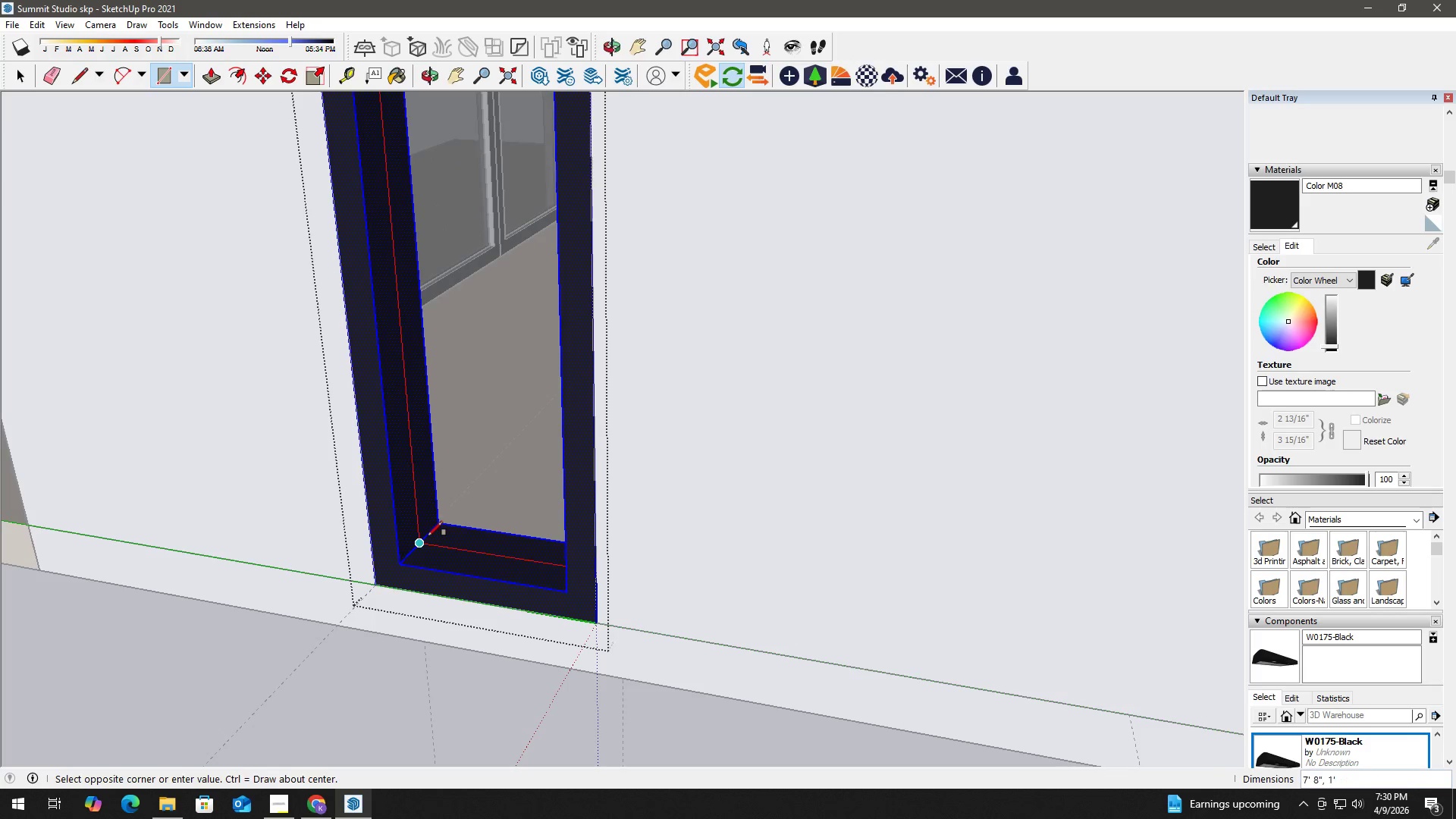 
left_click([428, 536])
 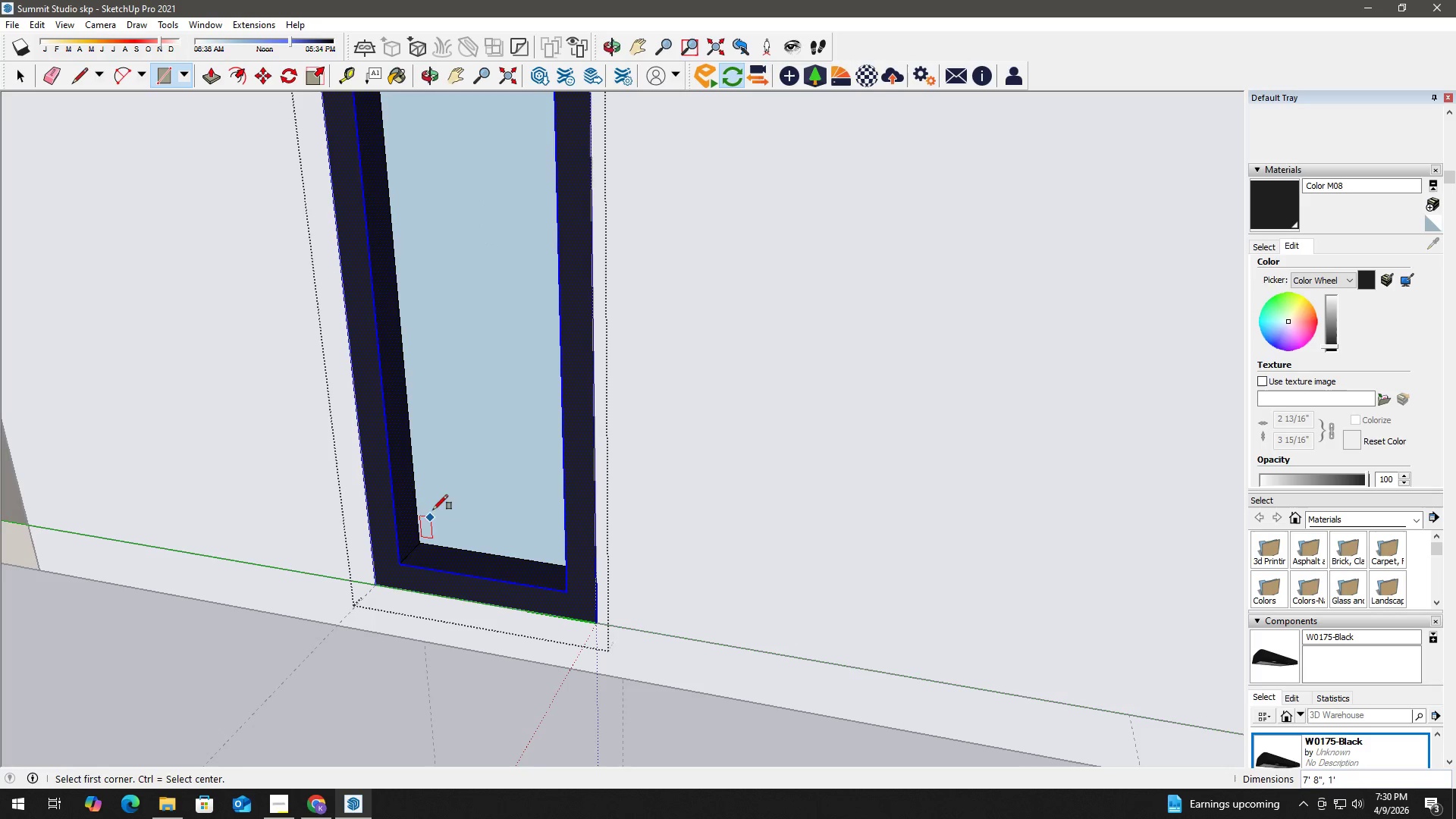 
key(Space)
 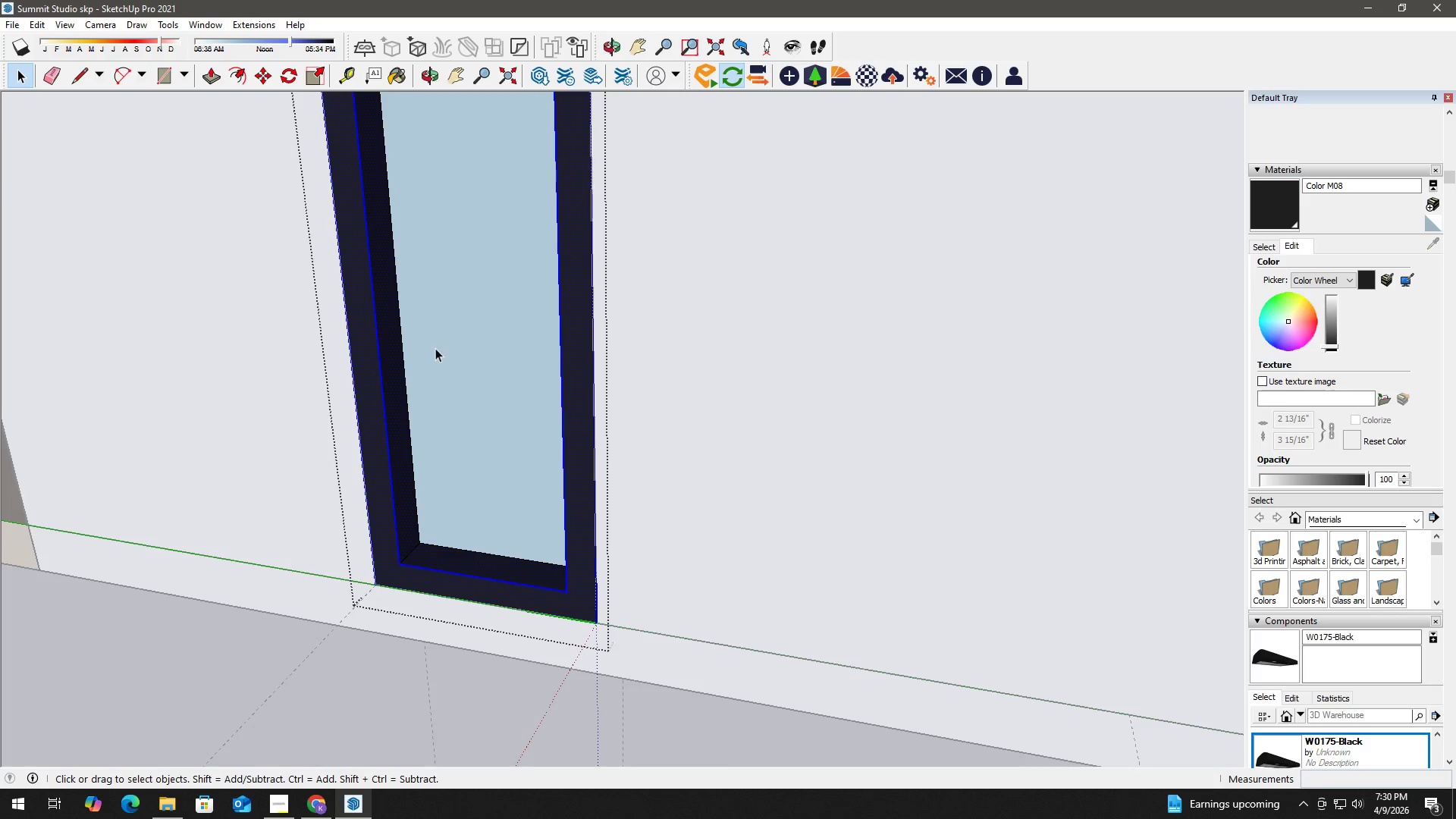 
scroll: coordinate [471, 383], scroll_direction: down, amount: 7.0
 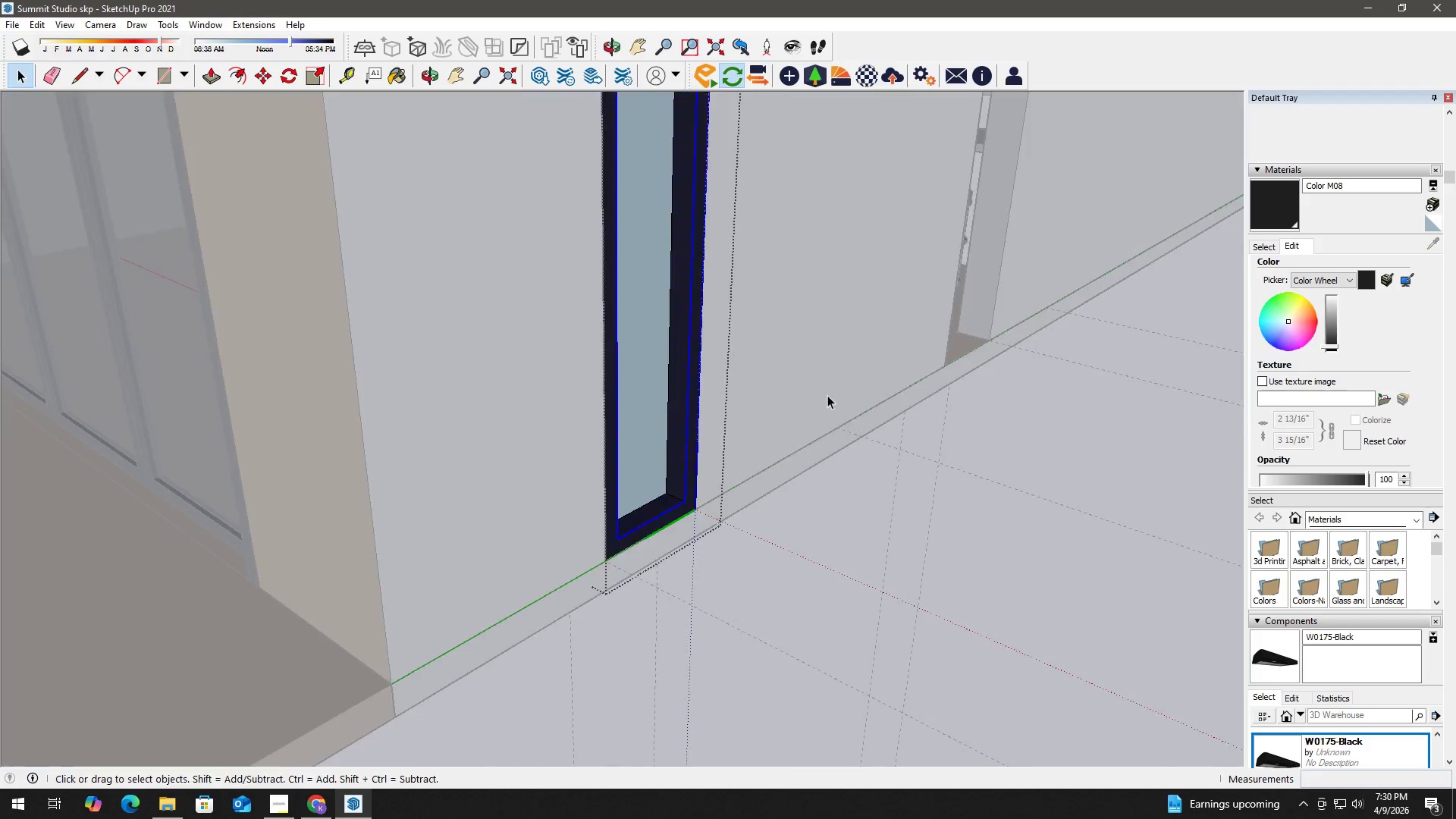 
key(B)
 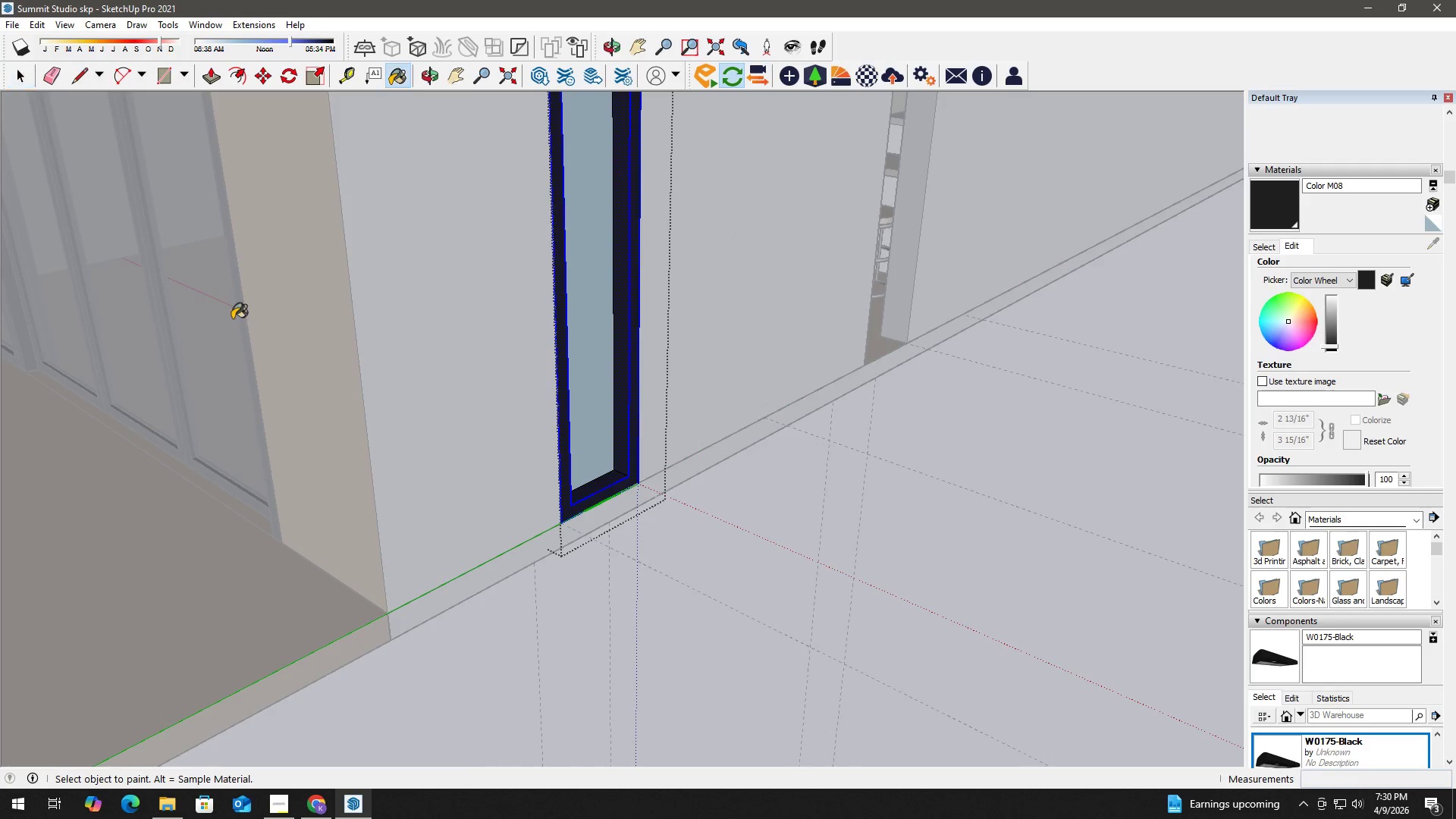 
hold_key(key=AltLeft, duration=0.34)
 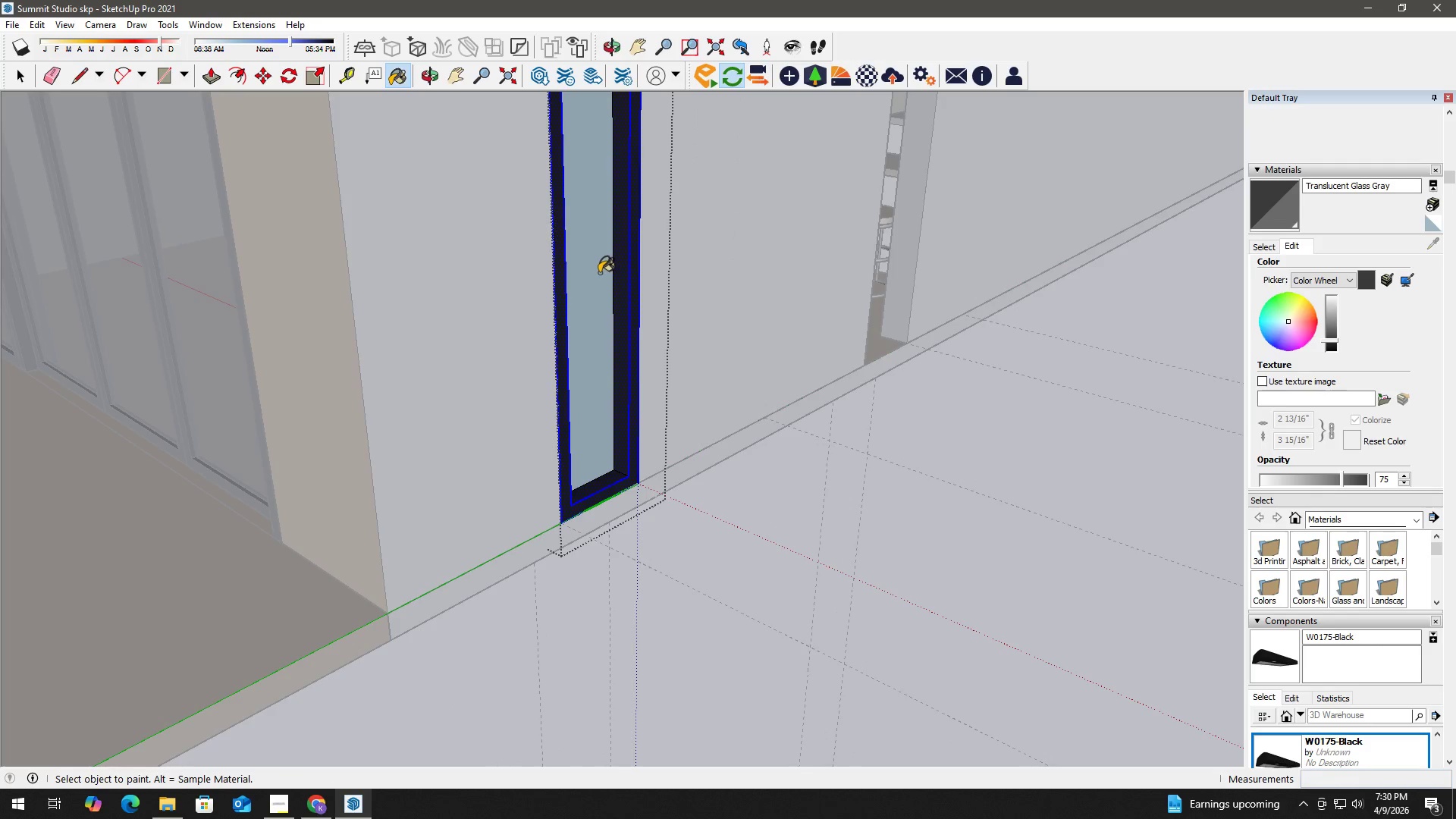 
scroll: coordinate [367, 364], scroll_direction: down, amount: 3.0
 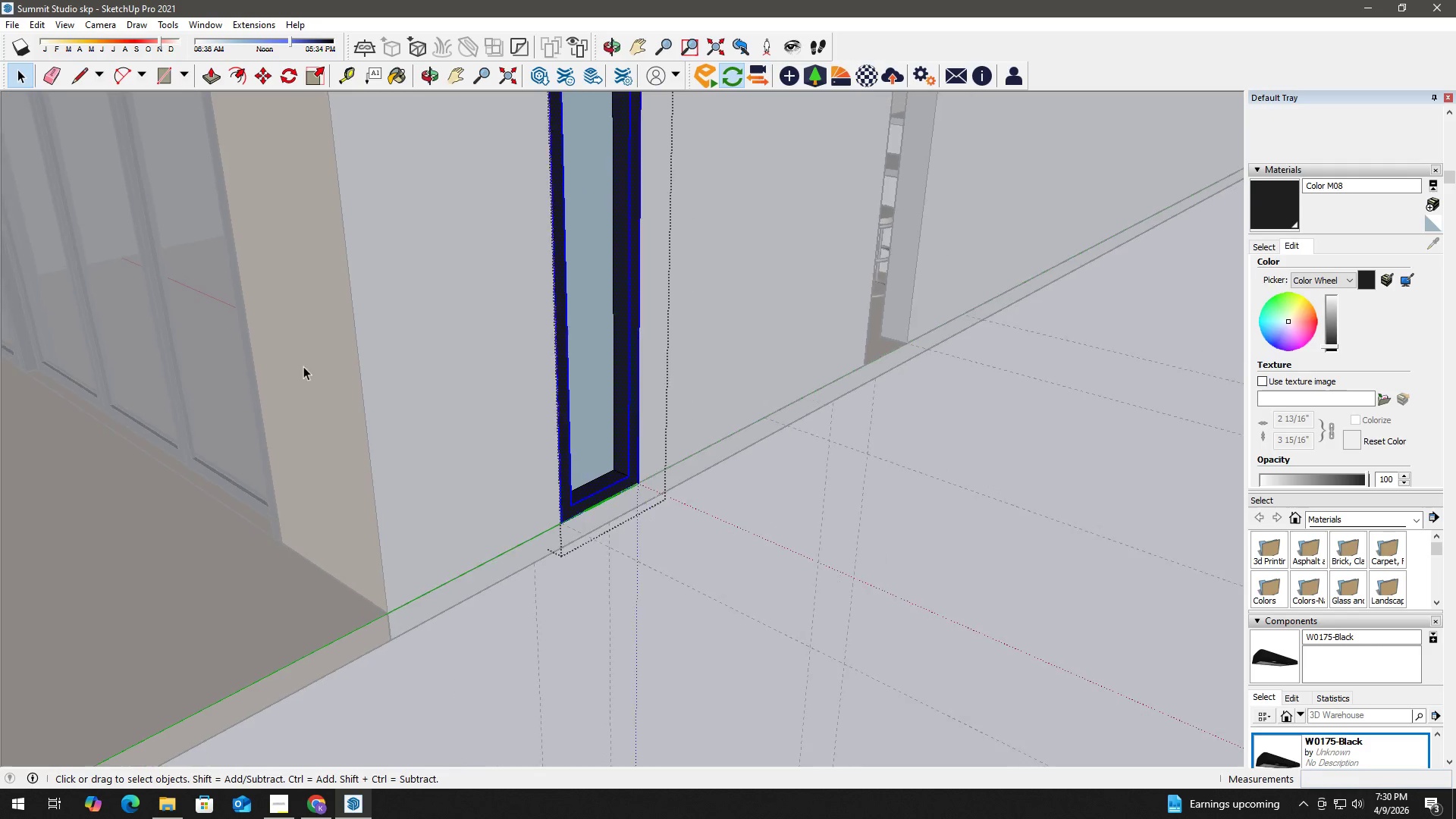 
left_click([205, 290])
 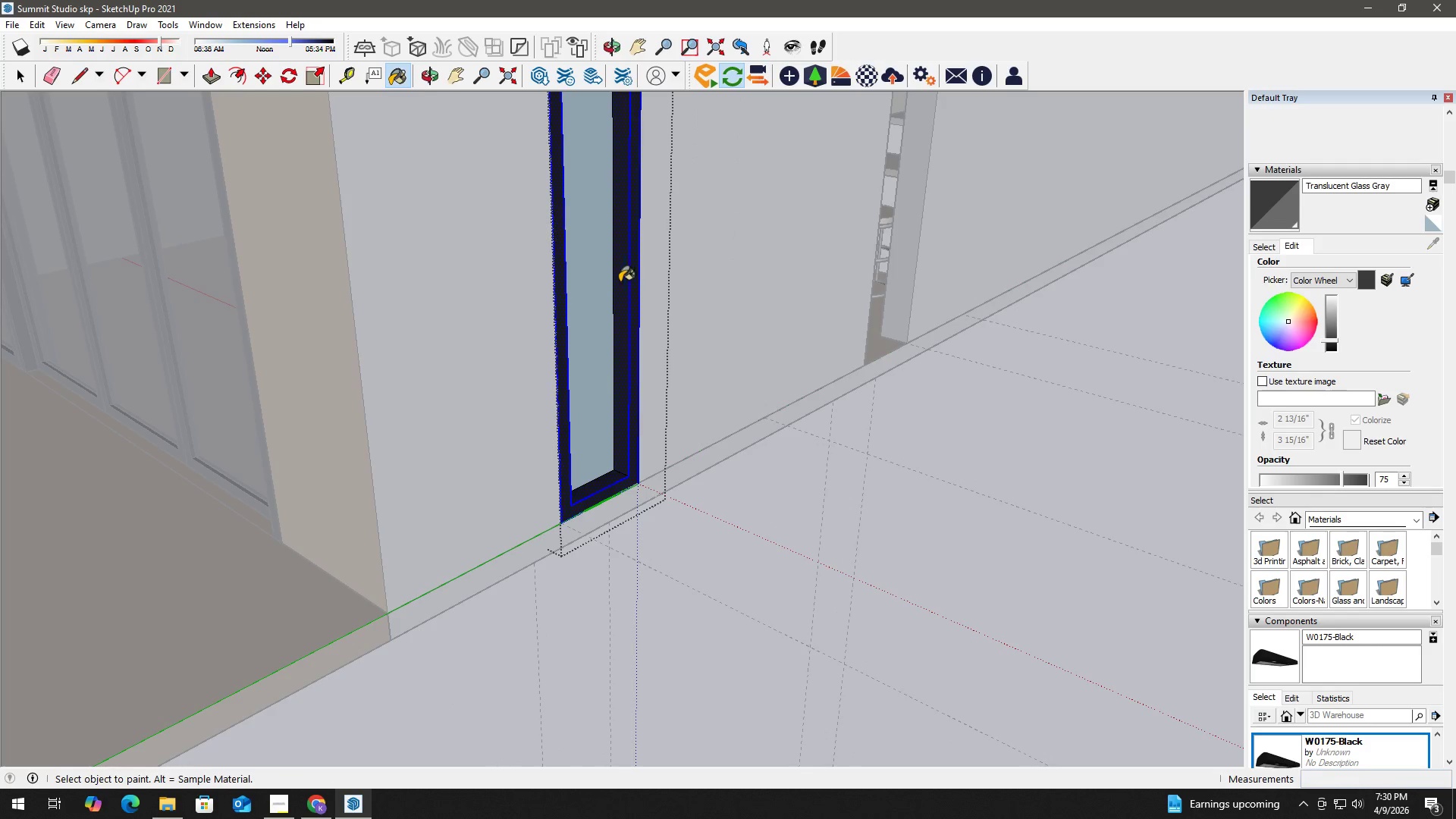 
left_click([598, 273])
 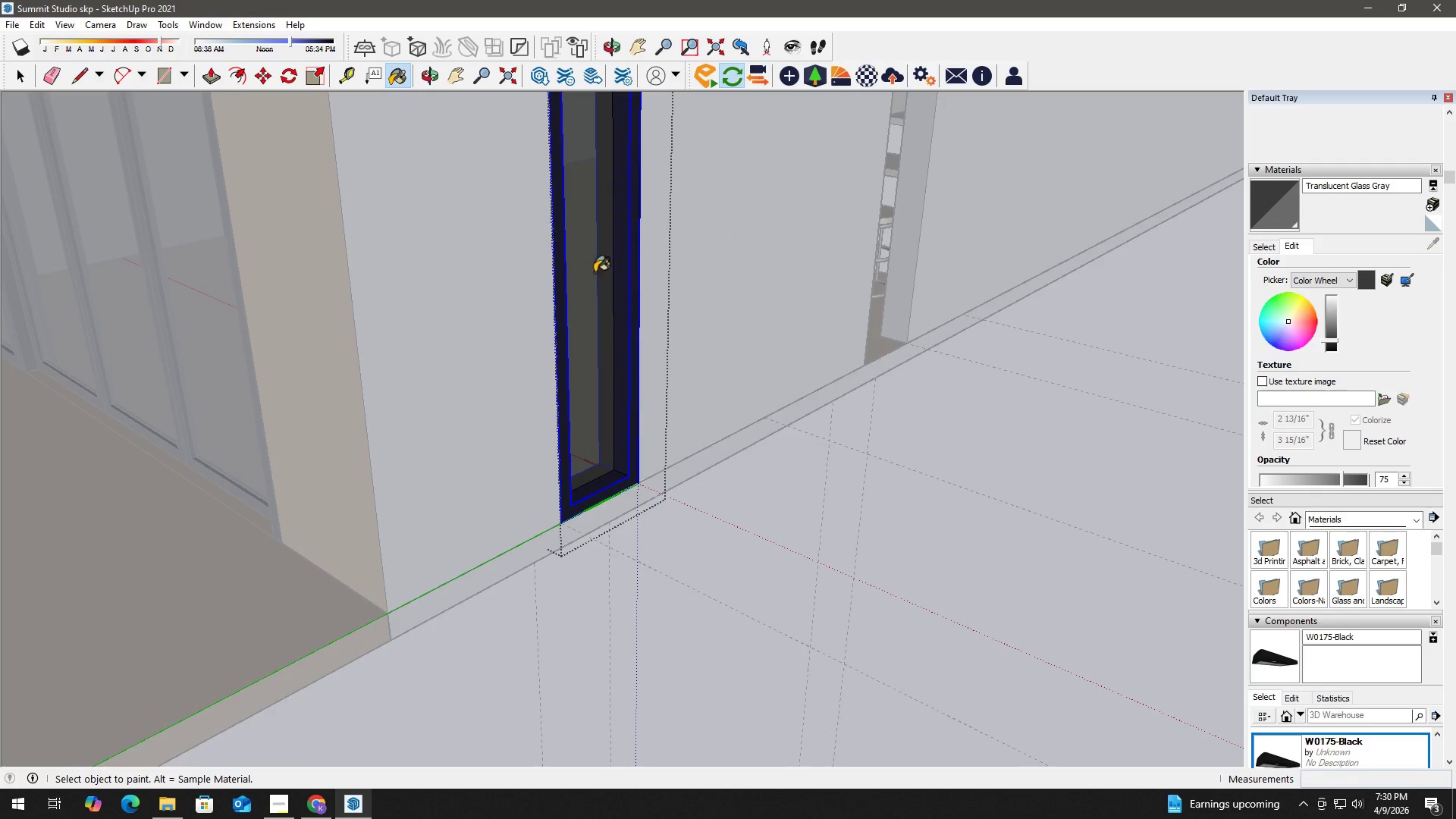 
key(Space)
 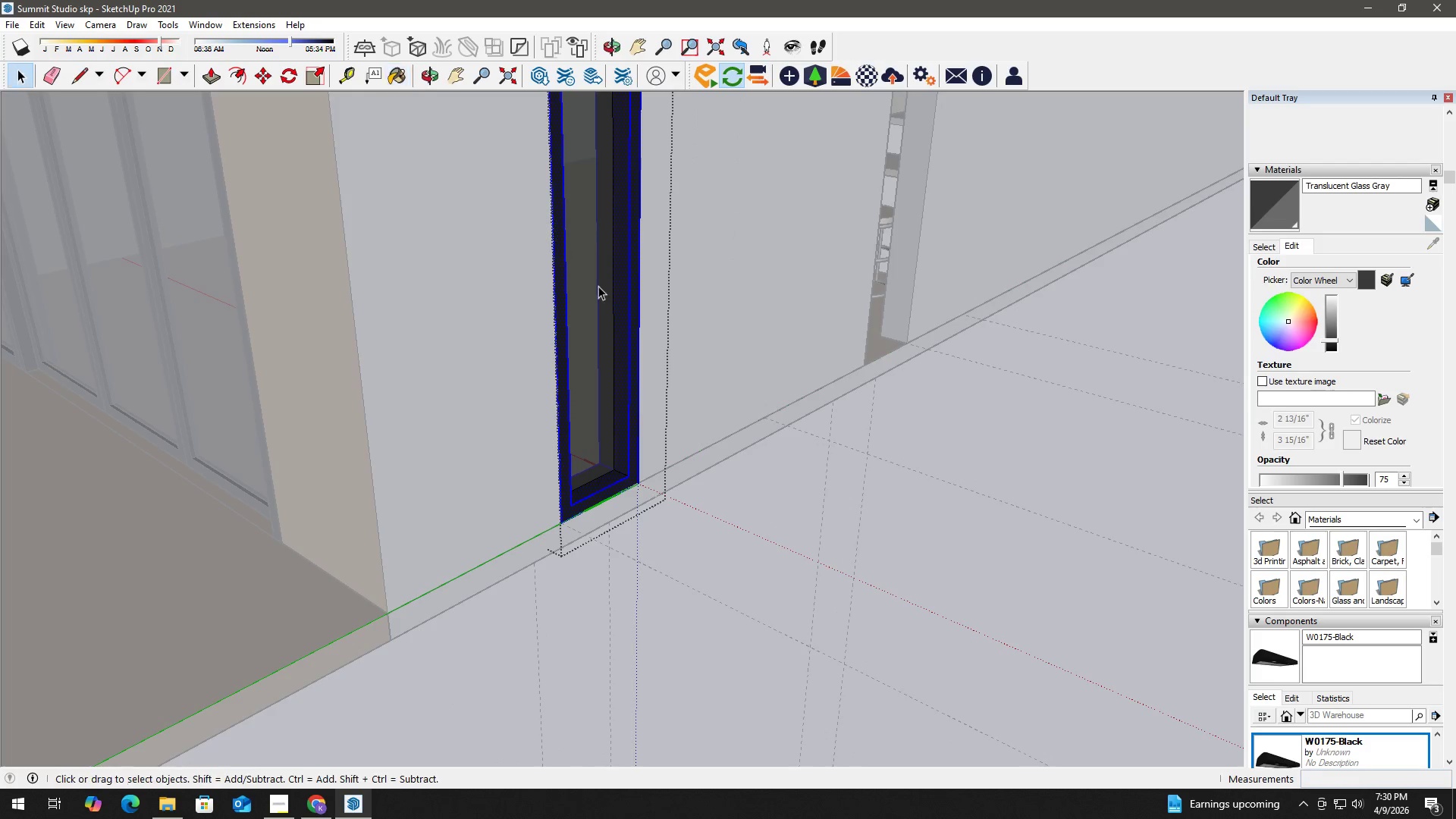 
key(Escape)
 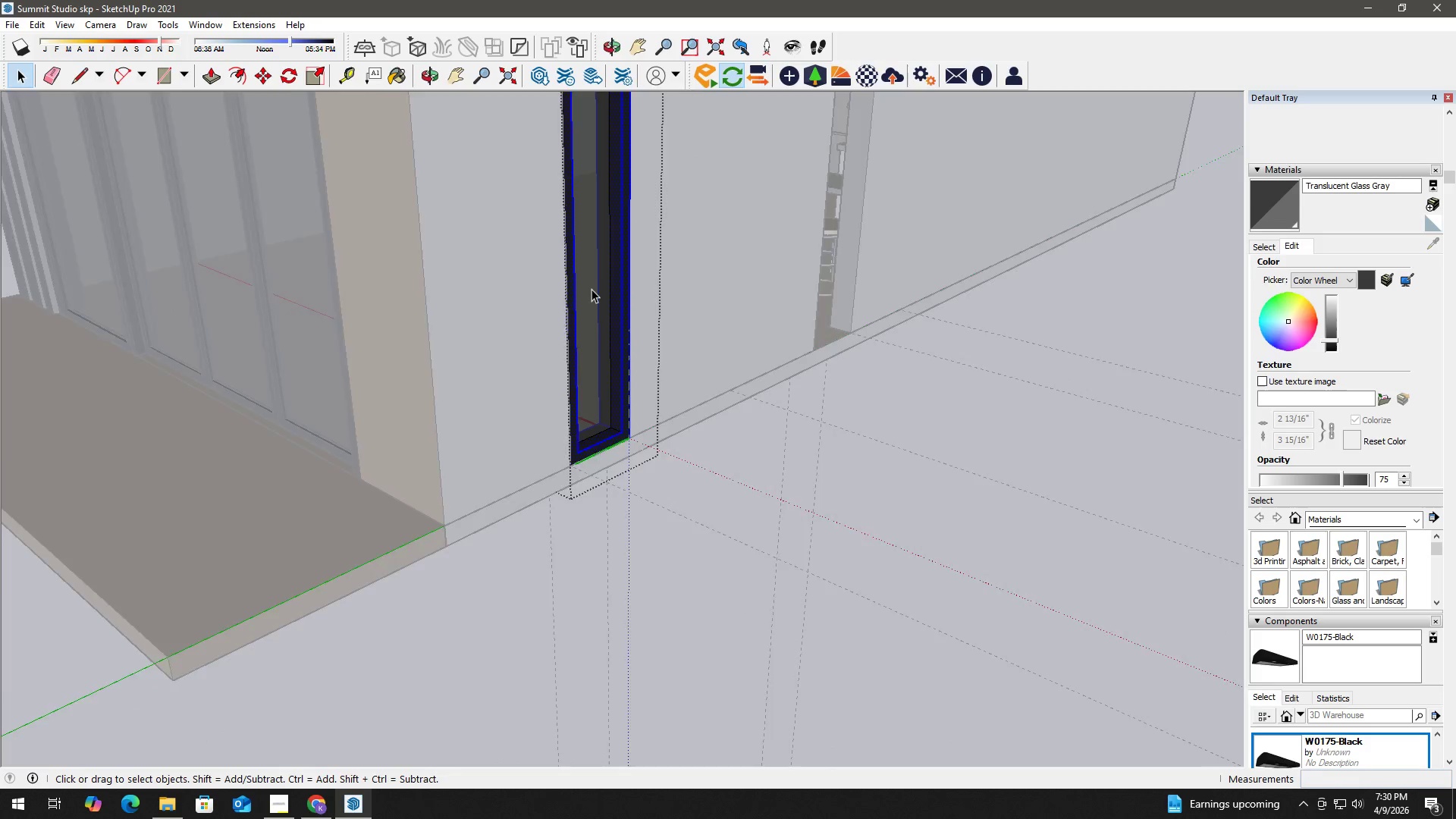 
key(Escape)
 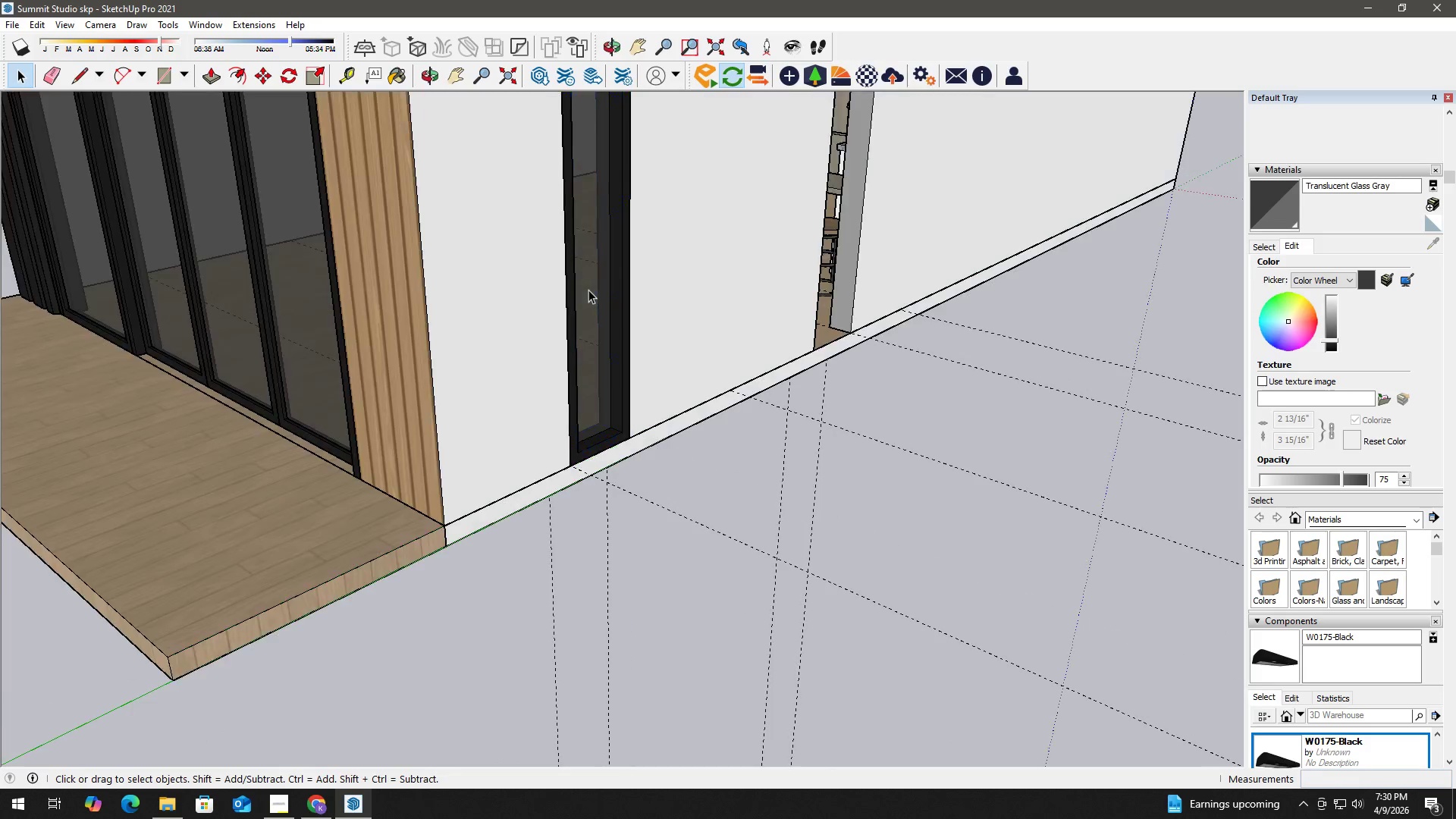 
scroll: coordinate [600, 287], scroll_direction: down, amount: 3.0
 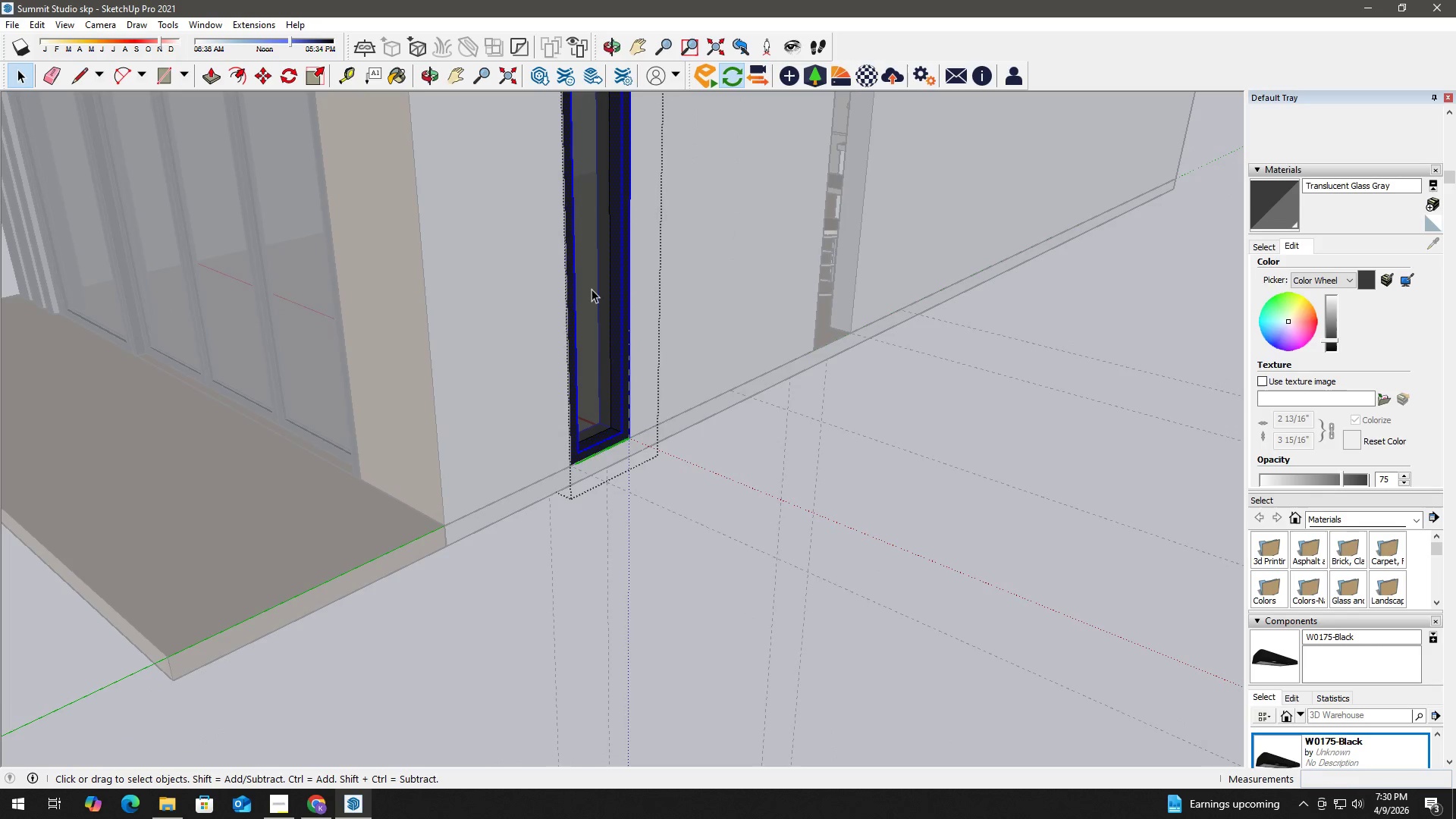 
key(Escape)
 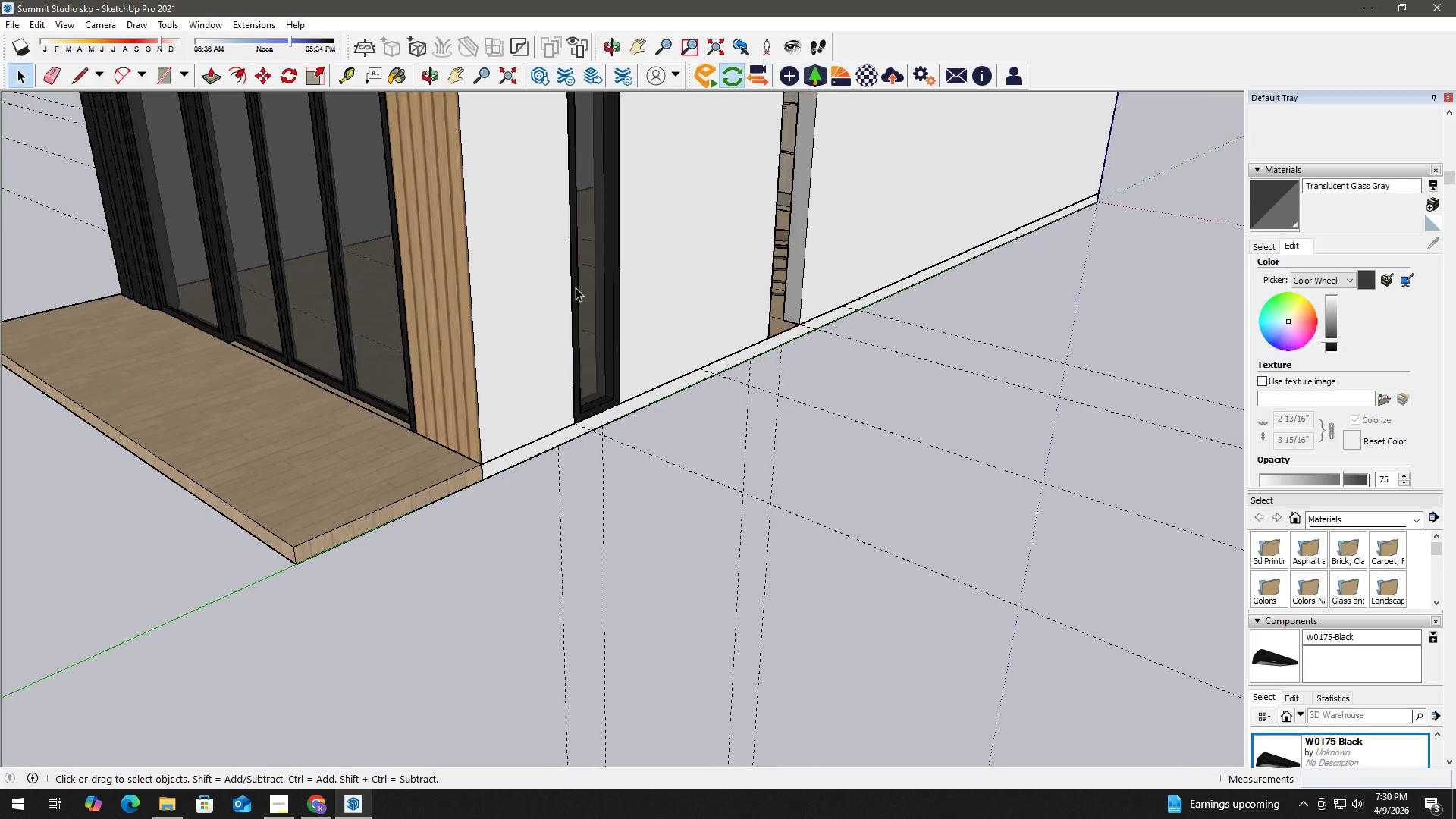 
key(H)
 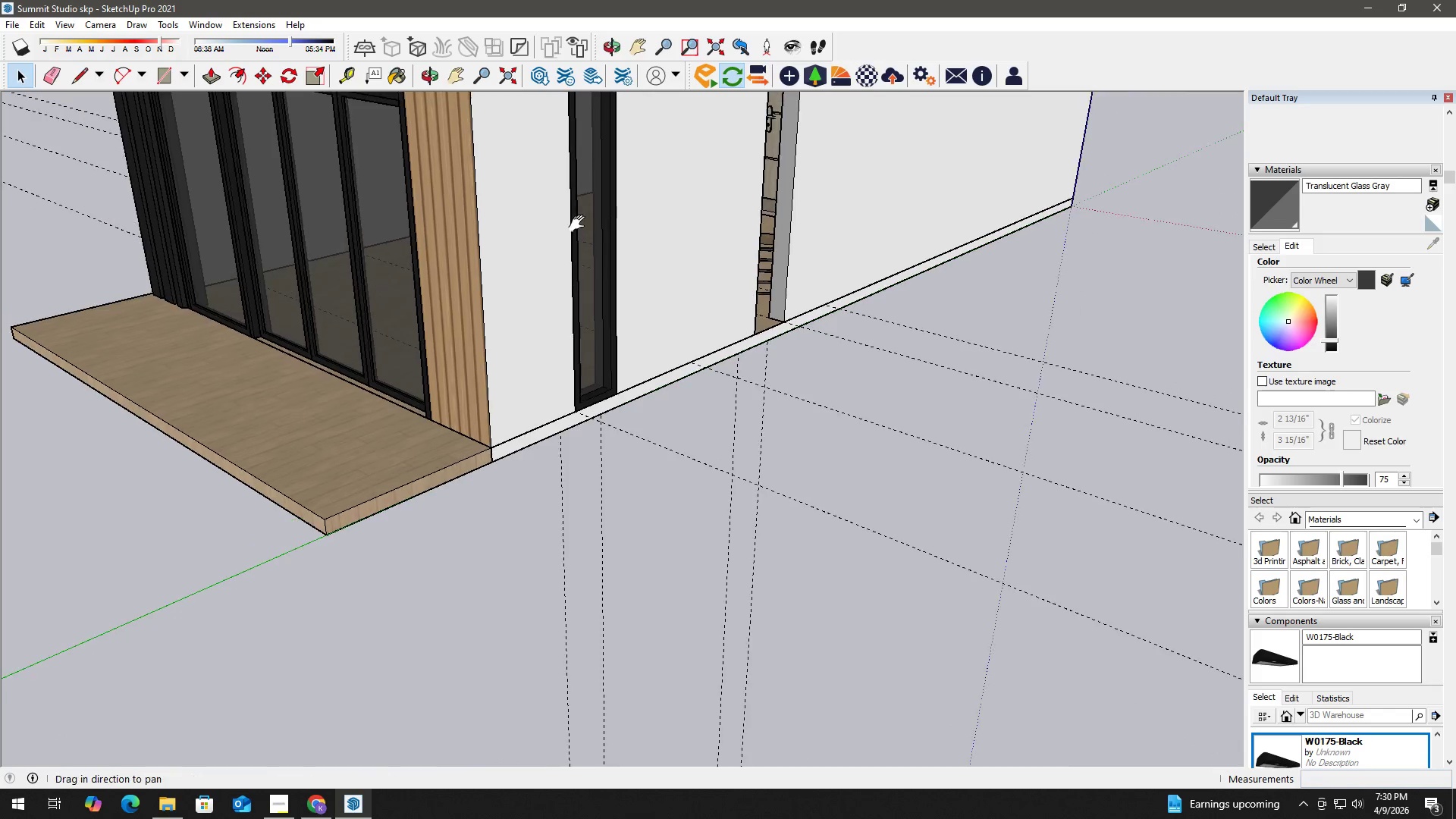 
left_click_drag(start_coordinate=[580, 224], to_coordinate=[514, 512])
 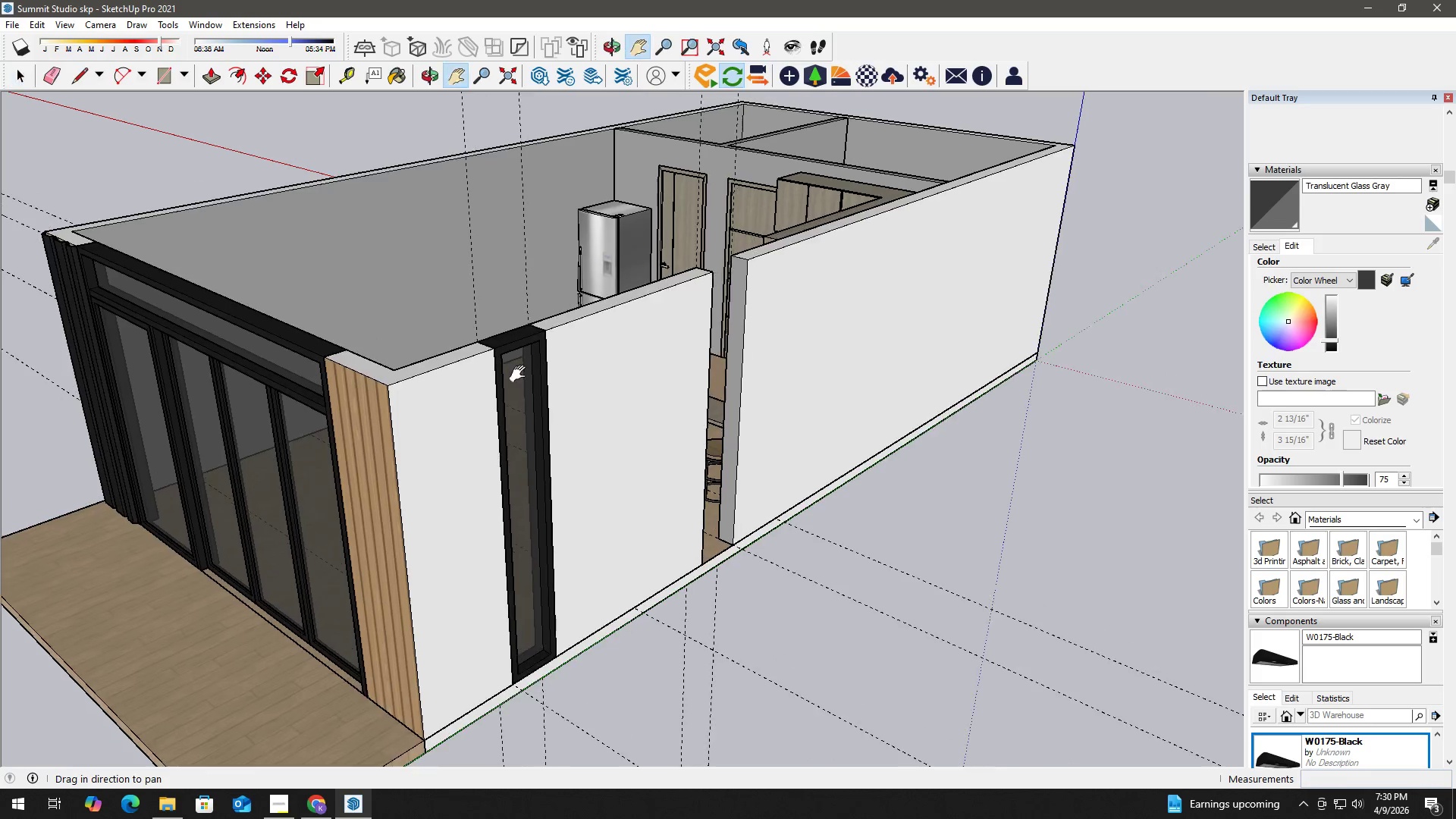 
scroll: coordinate [583, 289], scroll_direction: down, amount: 7.0
 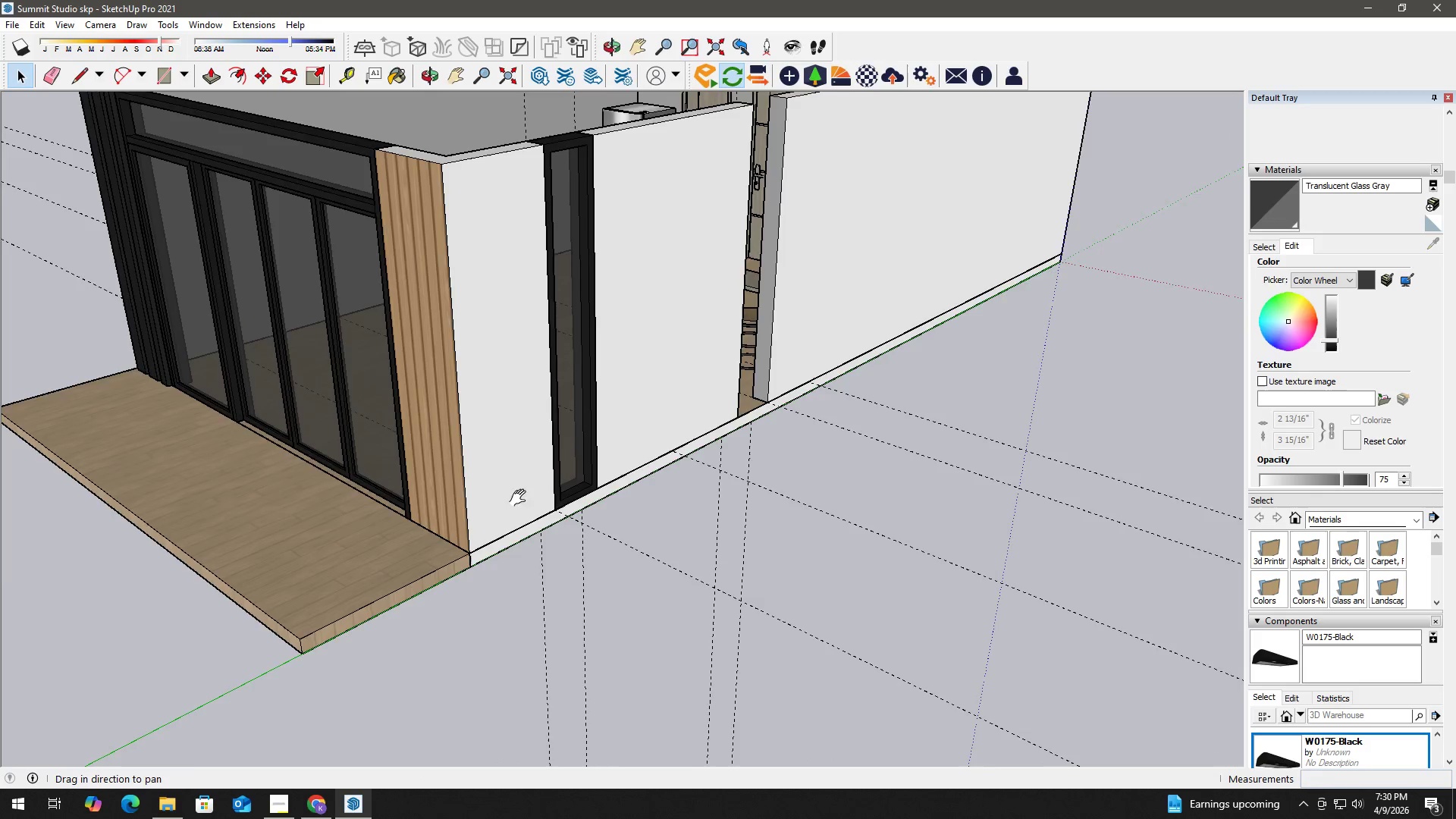 
key(Space)
 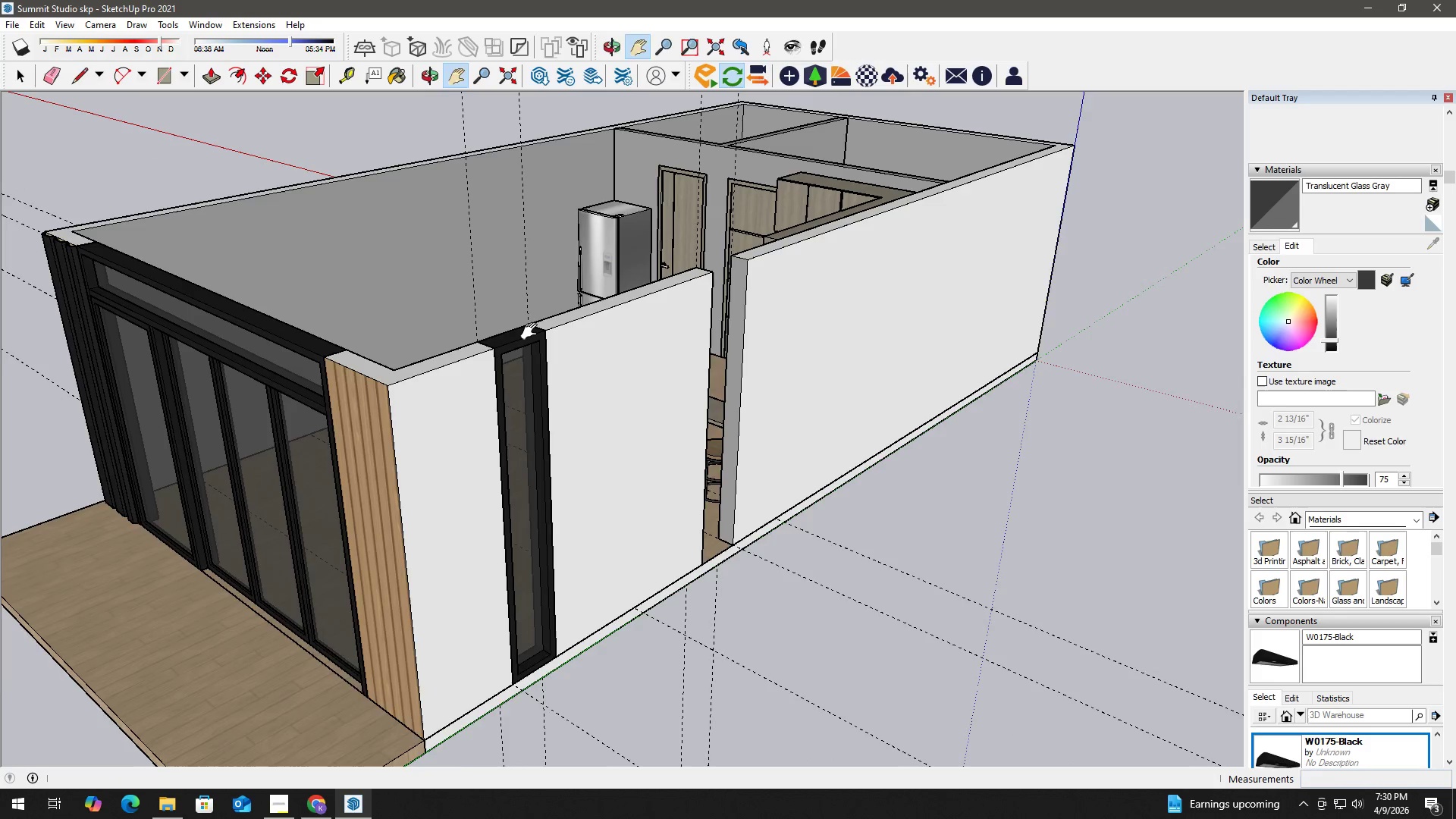 
left_click([536, 339])
 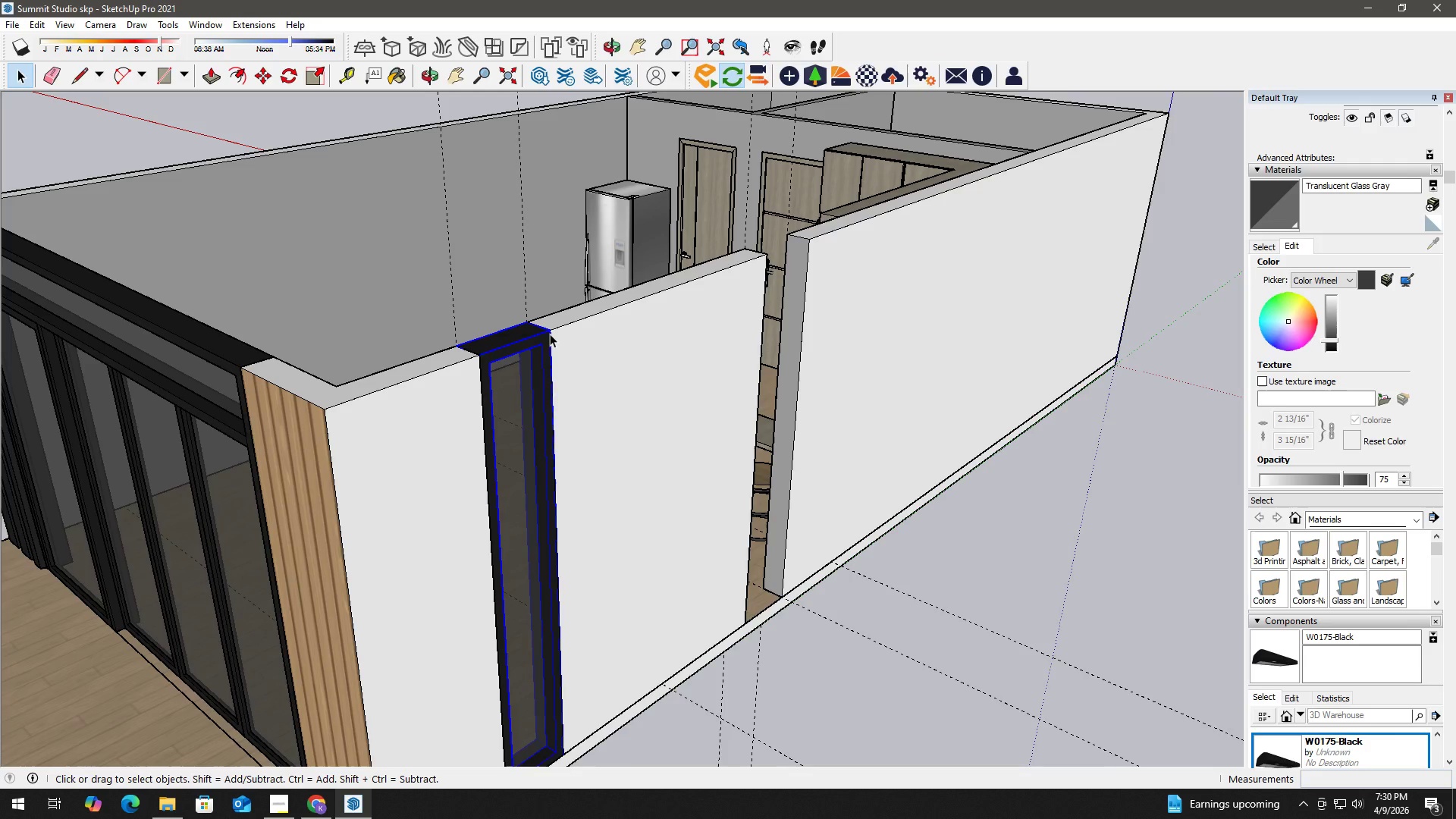 
scroll: coordinate [532, 331], scroll_direction: up, amount: 3.0
 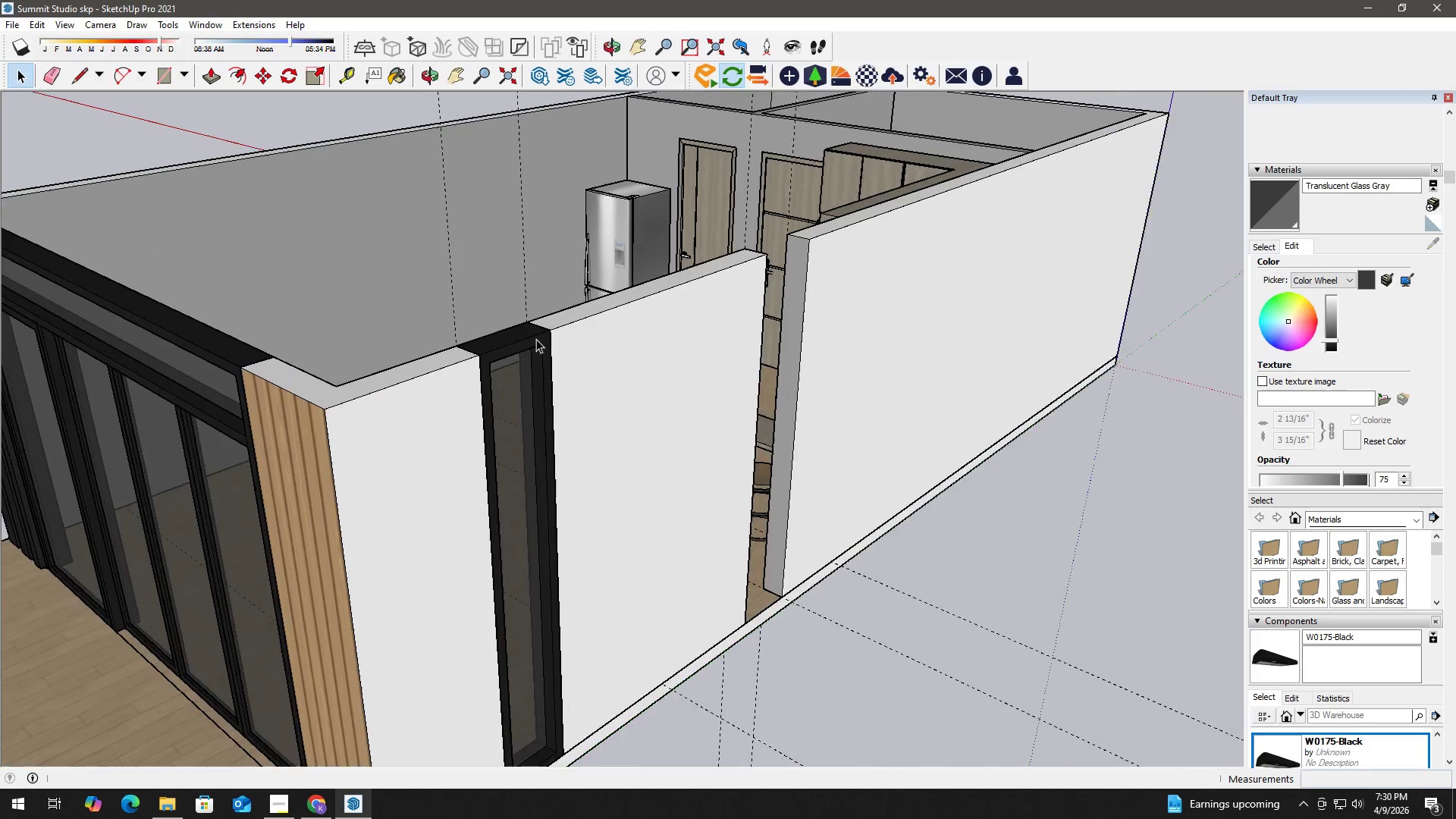 
key(M)
 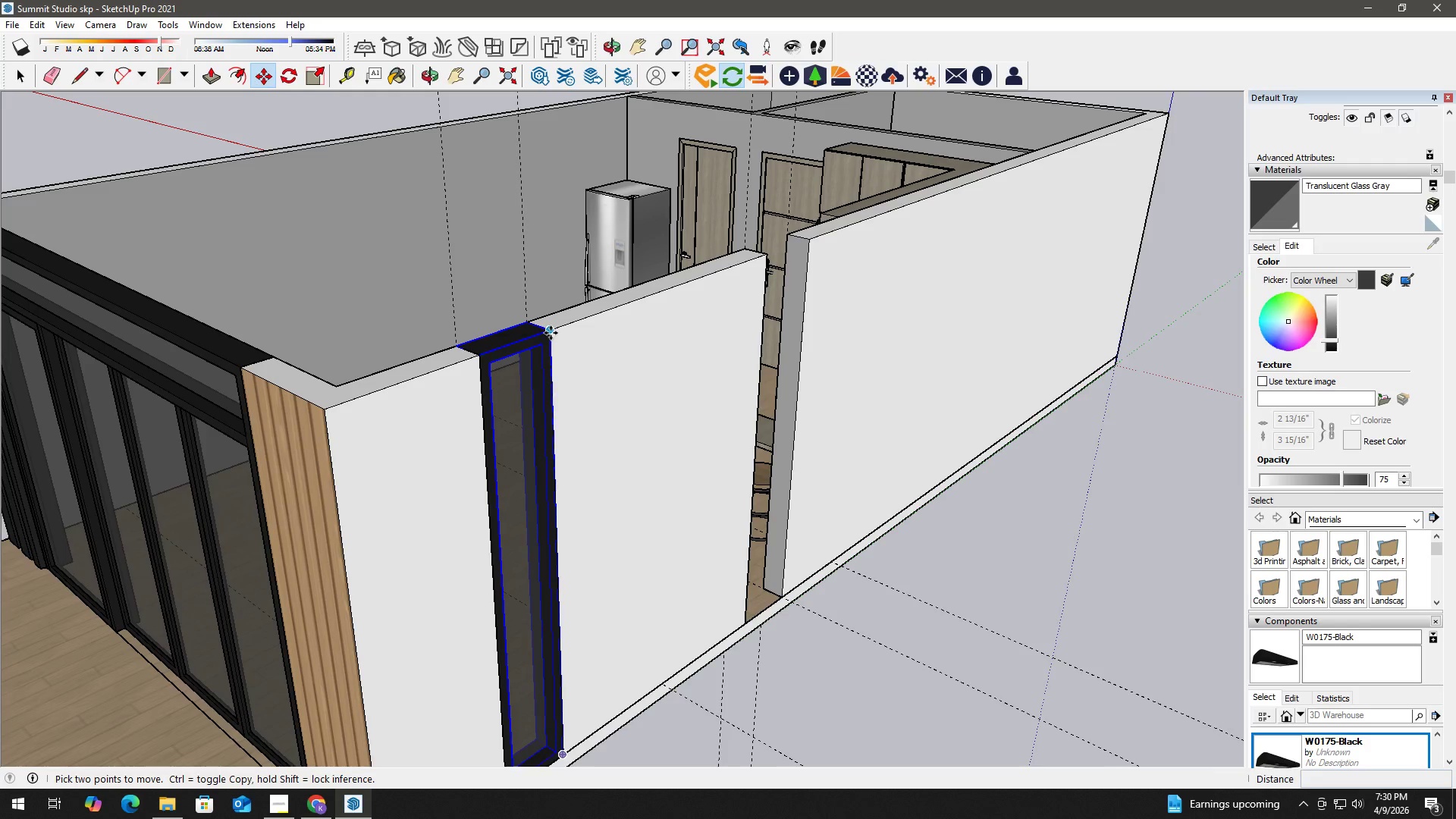 
left_click([551, 332])
 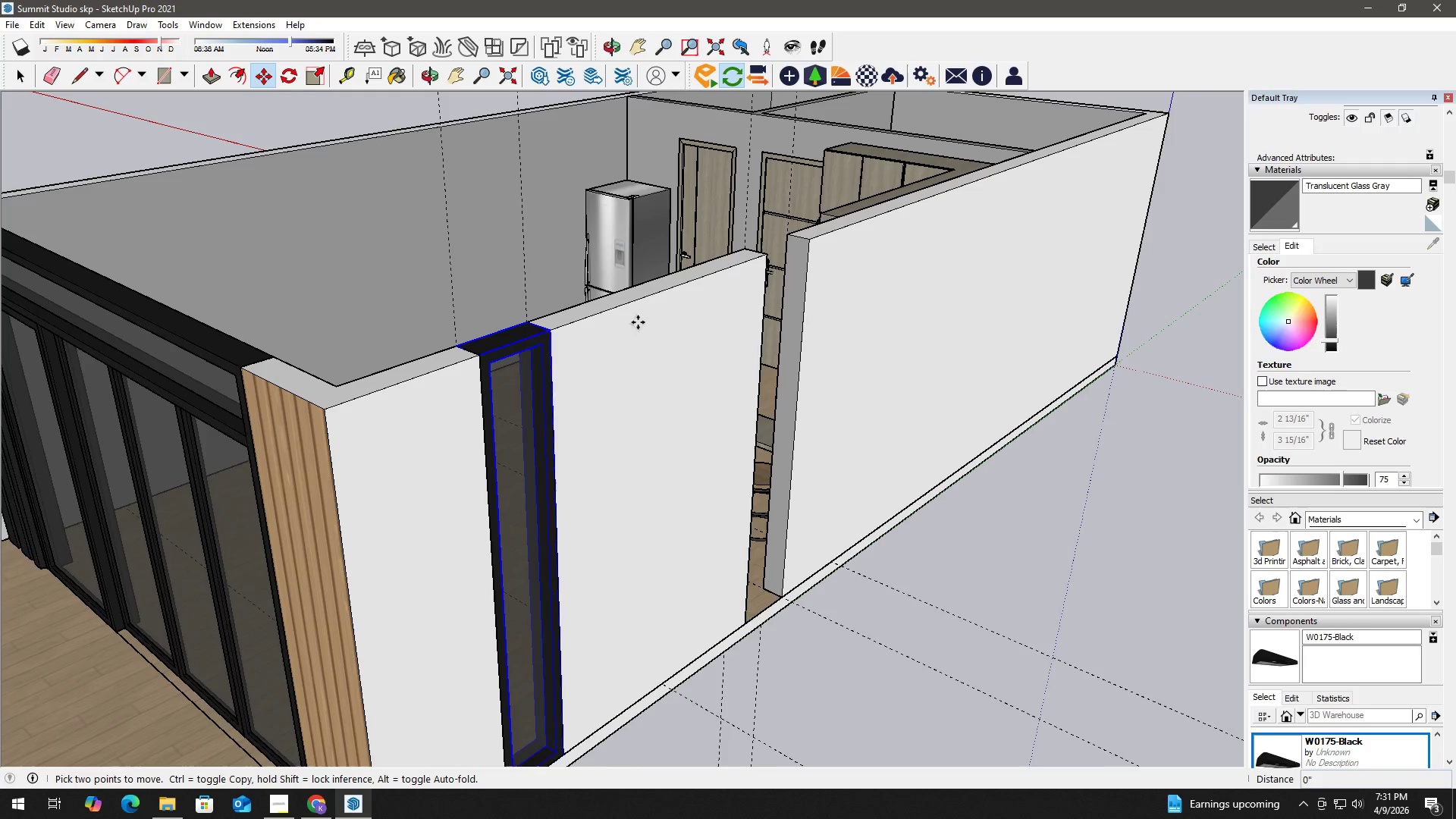 
key(Control+ControlLeft)
 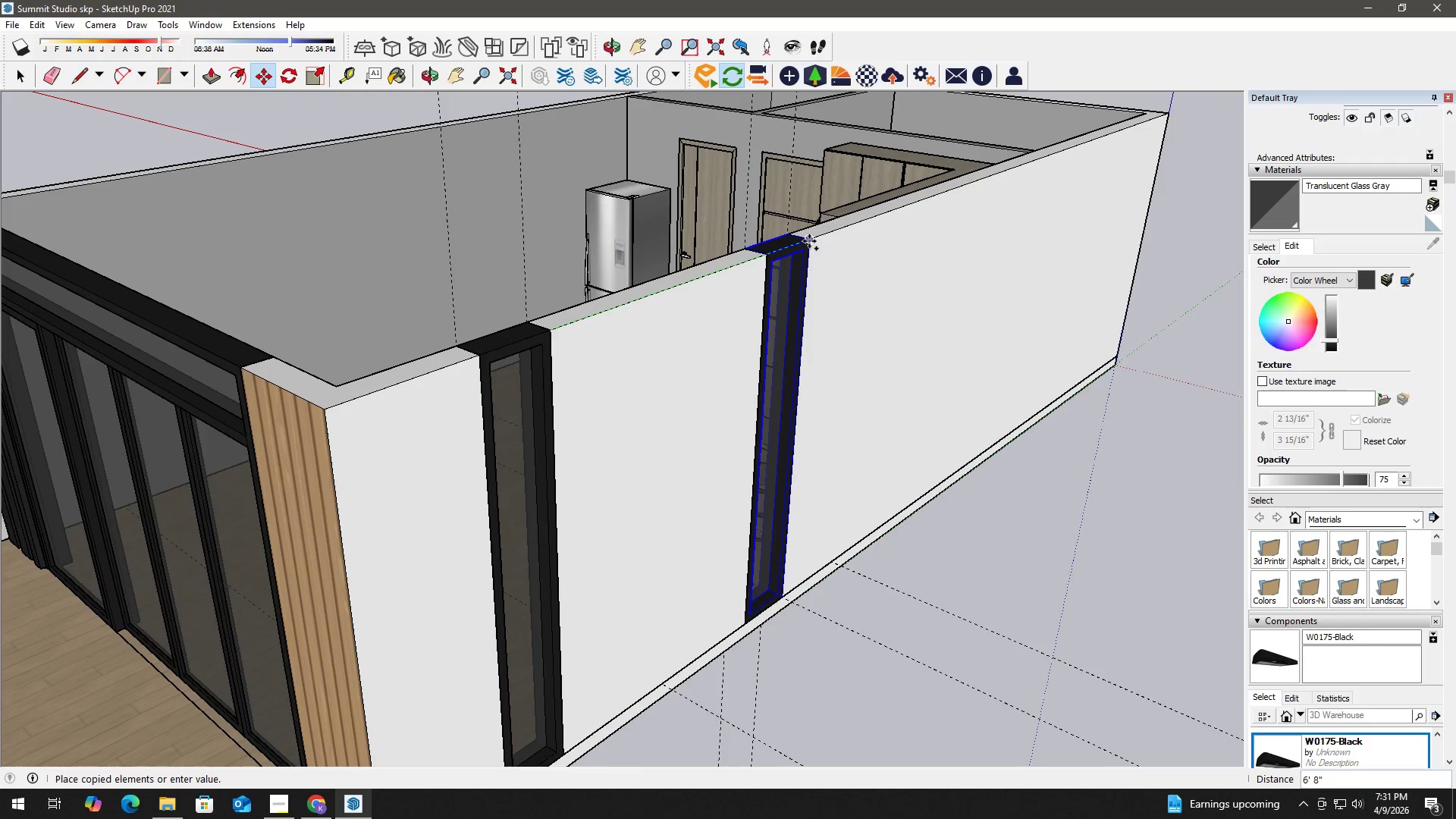 
left_click([809, 241])
 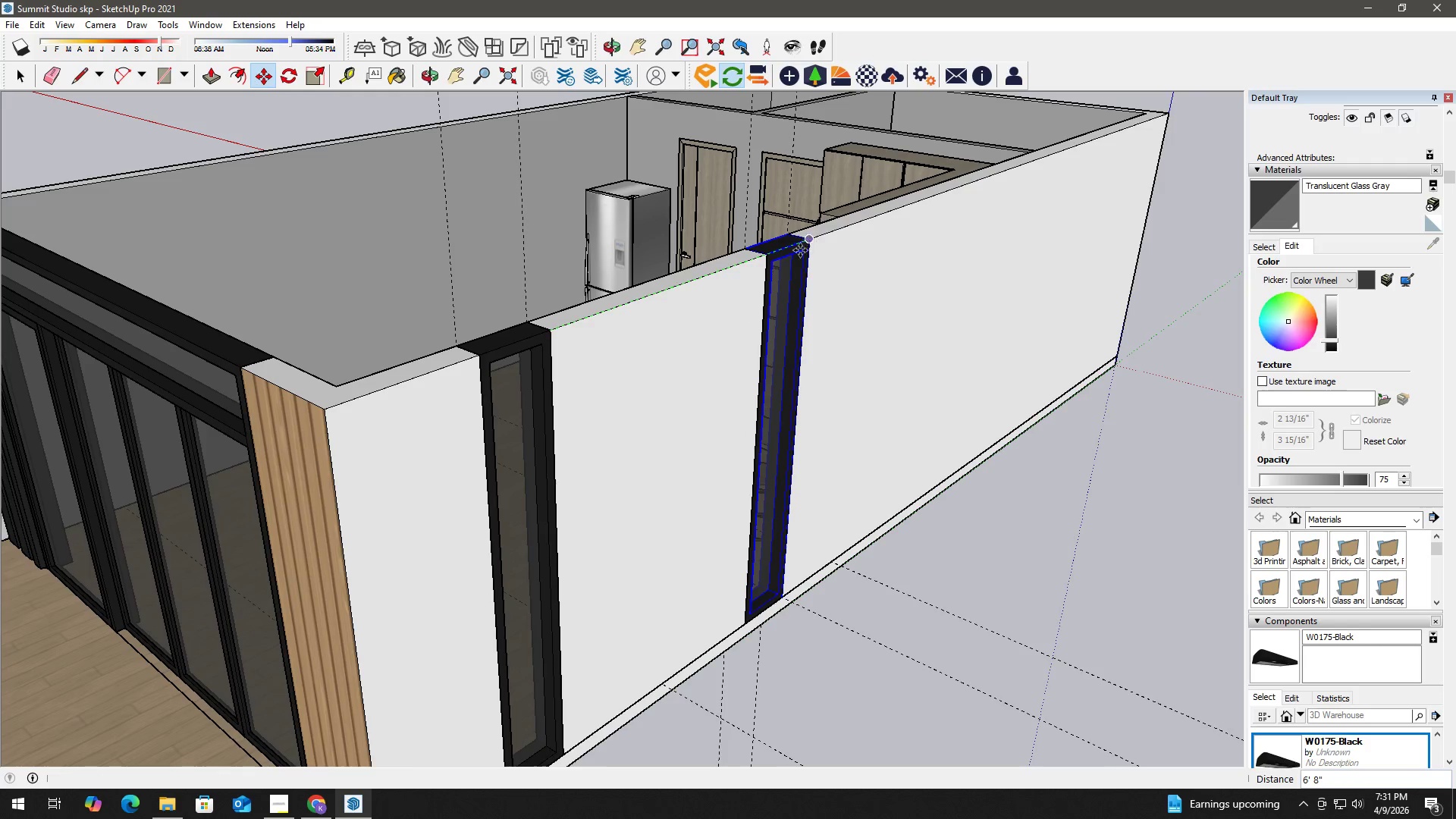 
key(Space)
 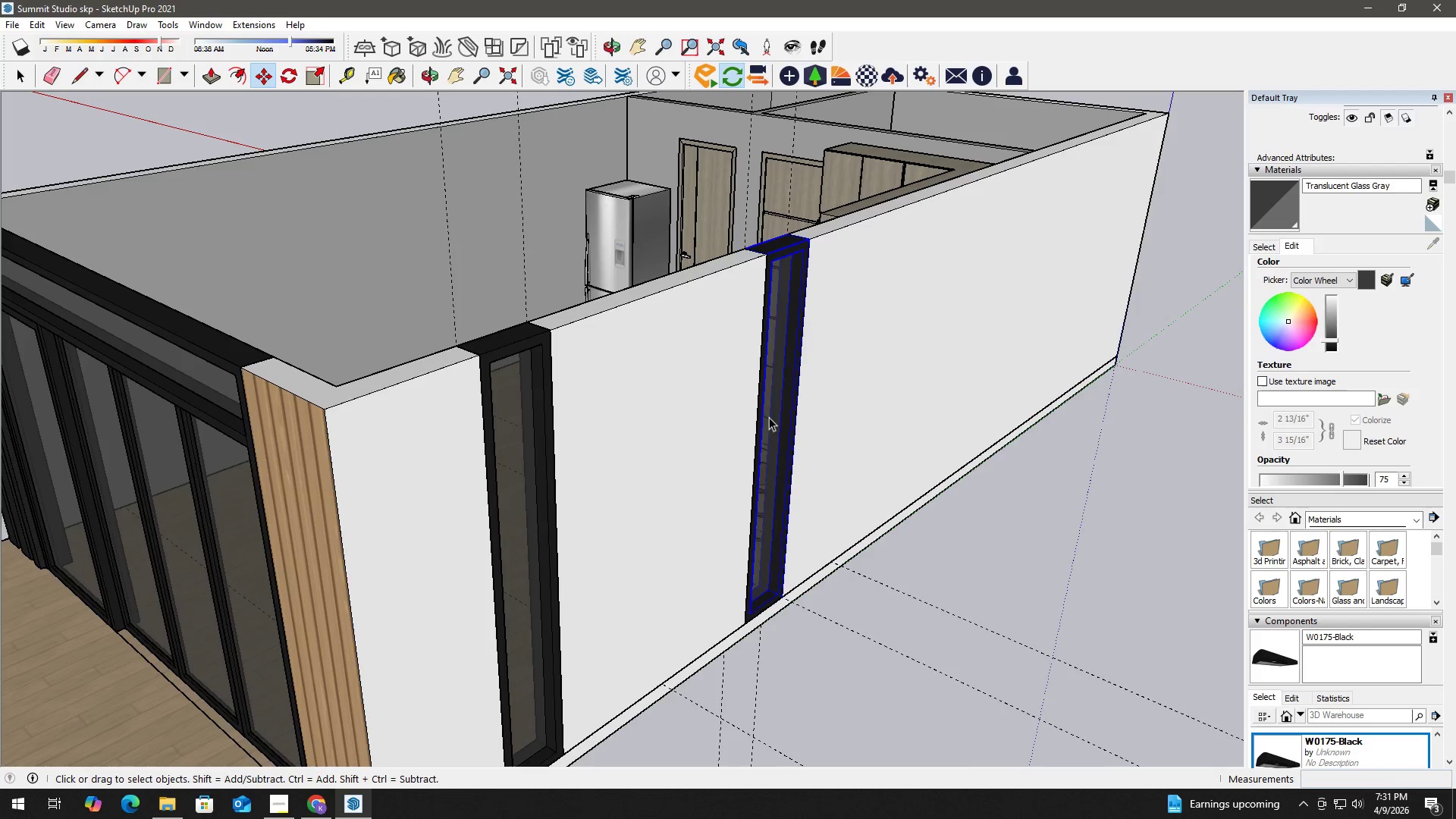 
key(E)
 